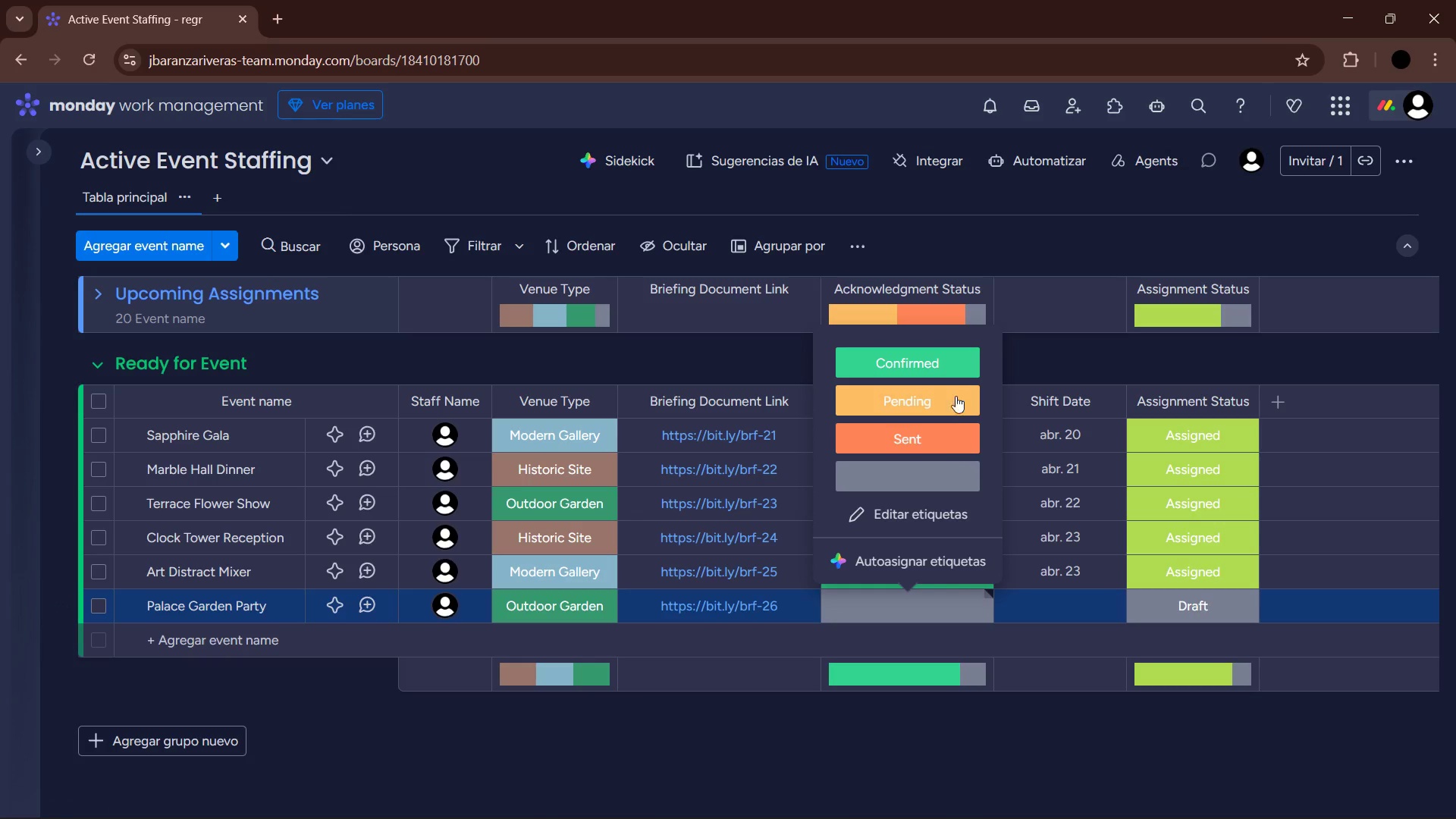 
left_click([950, 356])
 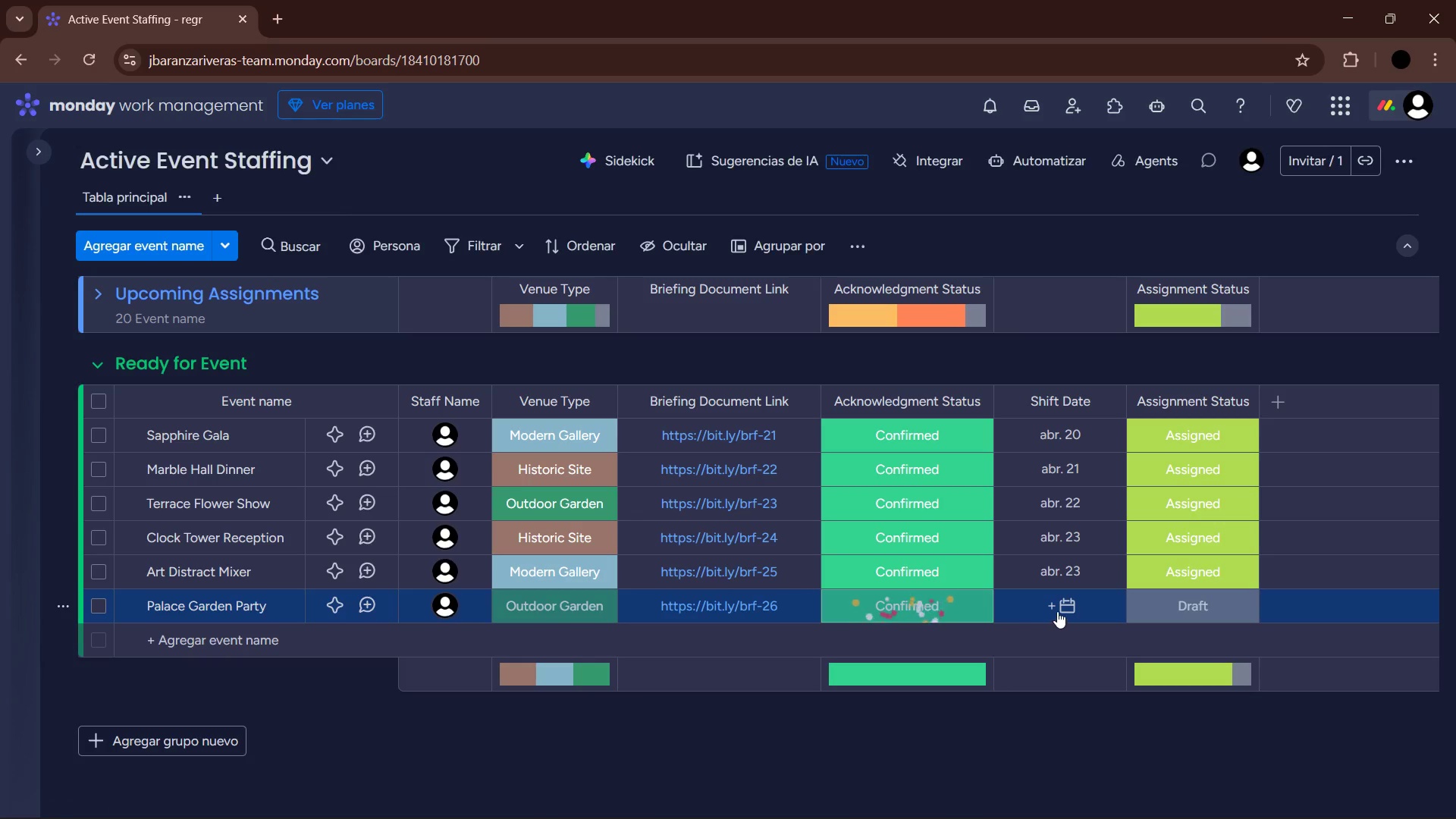 
left_click([1057, 611])
 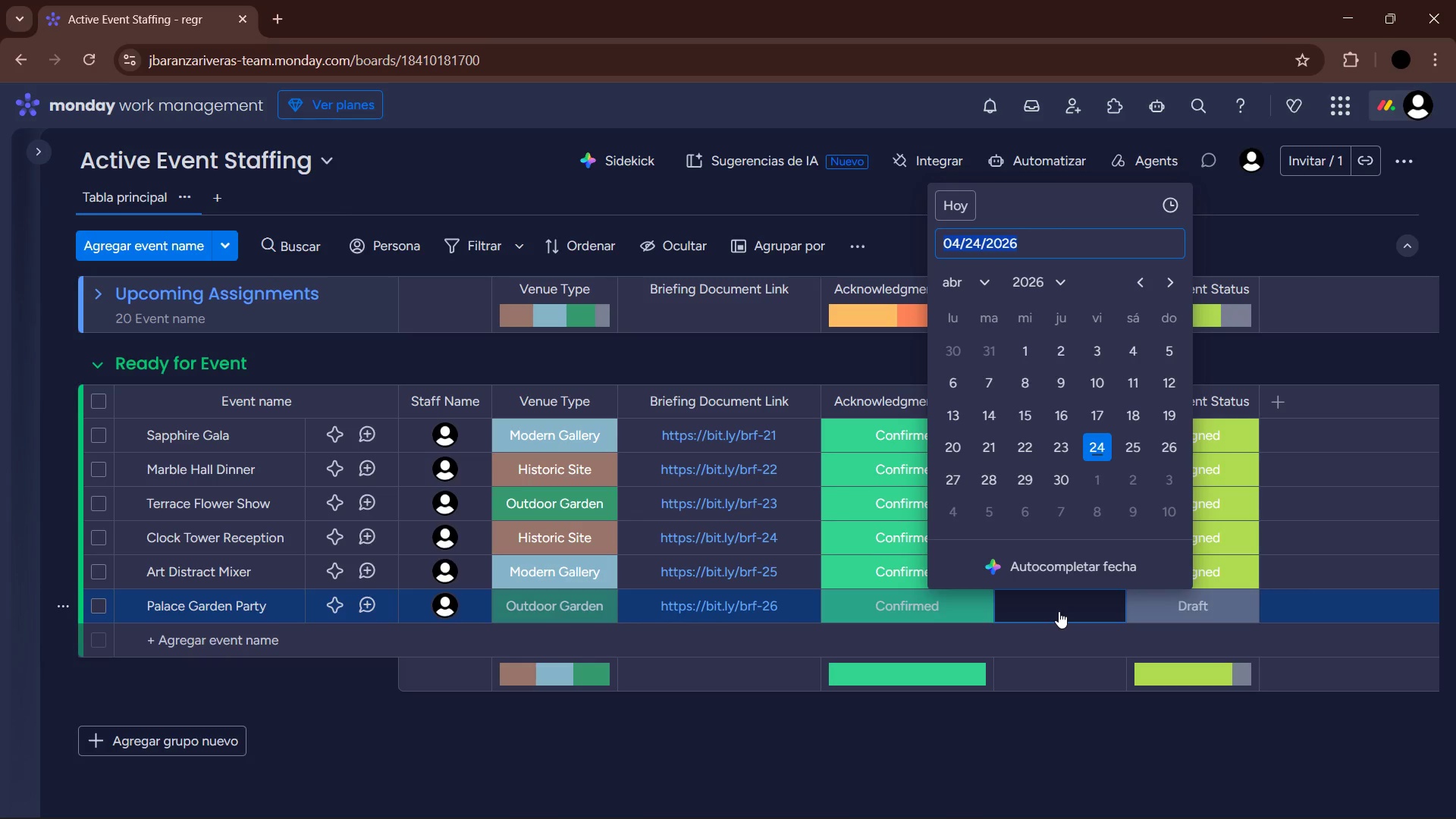 
wait(9.02)
 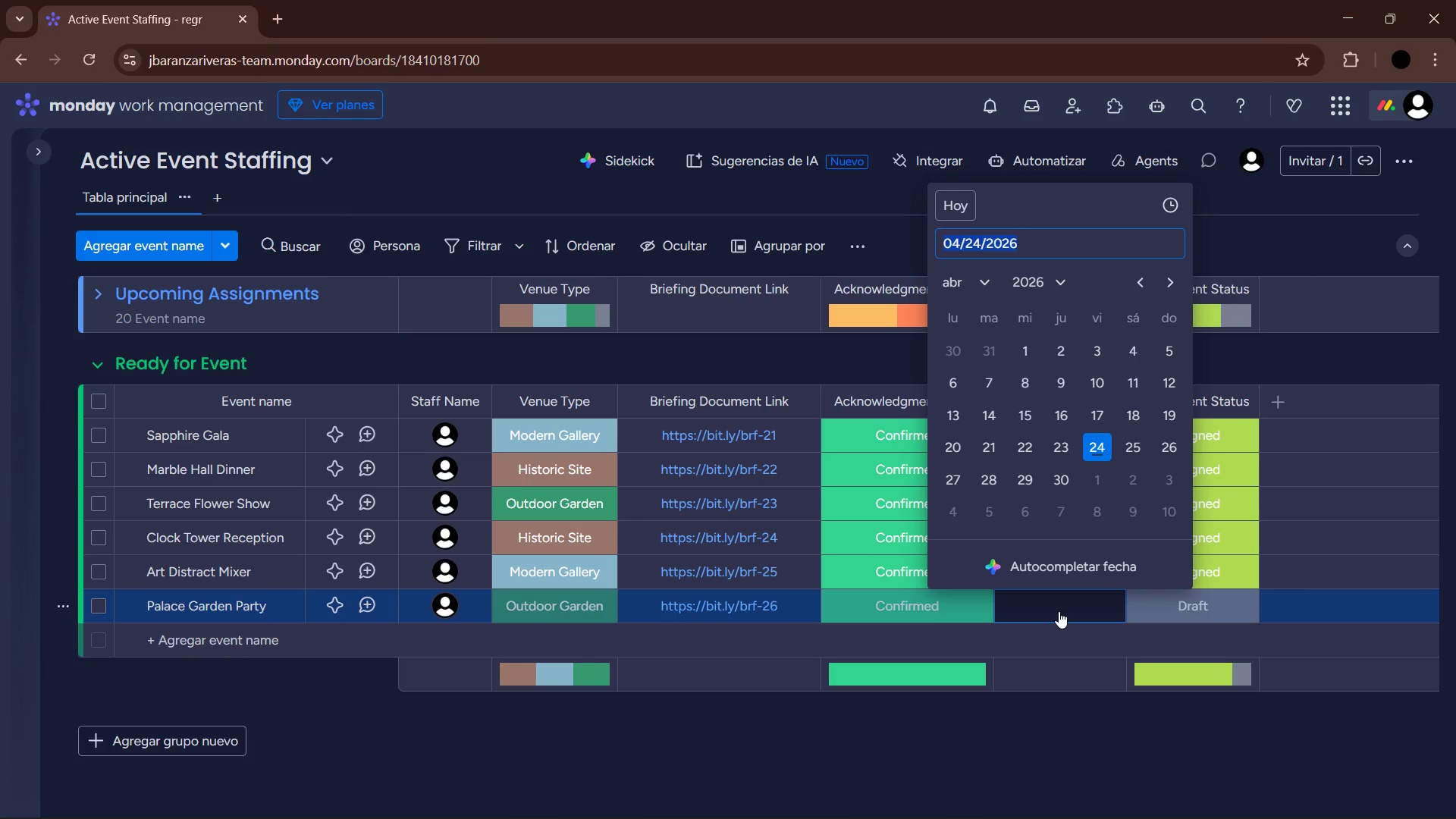 
left_click([1100, 449])
 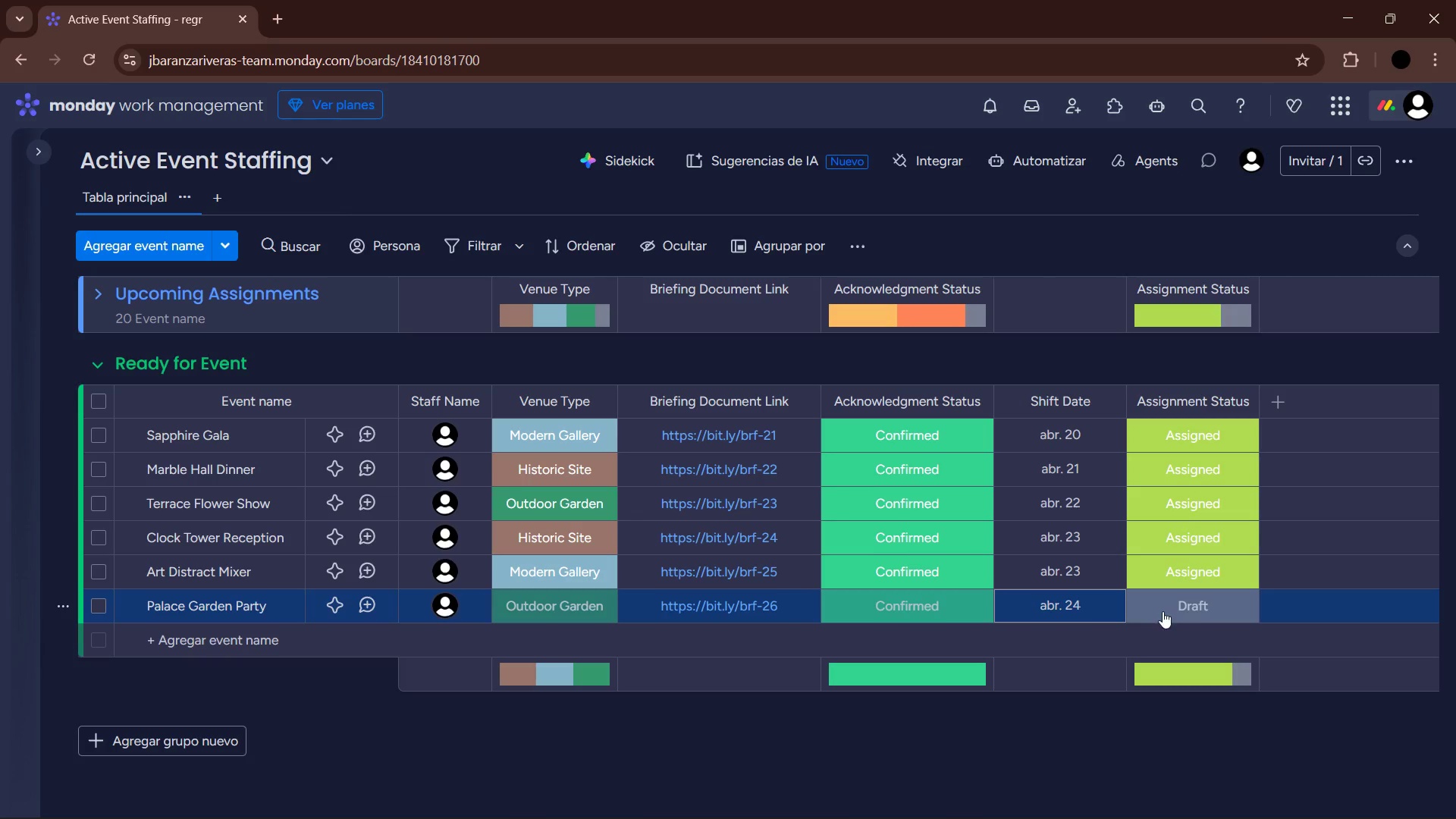 
left_click([1165, 610])
 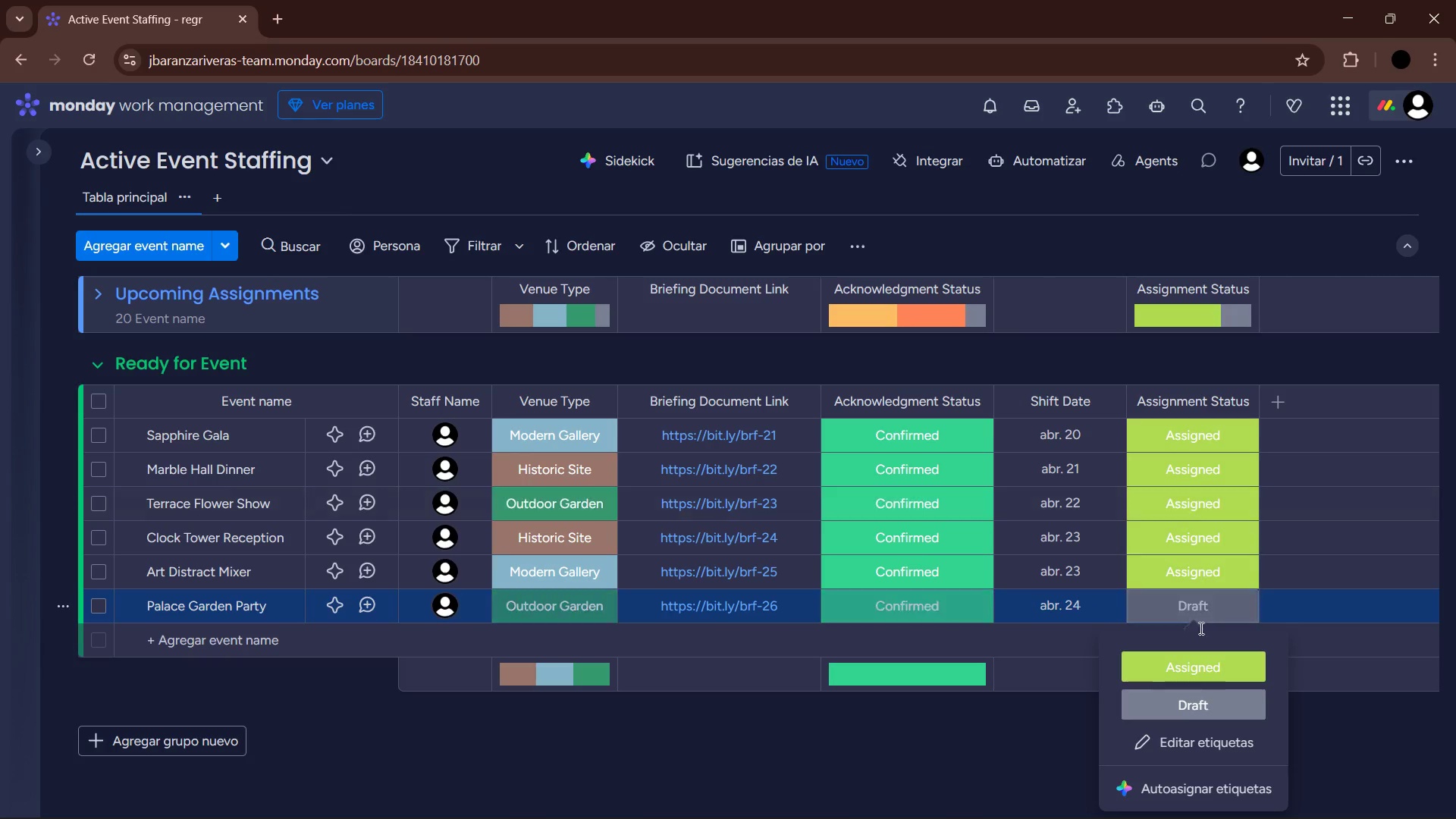 
left_click([1188, 674])
 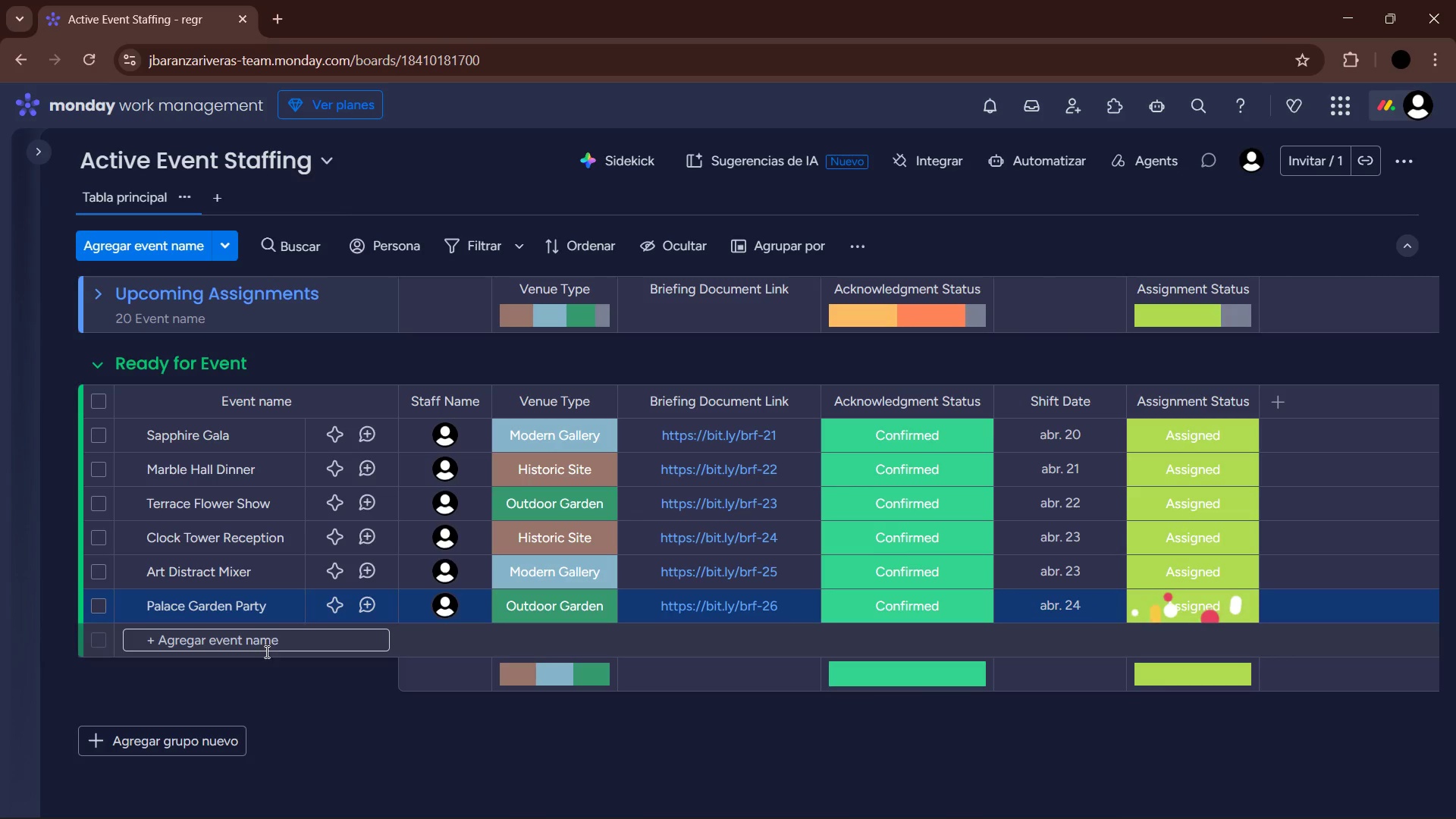 
left_click([262, 651])
 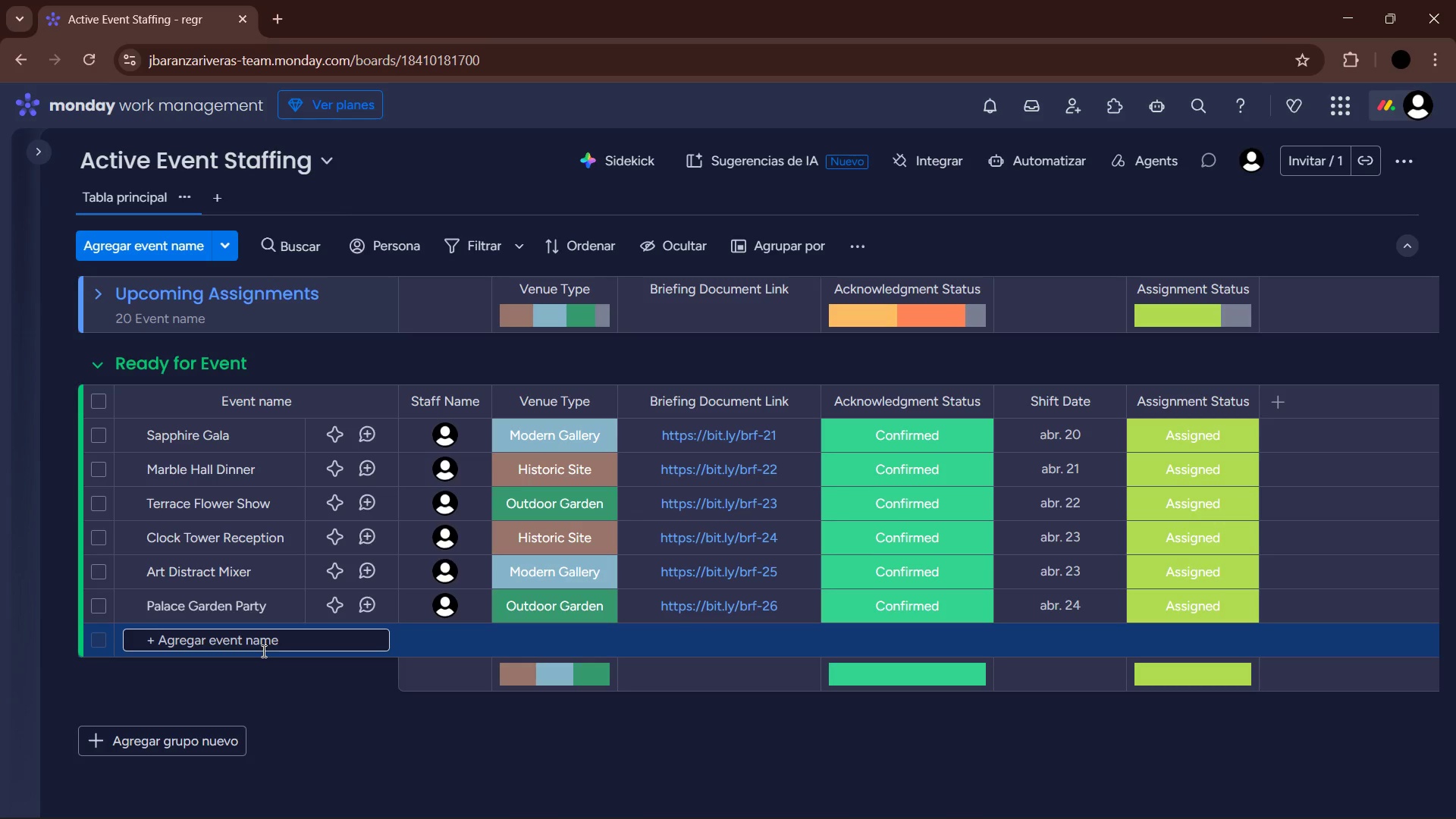 
wait(18.83)
 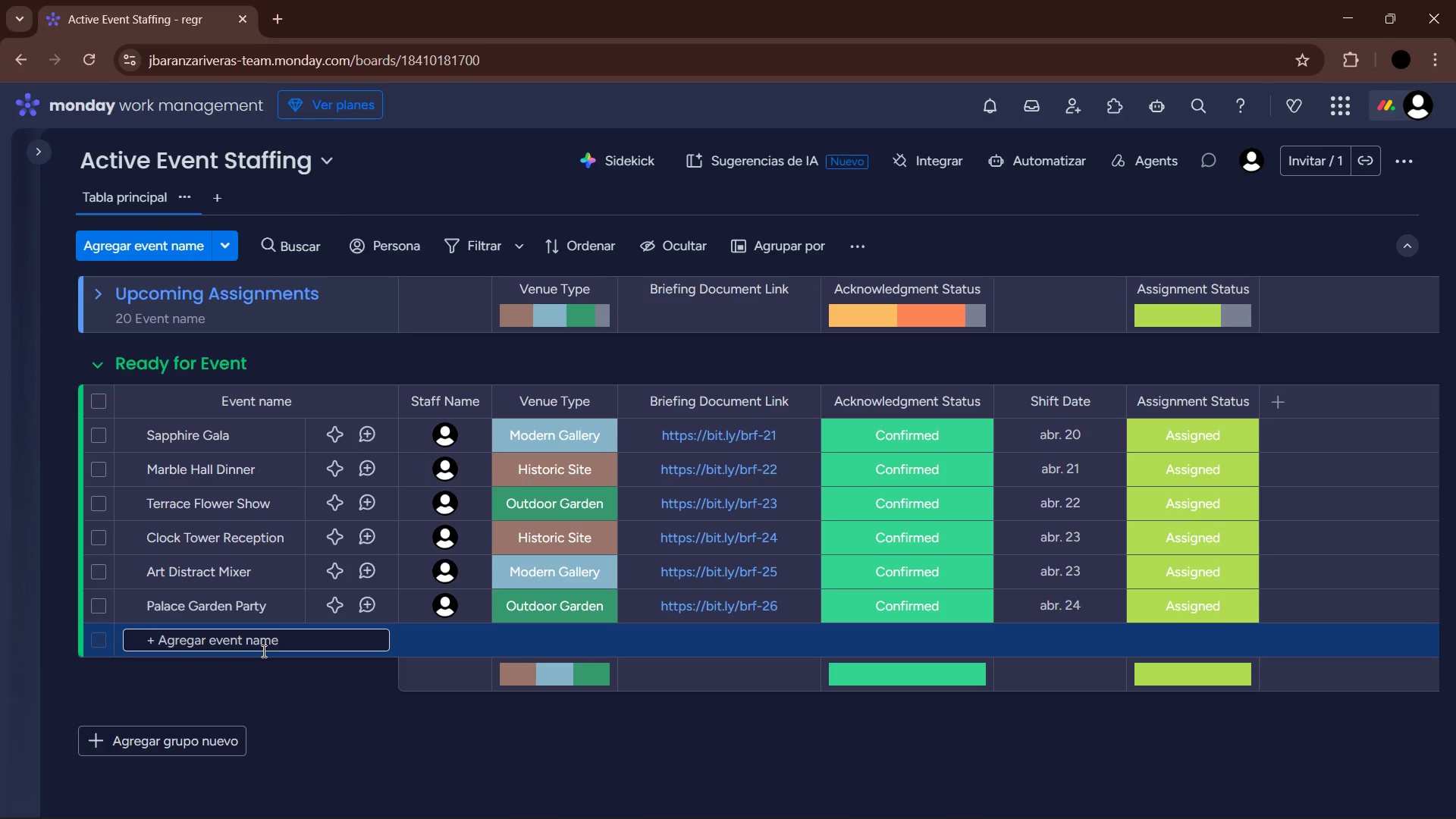 
type(Museum Hall Ball )
 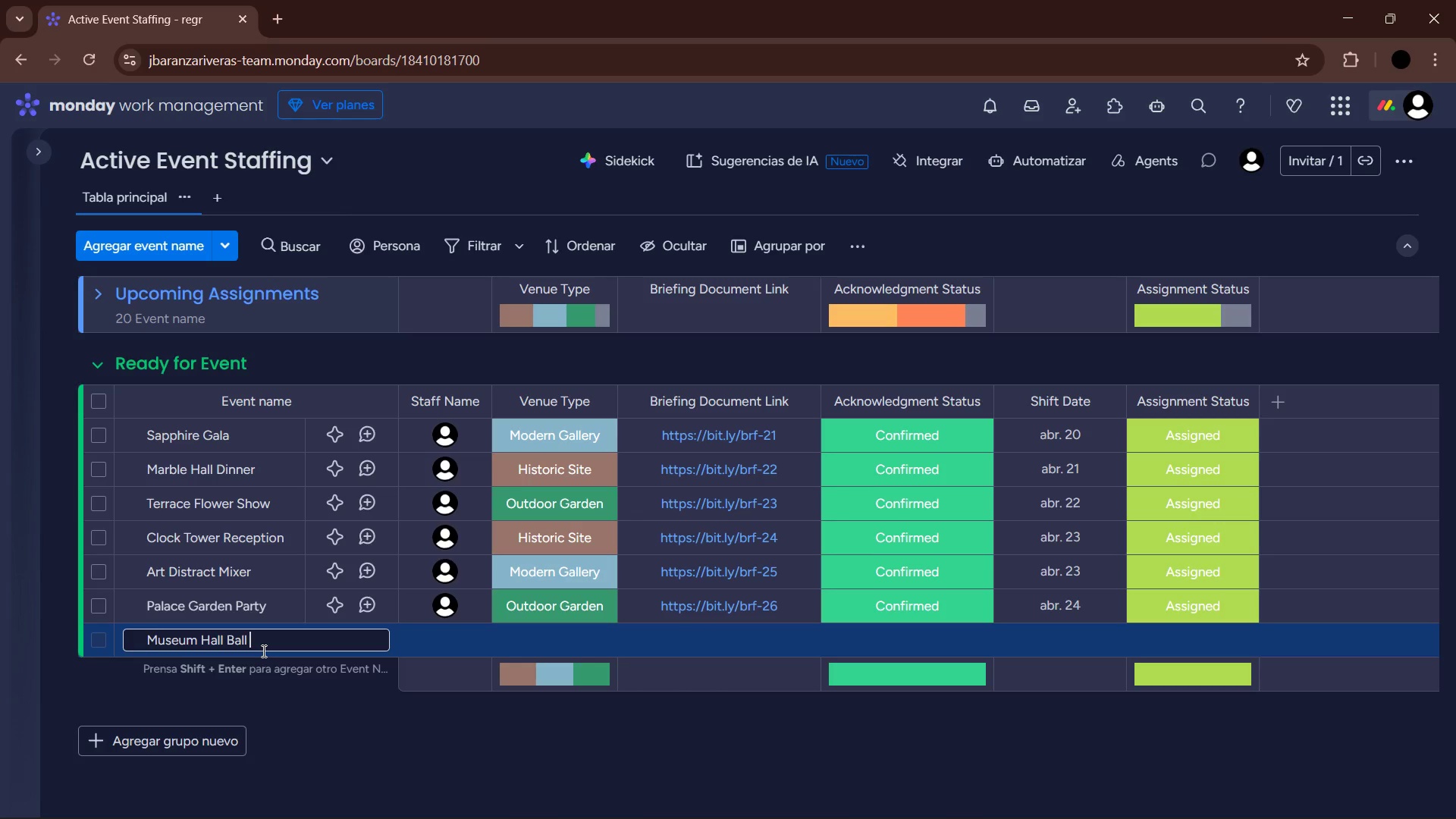 
key(Enter)
 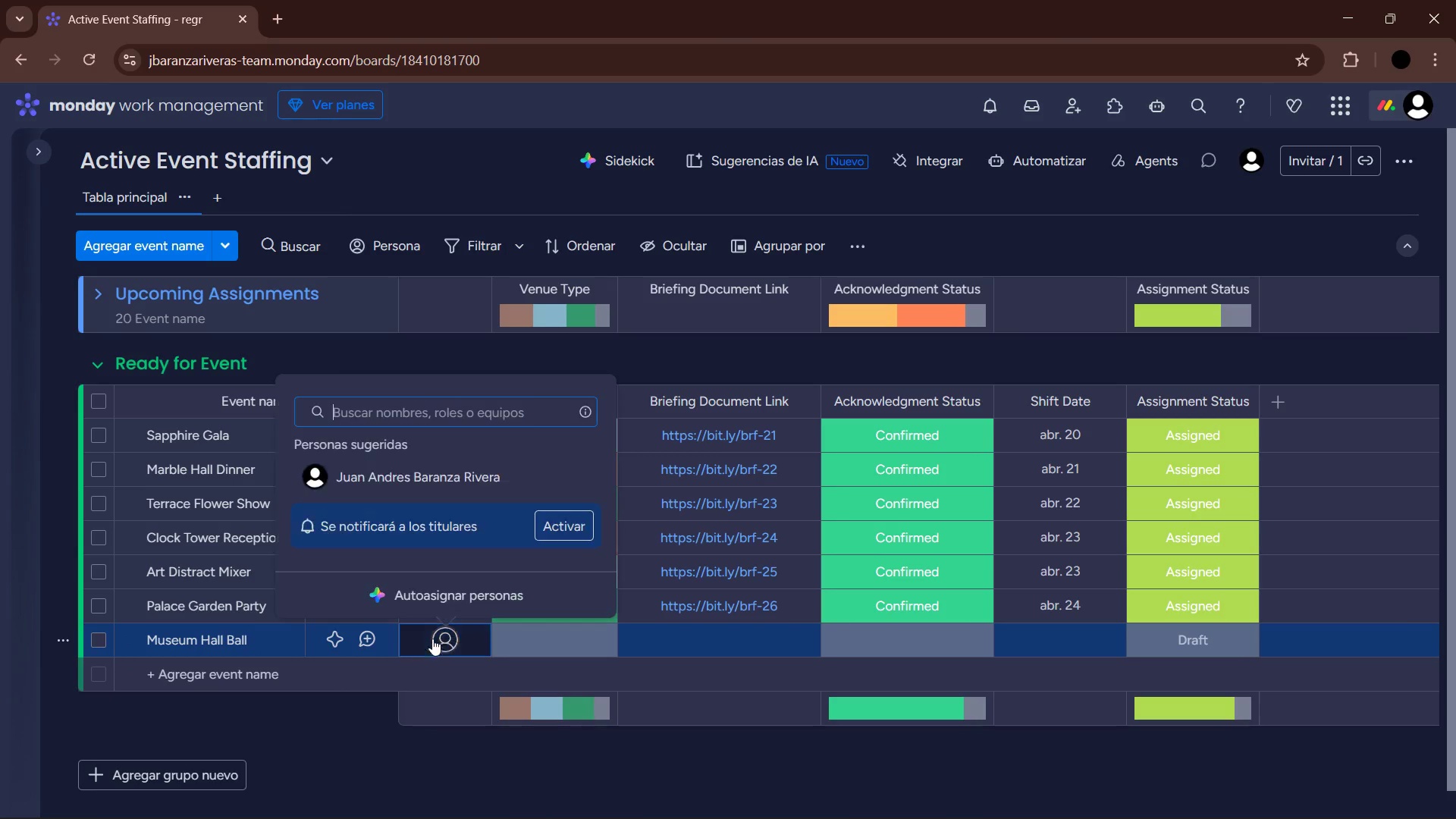 
left_click([475, 460])
 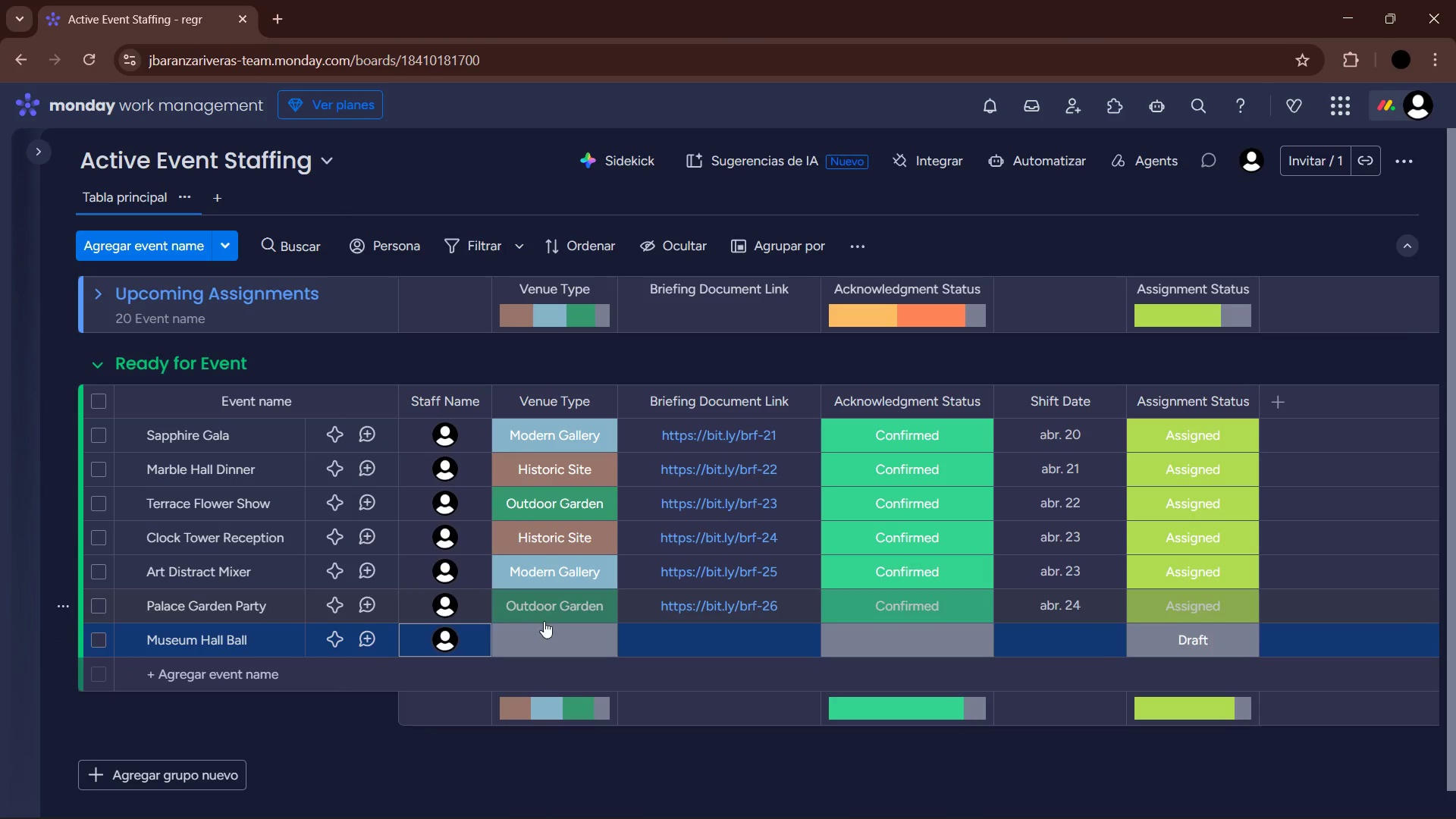 
left_click([544, 633])
 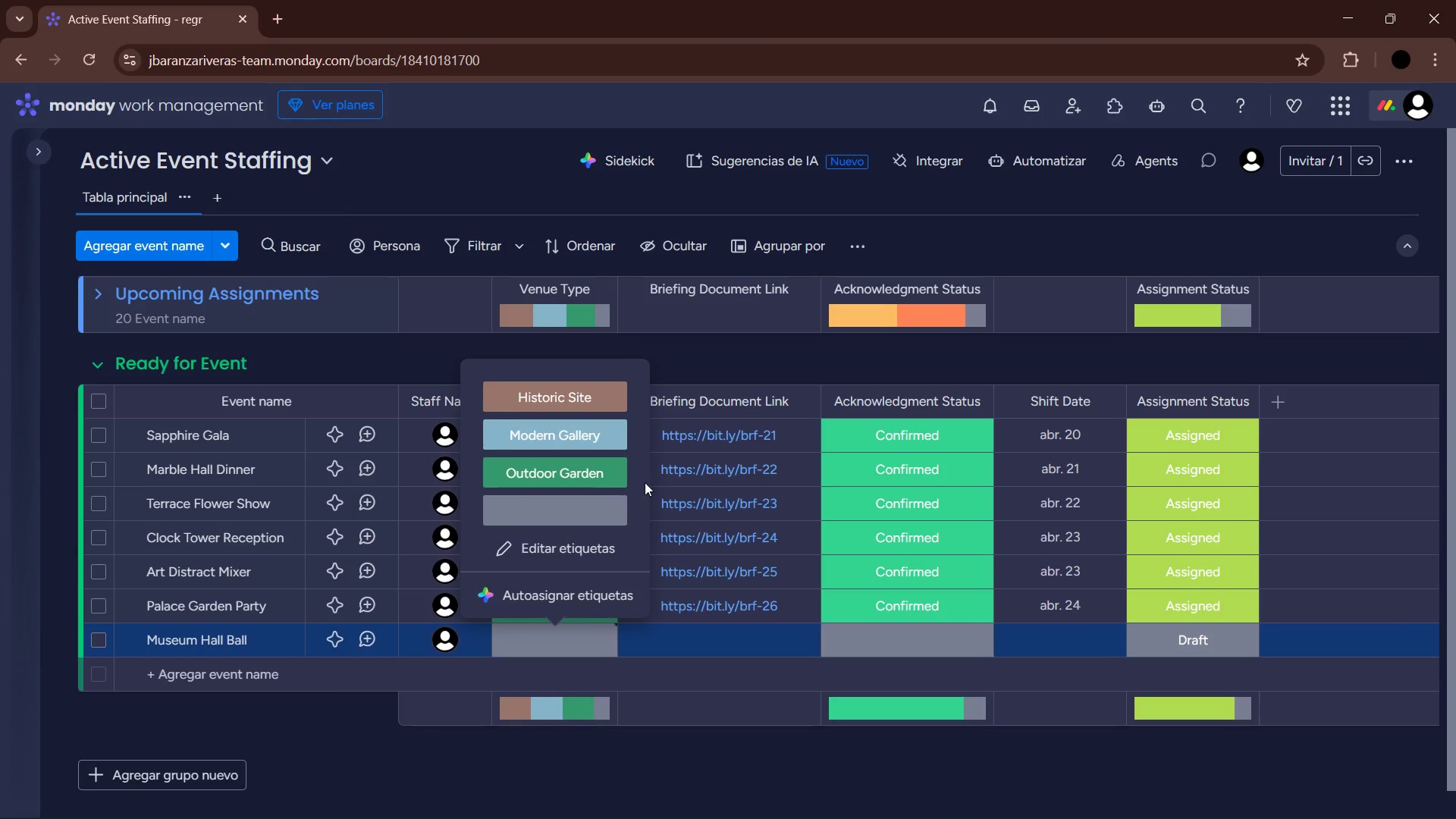 
left_click([595, 428])
 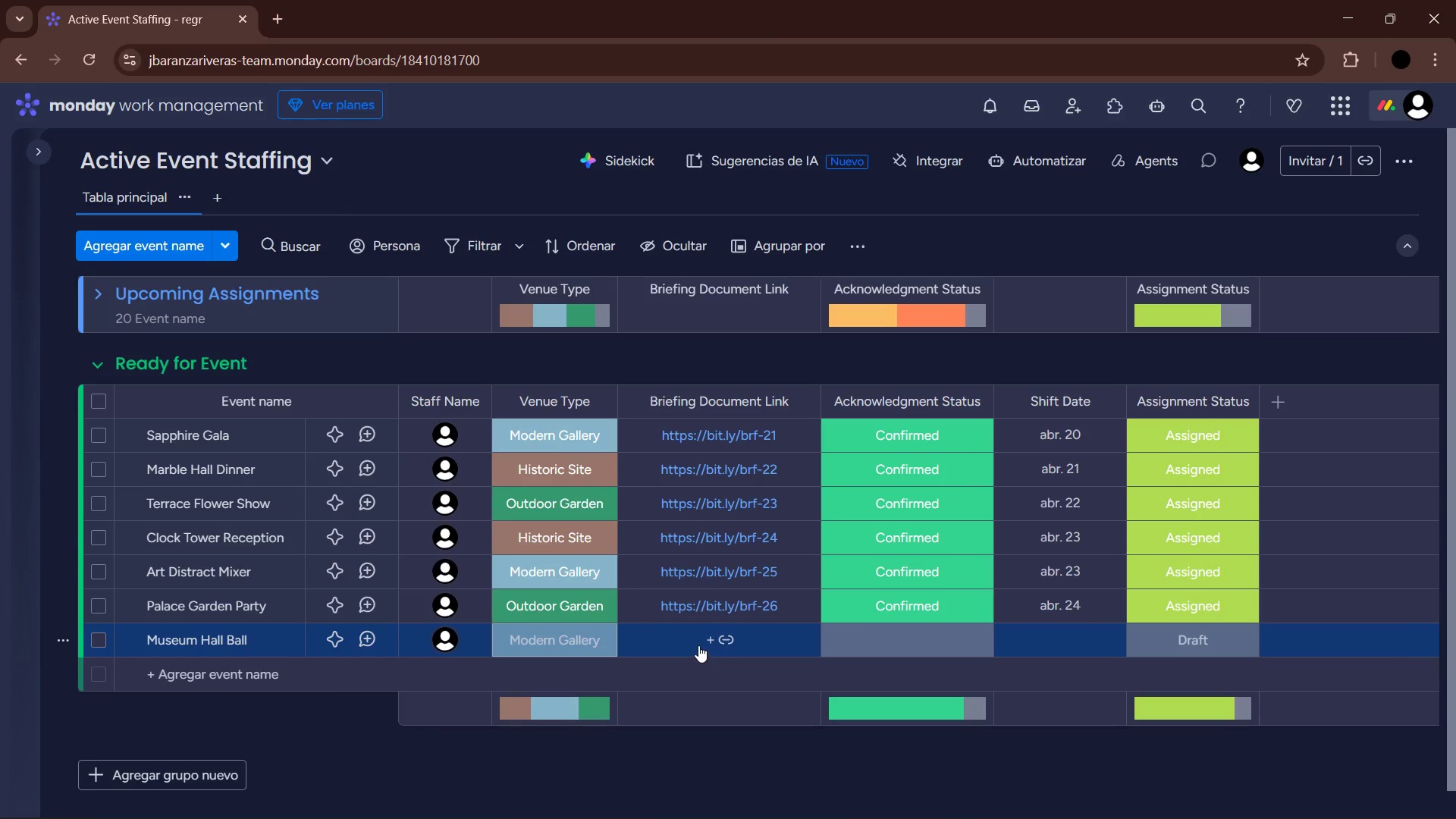 
left_click([701, 645])
 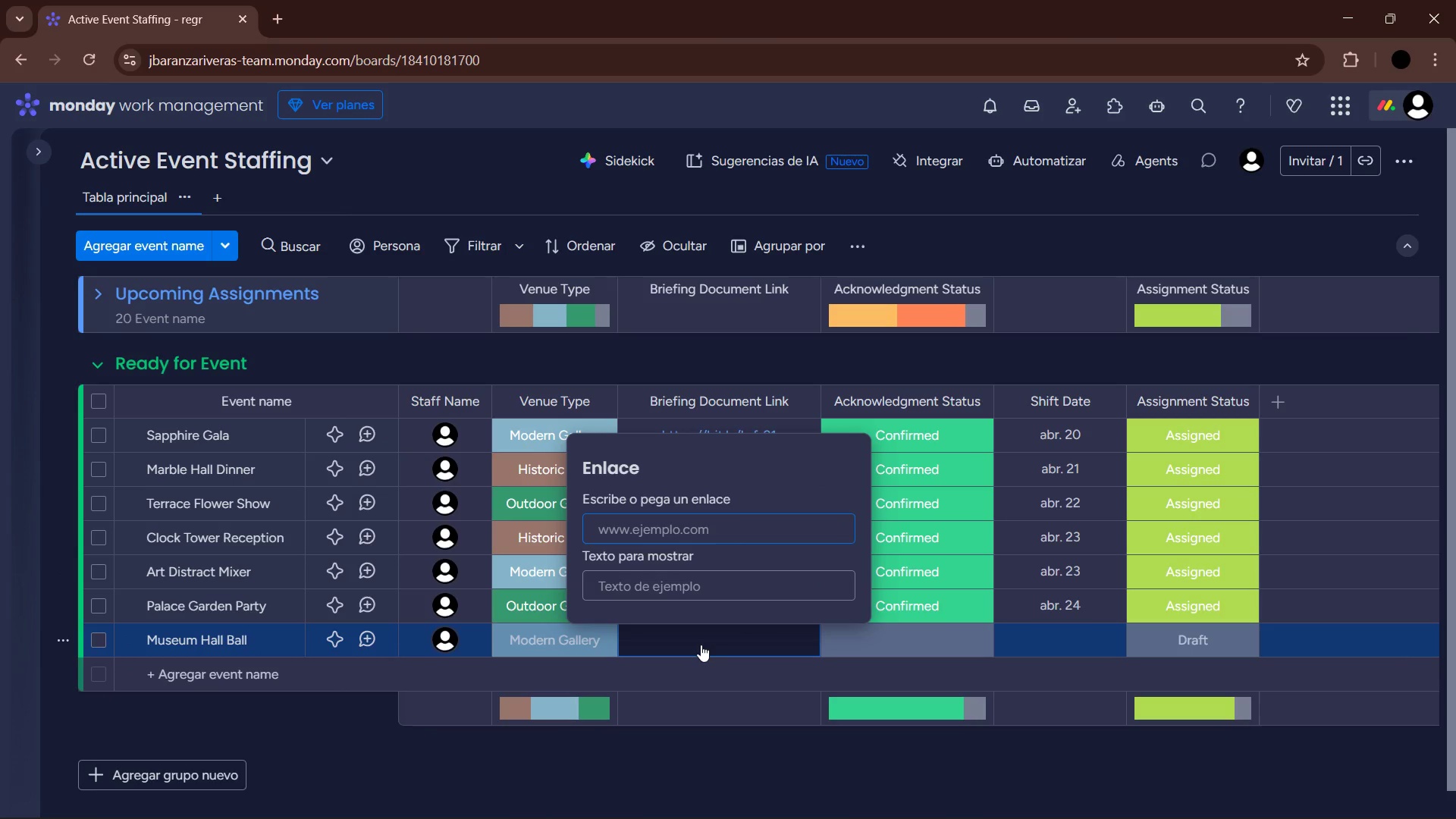 
type(bit.ly)
 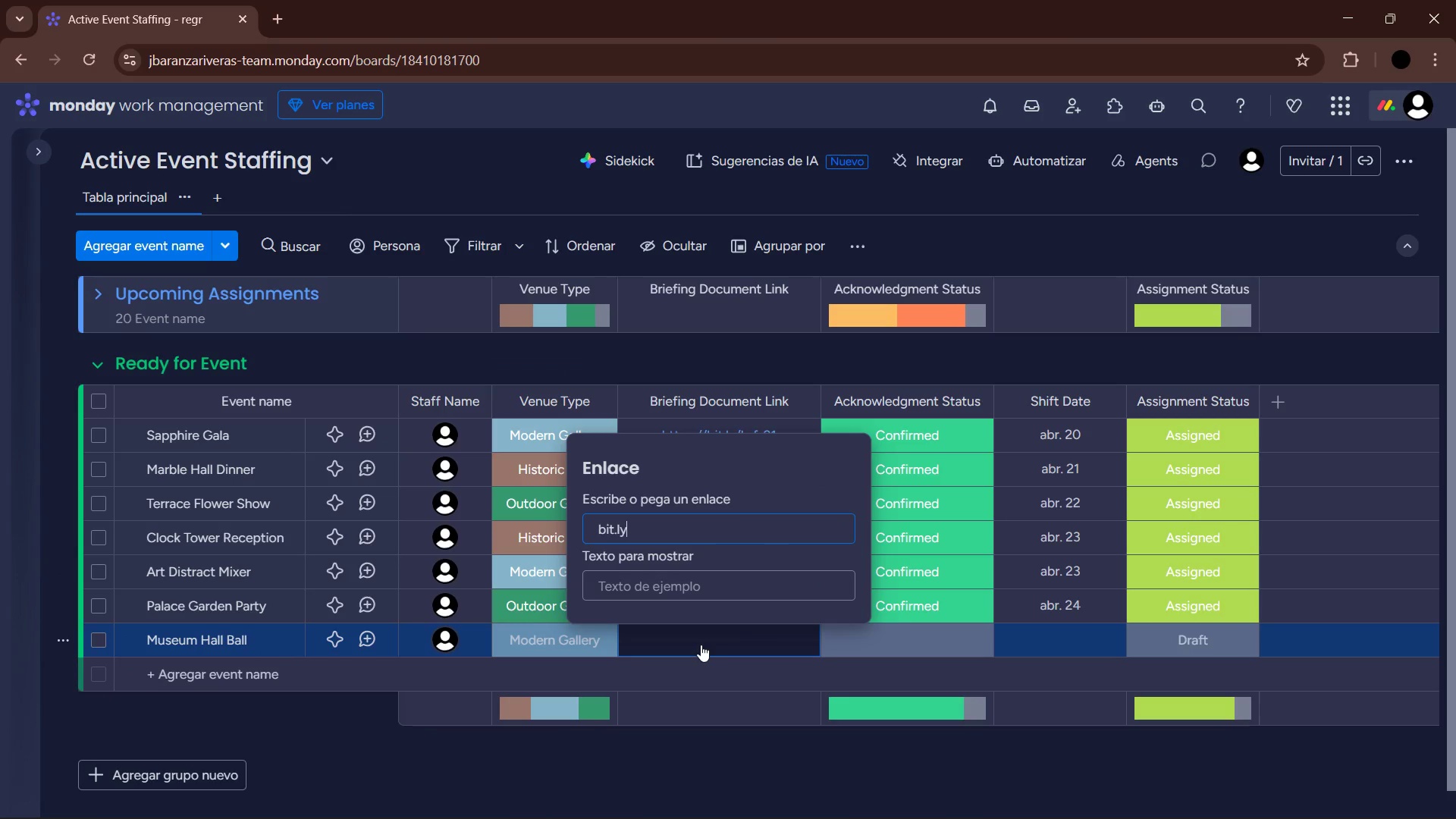 
type(&brf-27)
 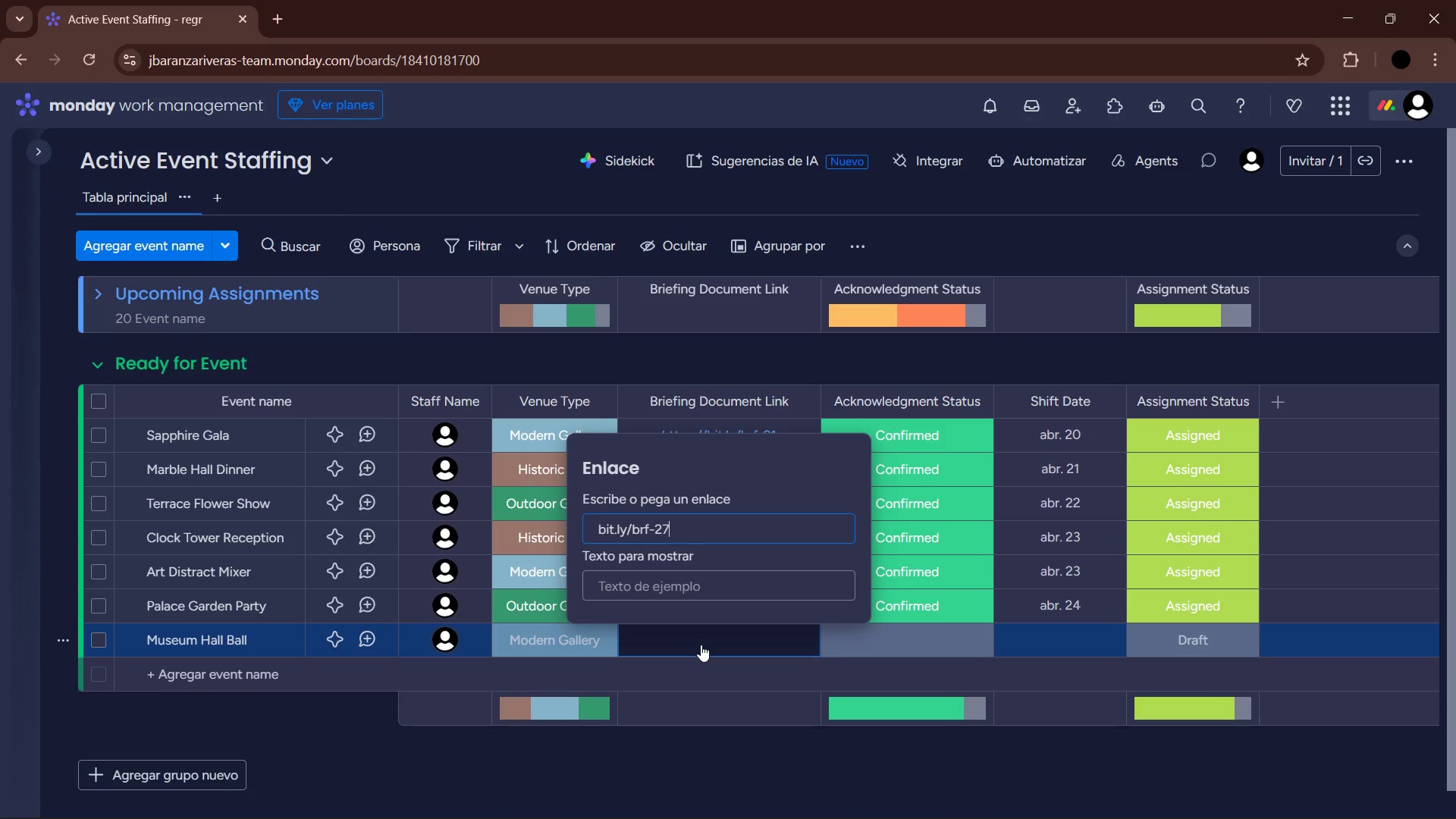 
key(Enter)
 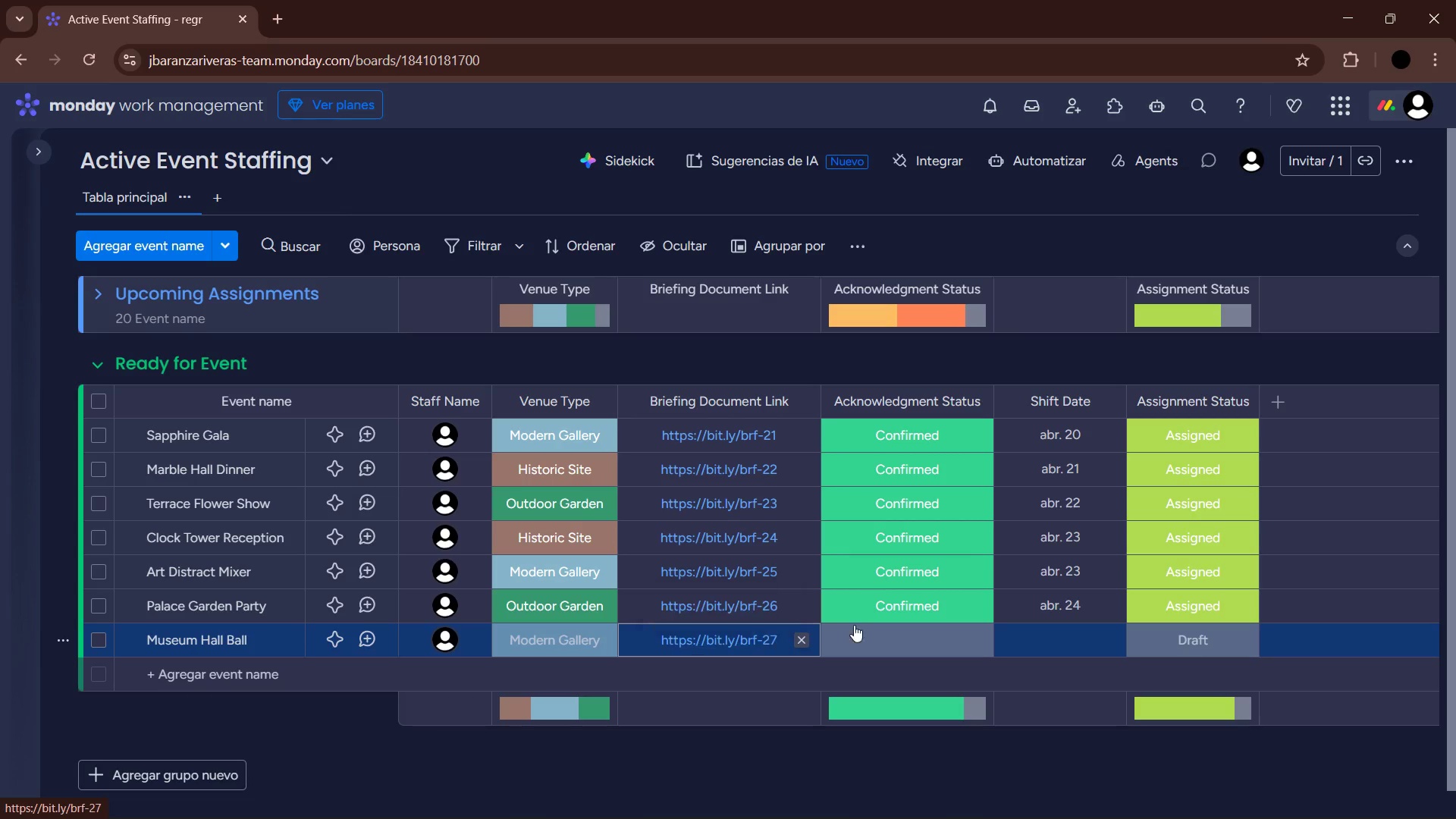 
left_click([884, 648])
 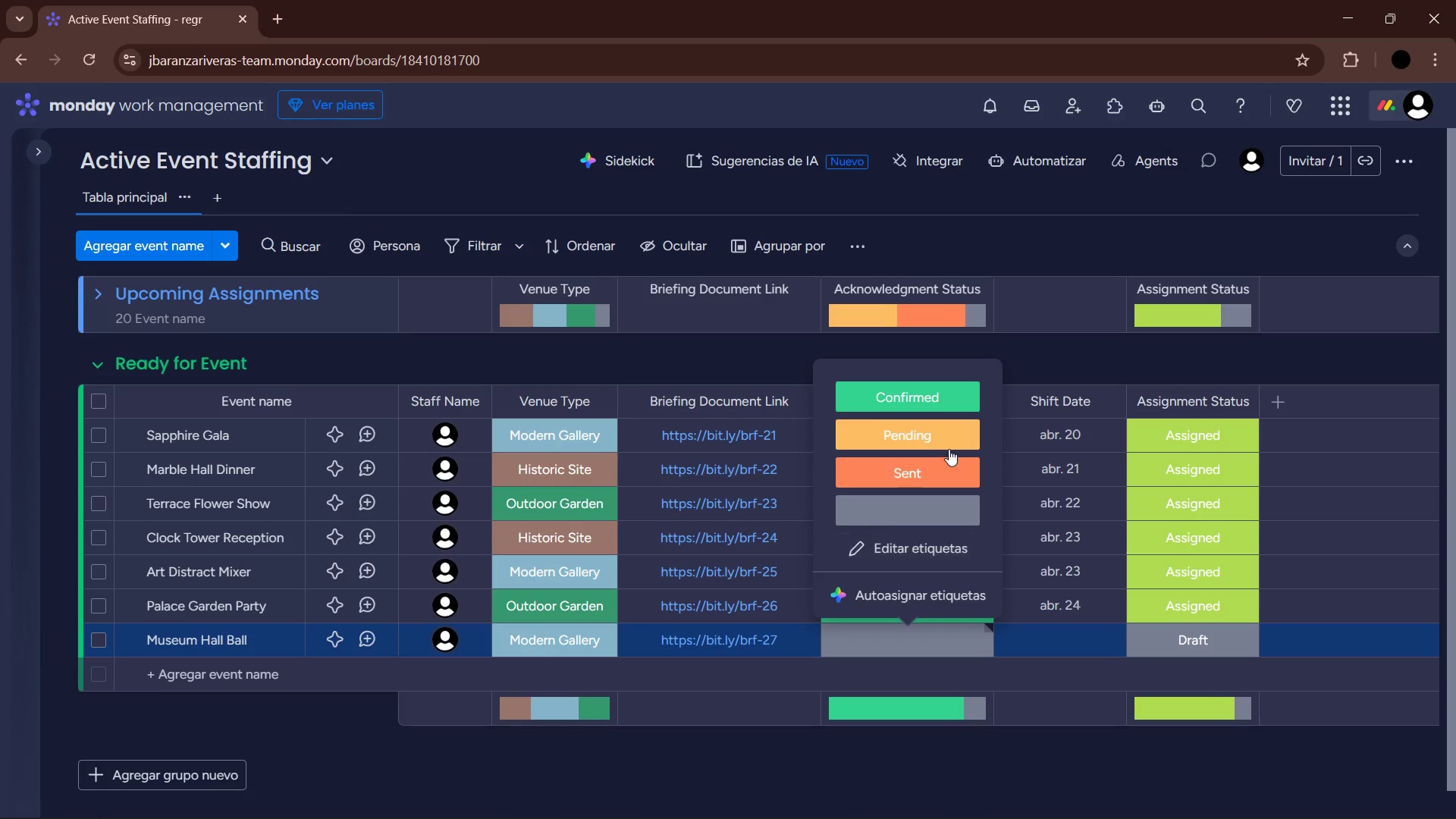 
left_click([935, 397])
 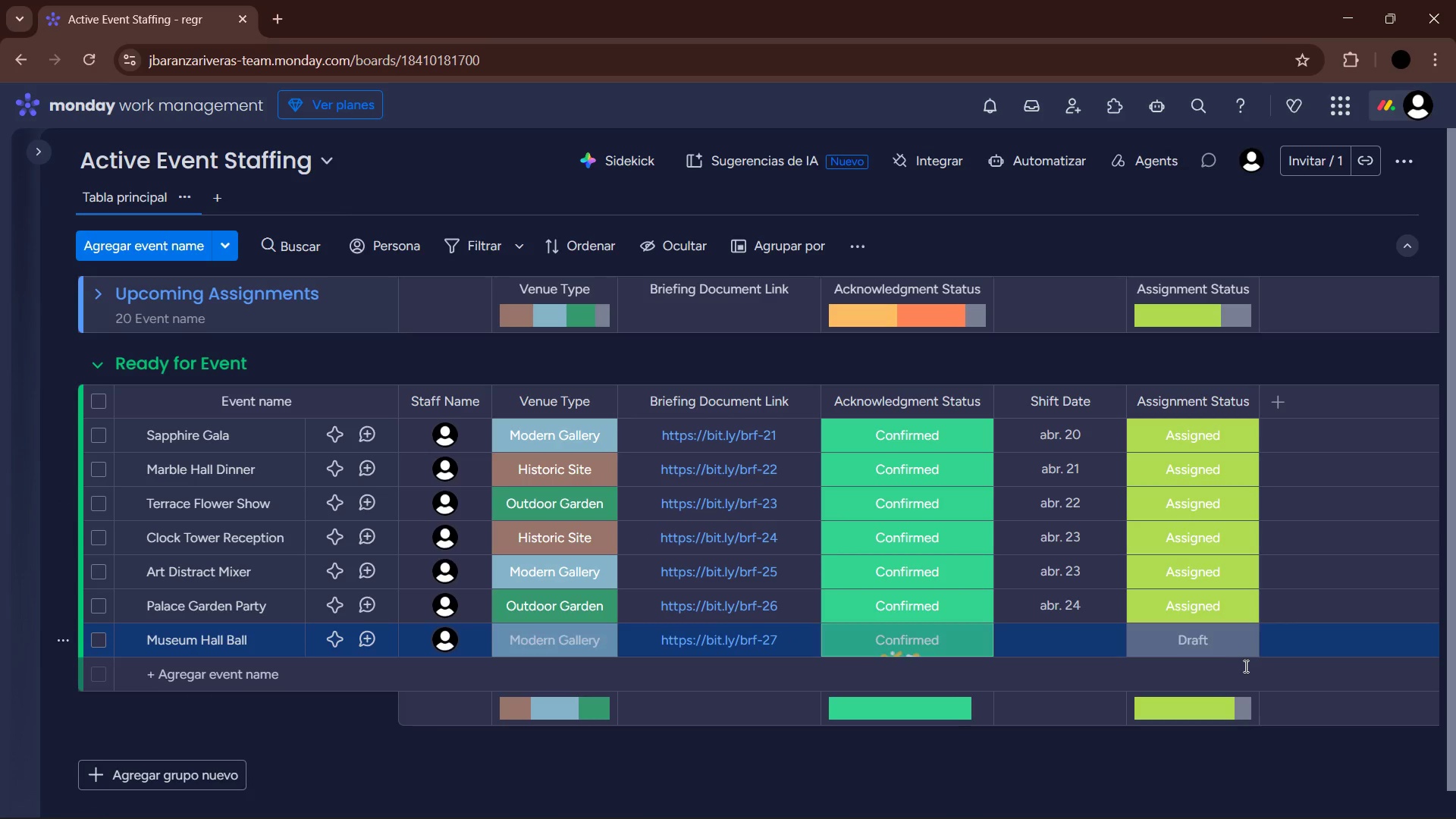 
left_click([1199, 645])
 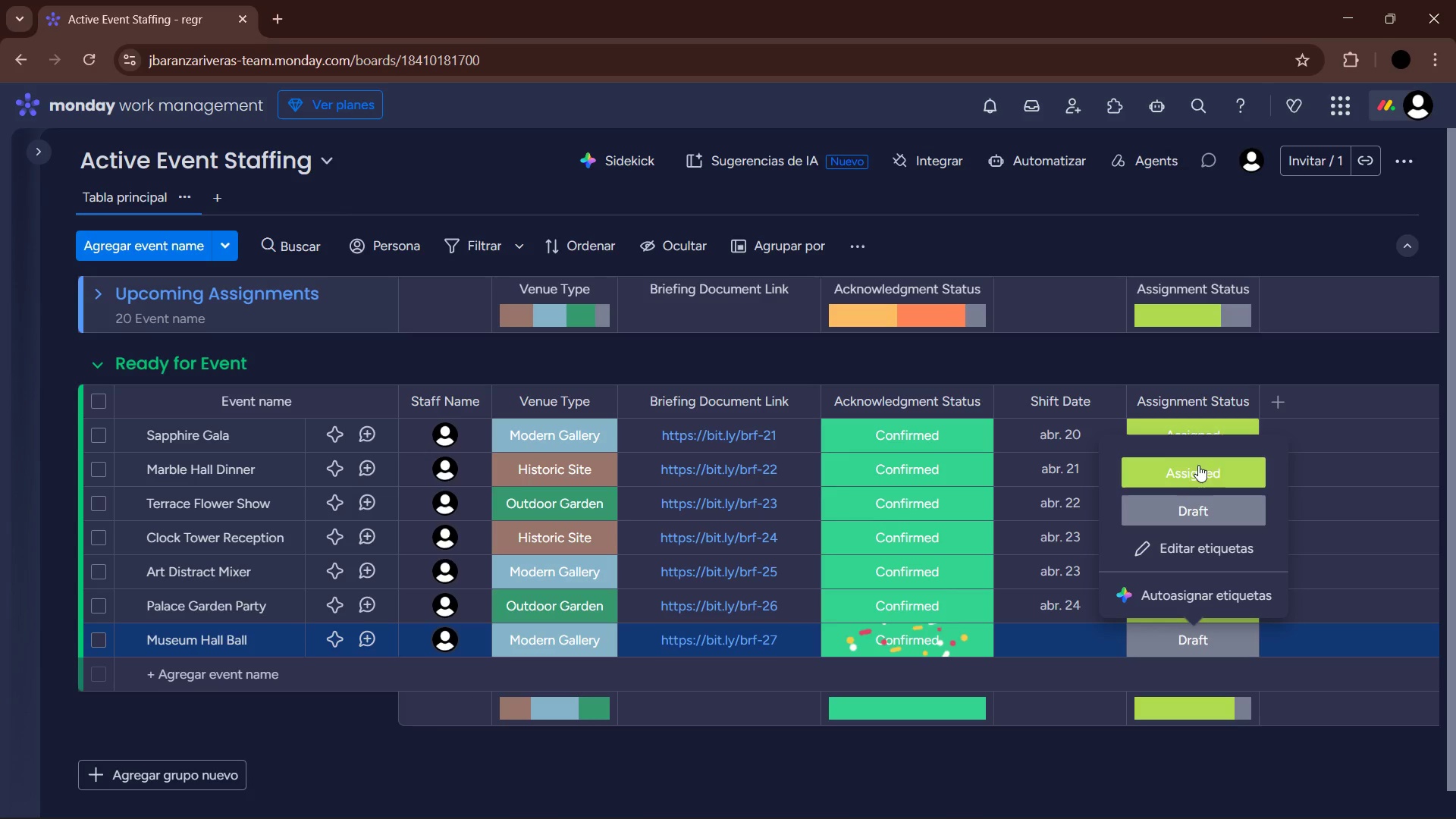 
left_click([1199, 460])
 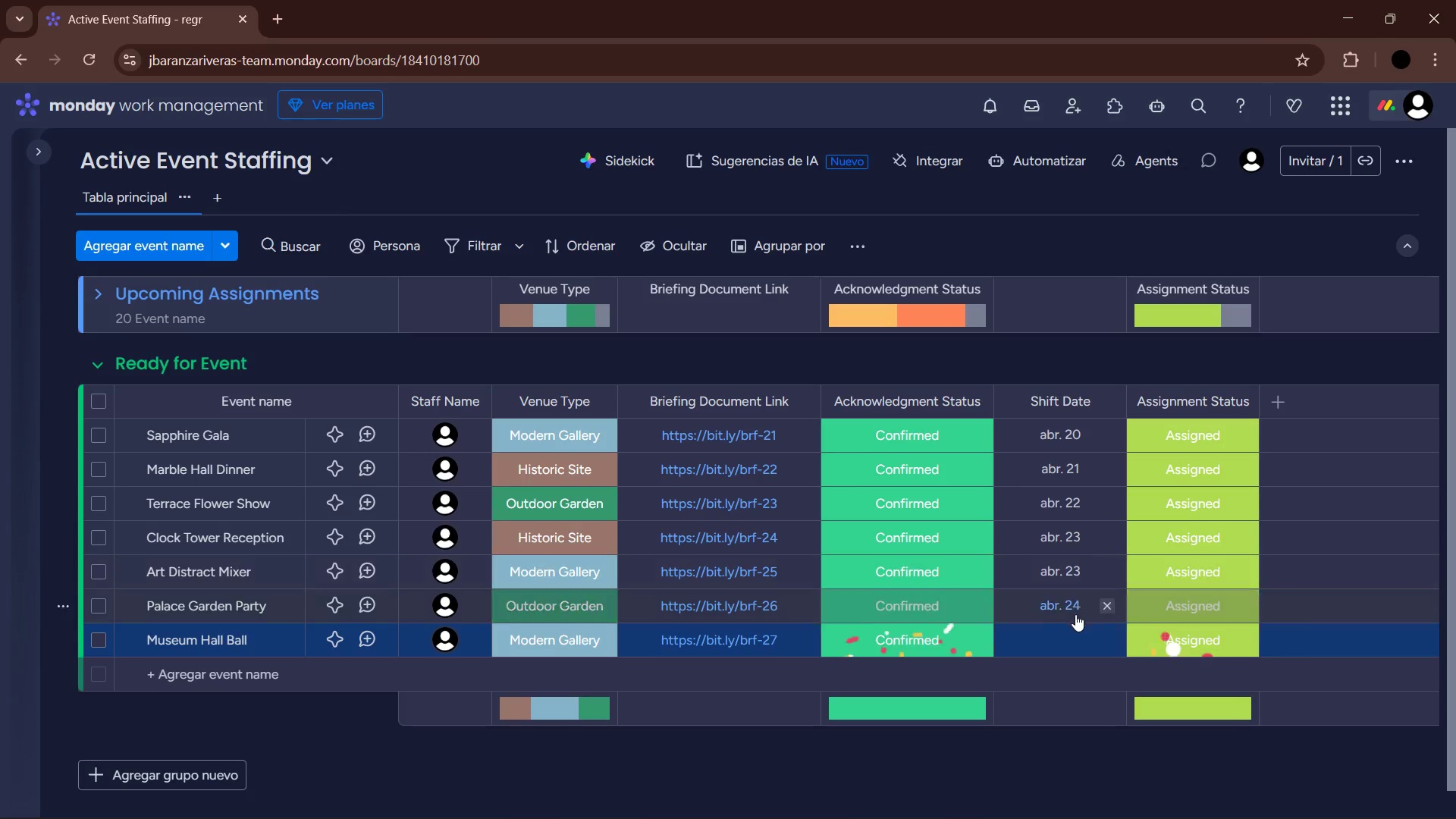 
left_click([1075, 646])
 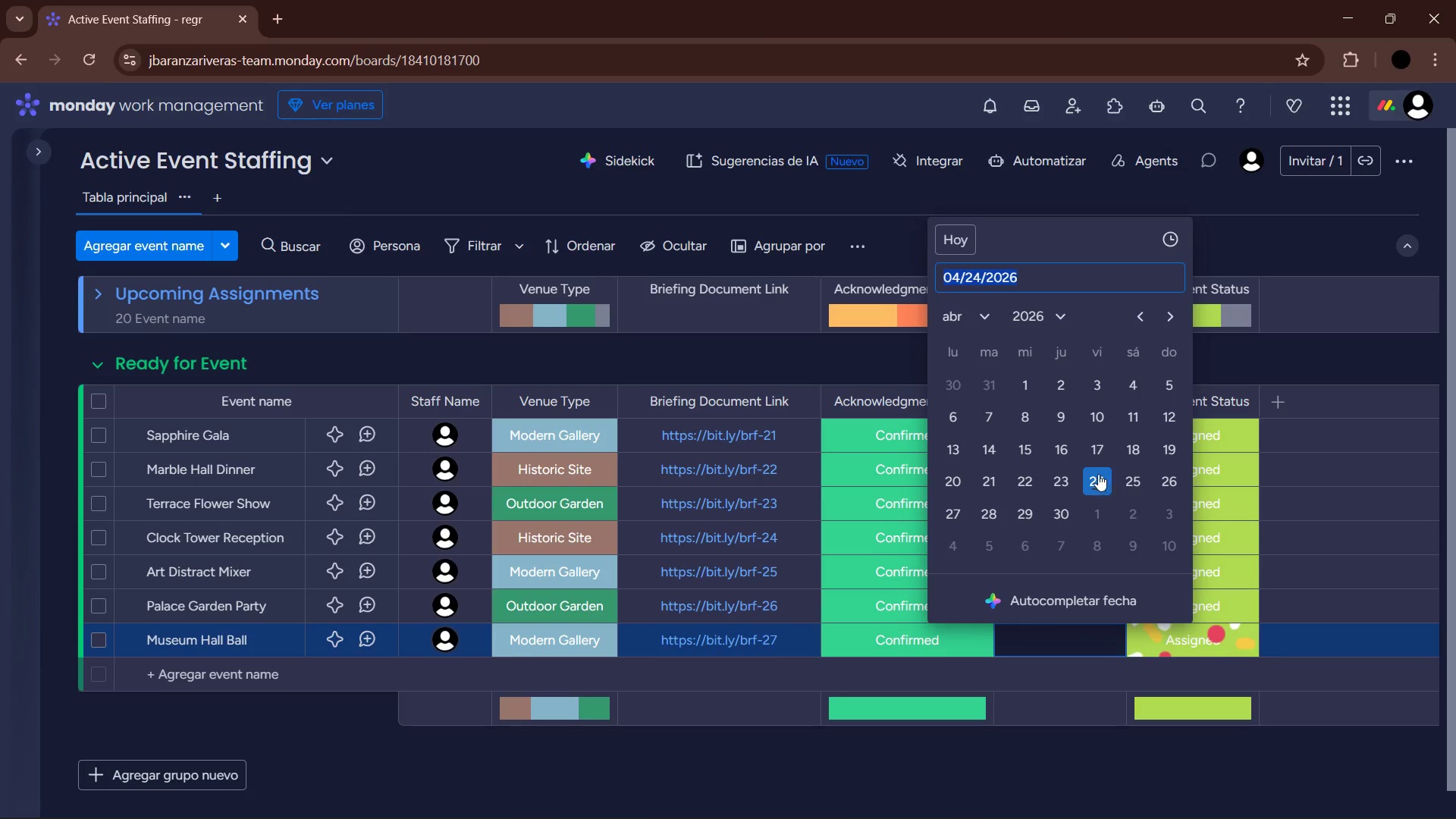 
left_click([1101, 477])
 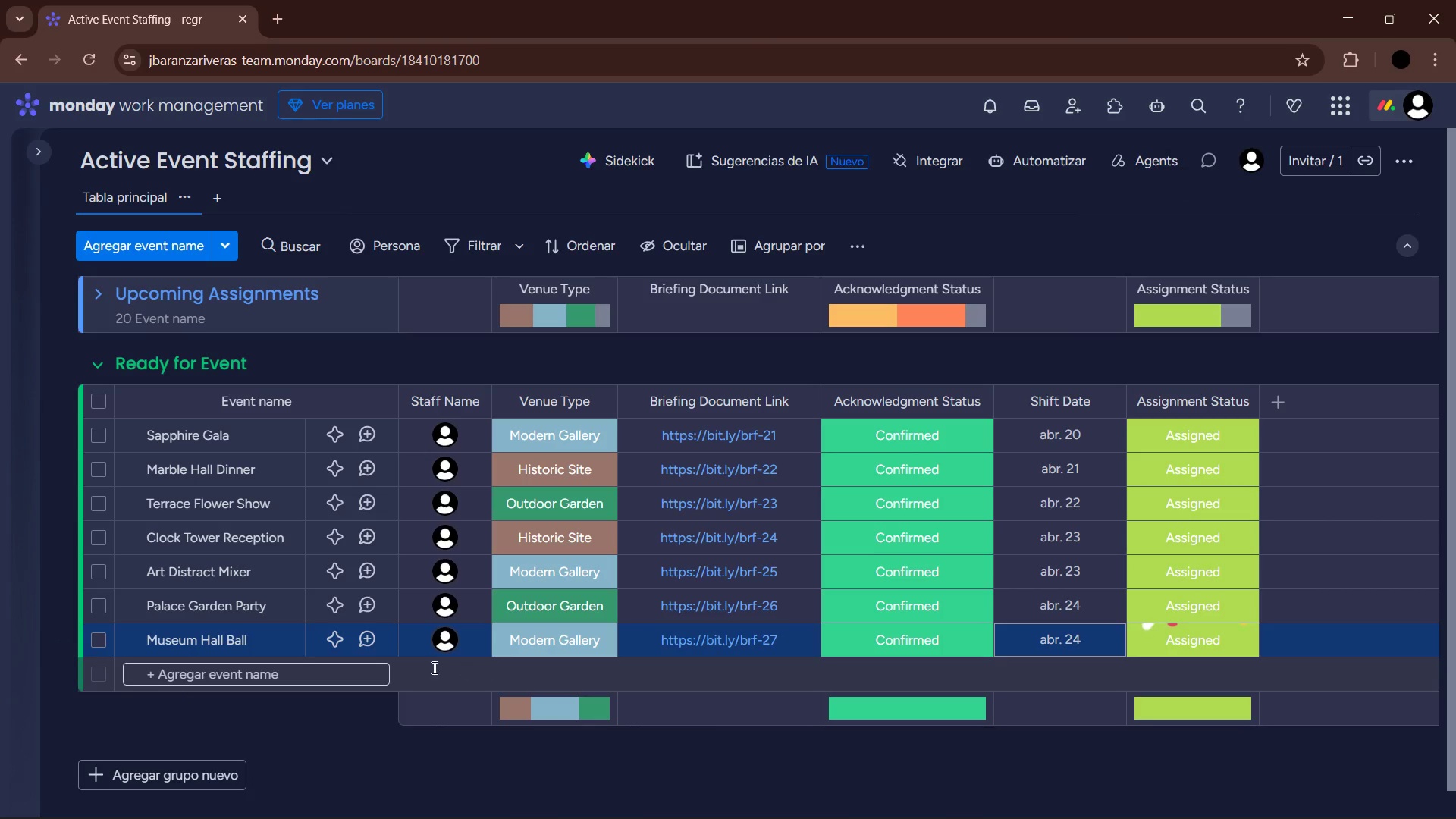 
left_click([347, 688])
 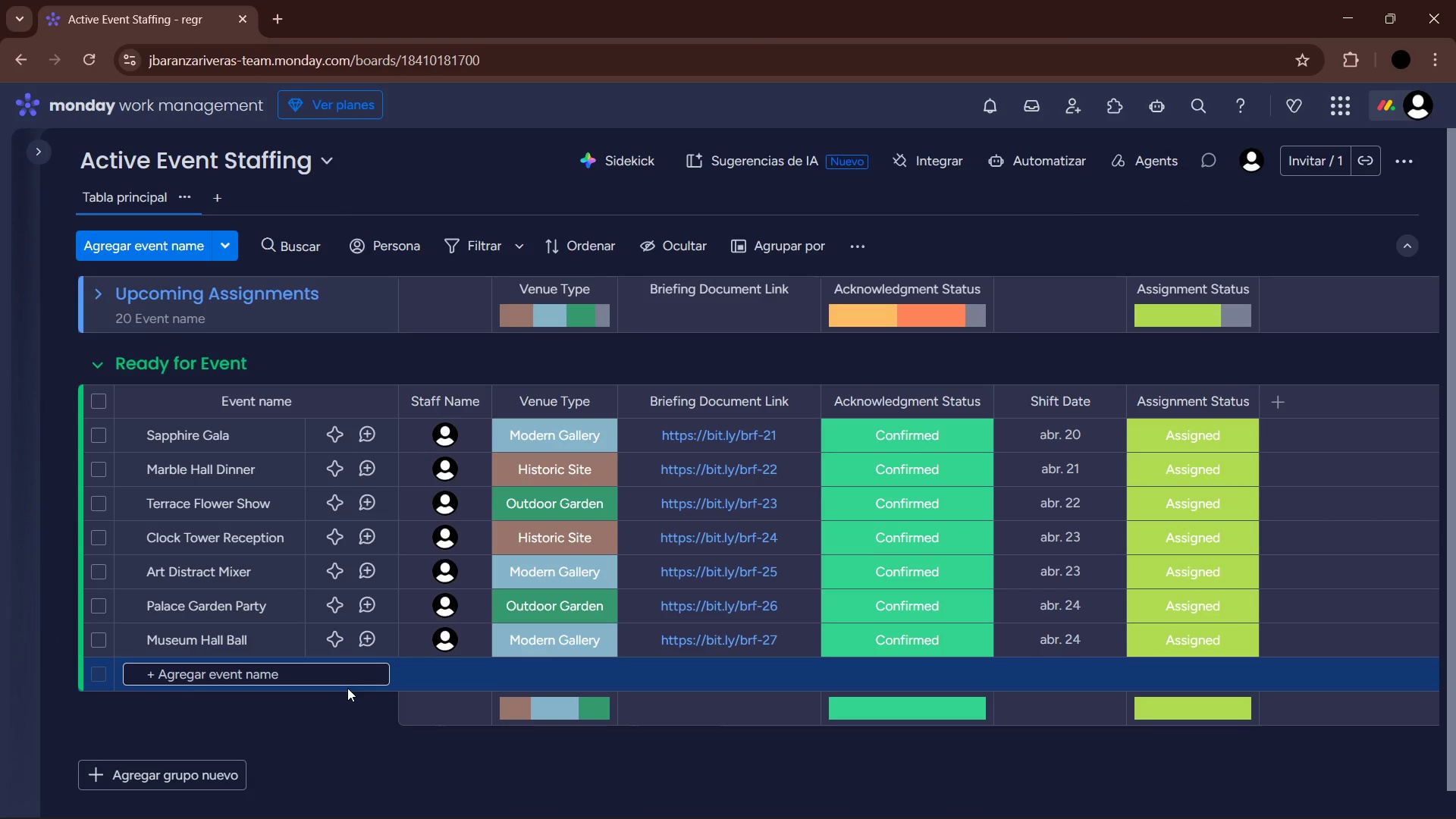 
type(Studio )
 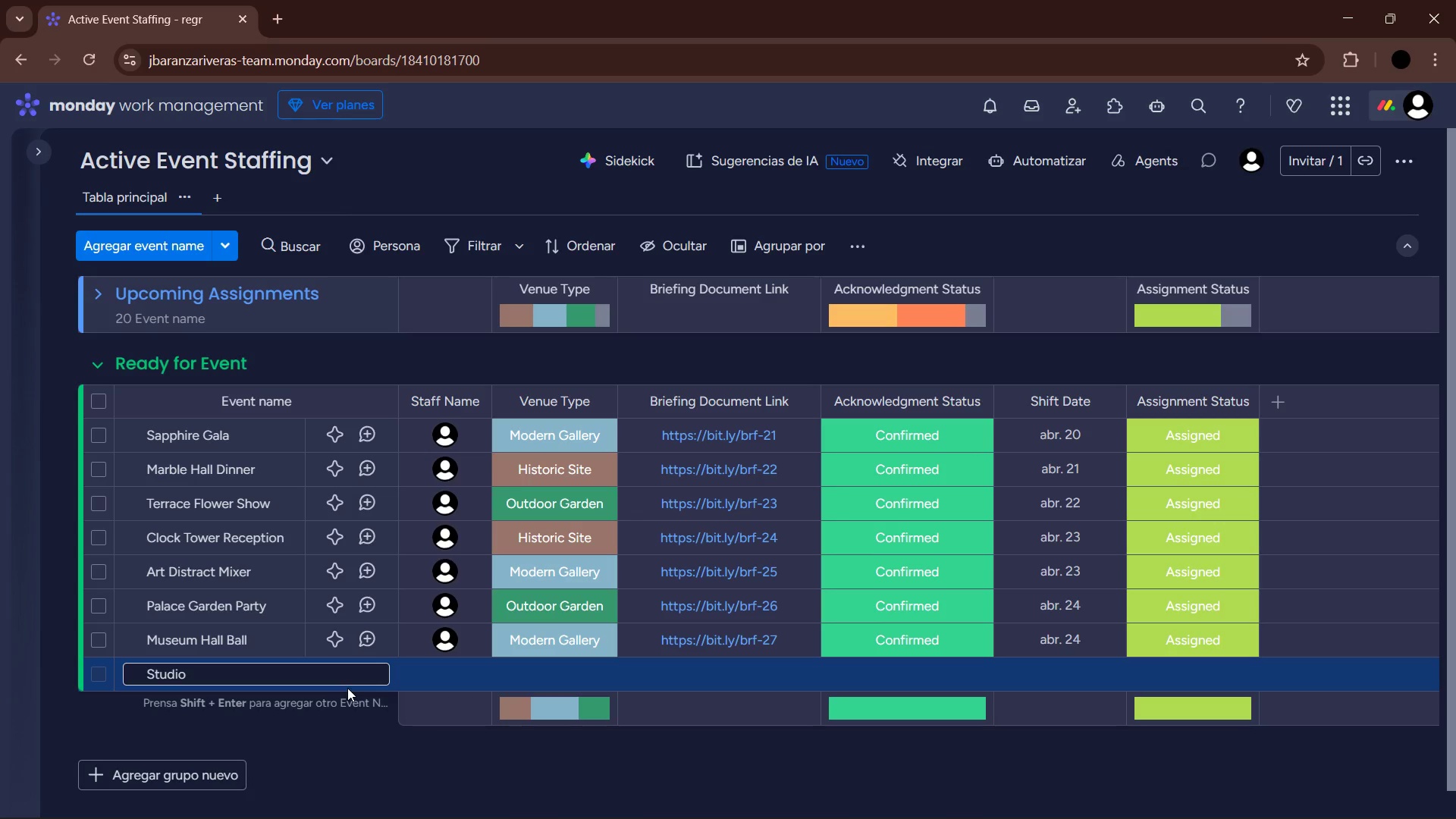 
wait(6.49)
 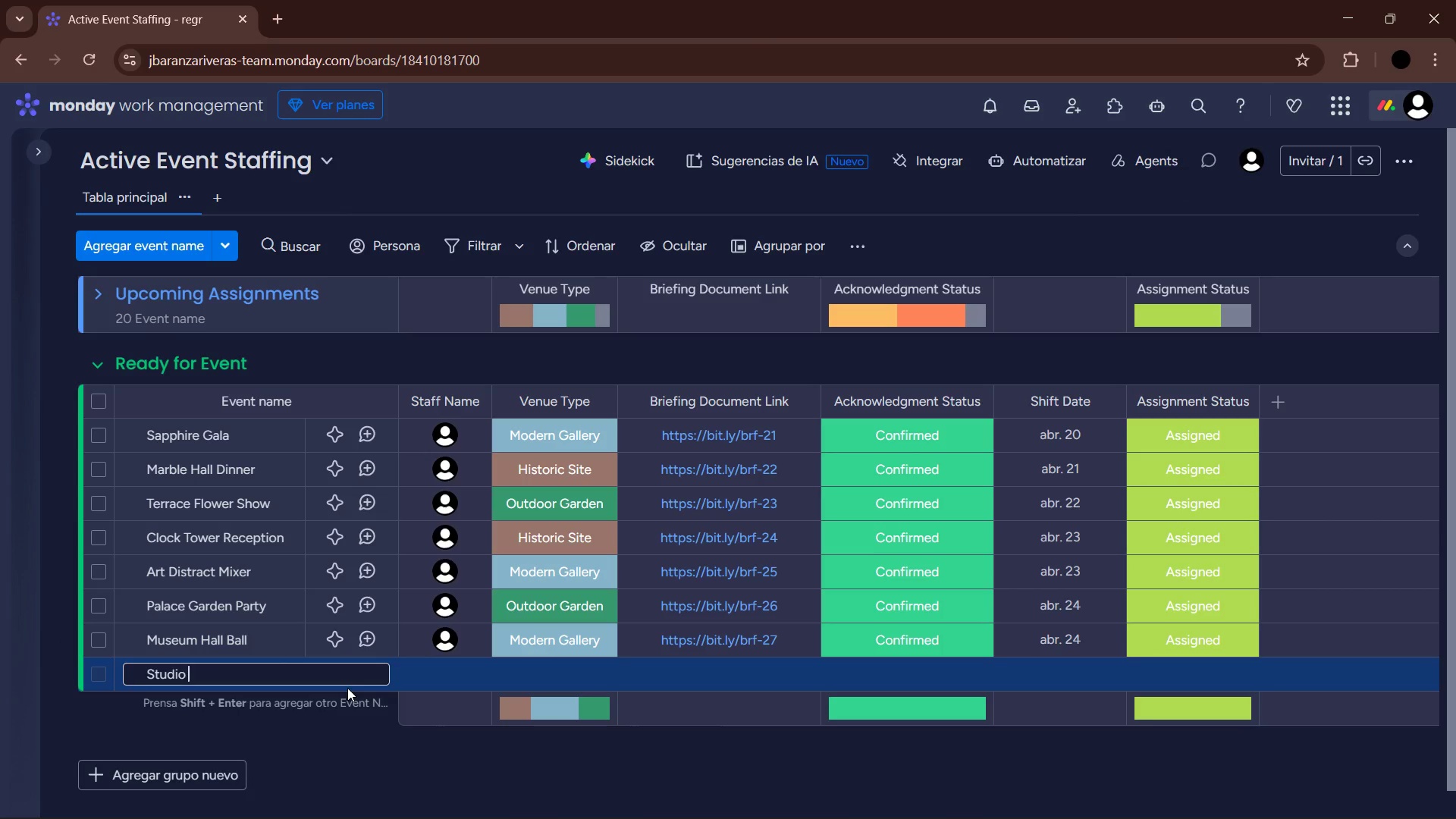 
type(54 Reveal)
 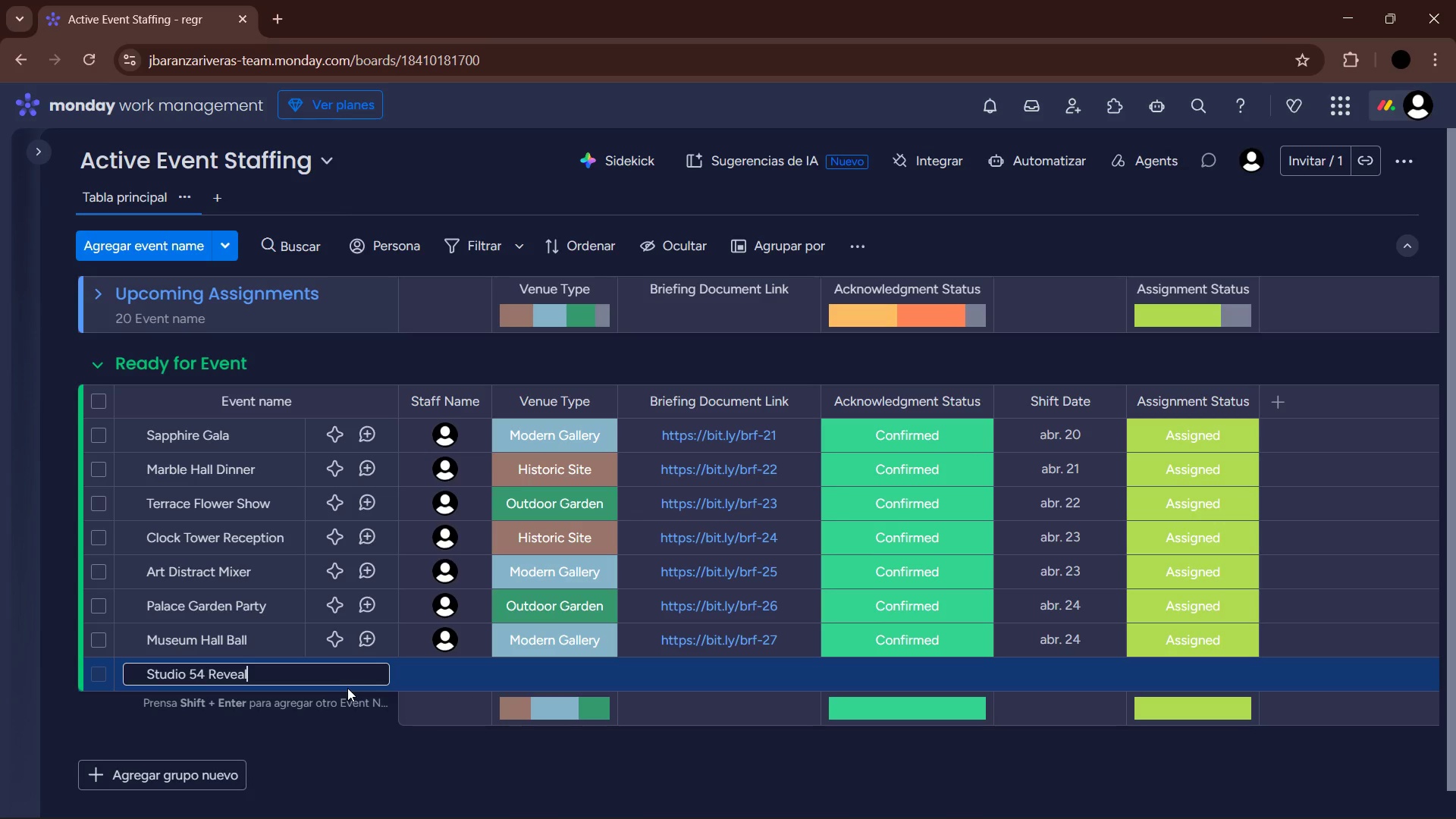 
key(Enter)
 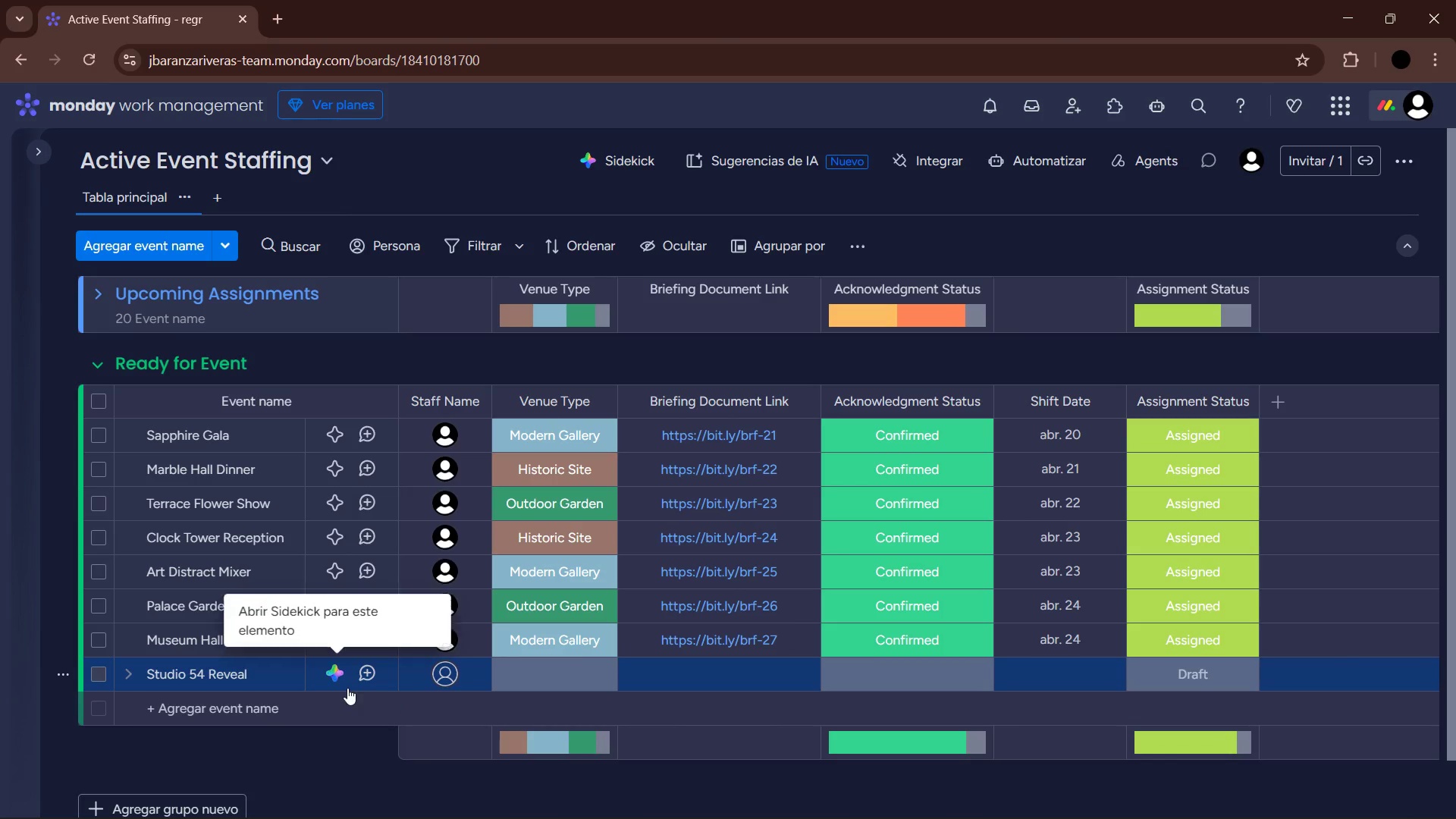 
mouse_move([381, 694])
 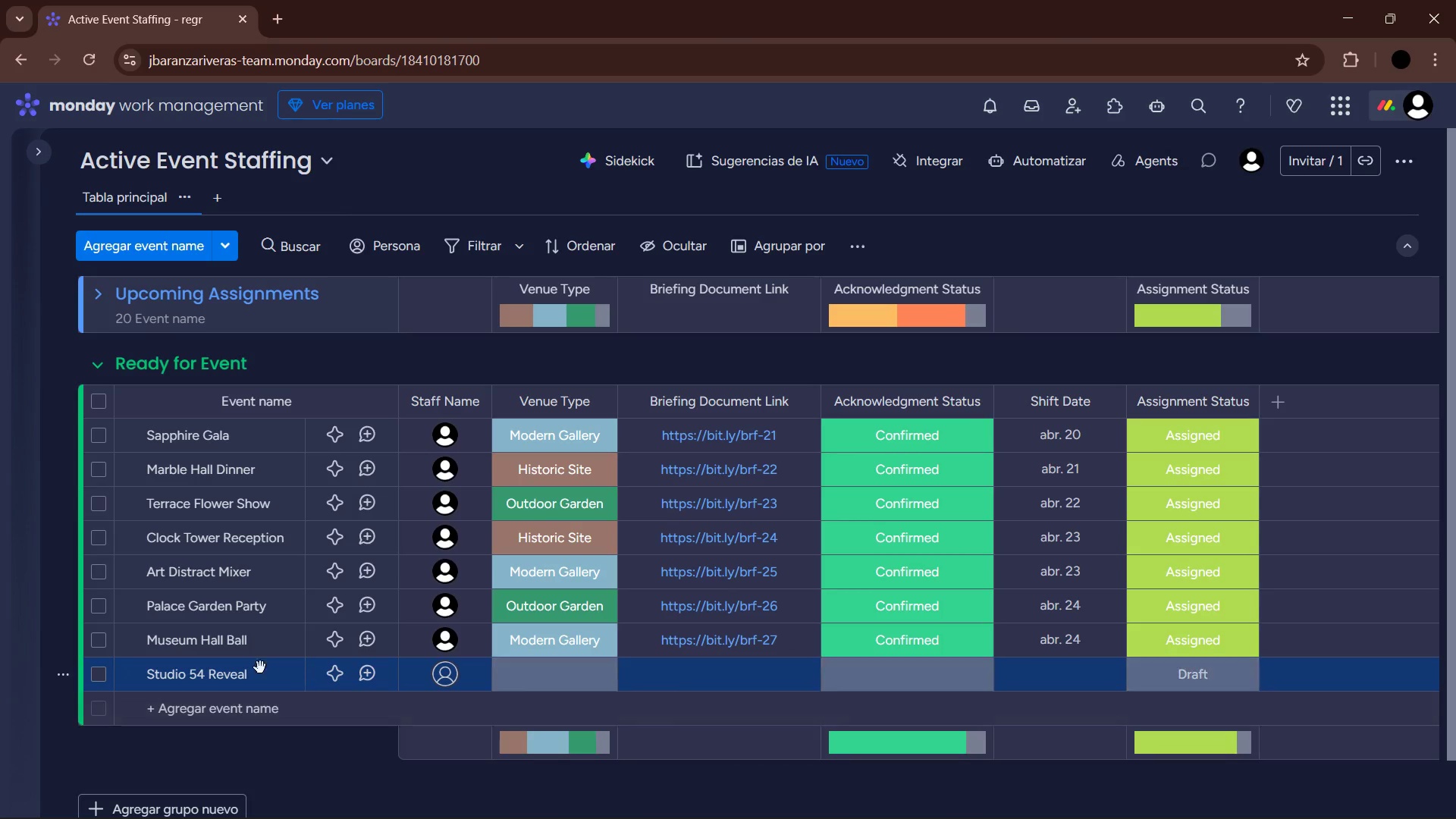 
left_click([535, 639])
 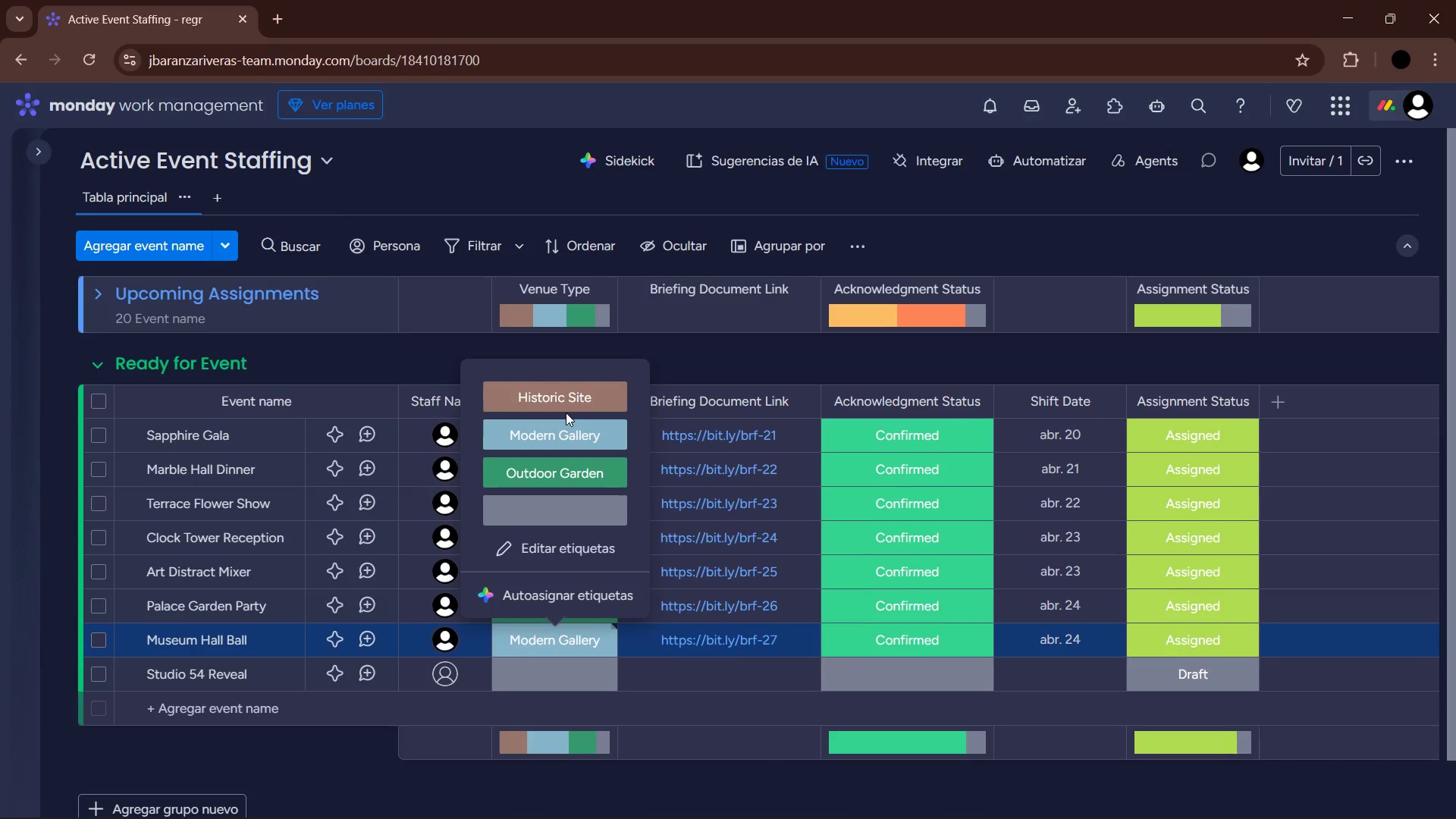 
left_click([569, 397])
 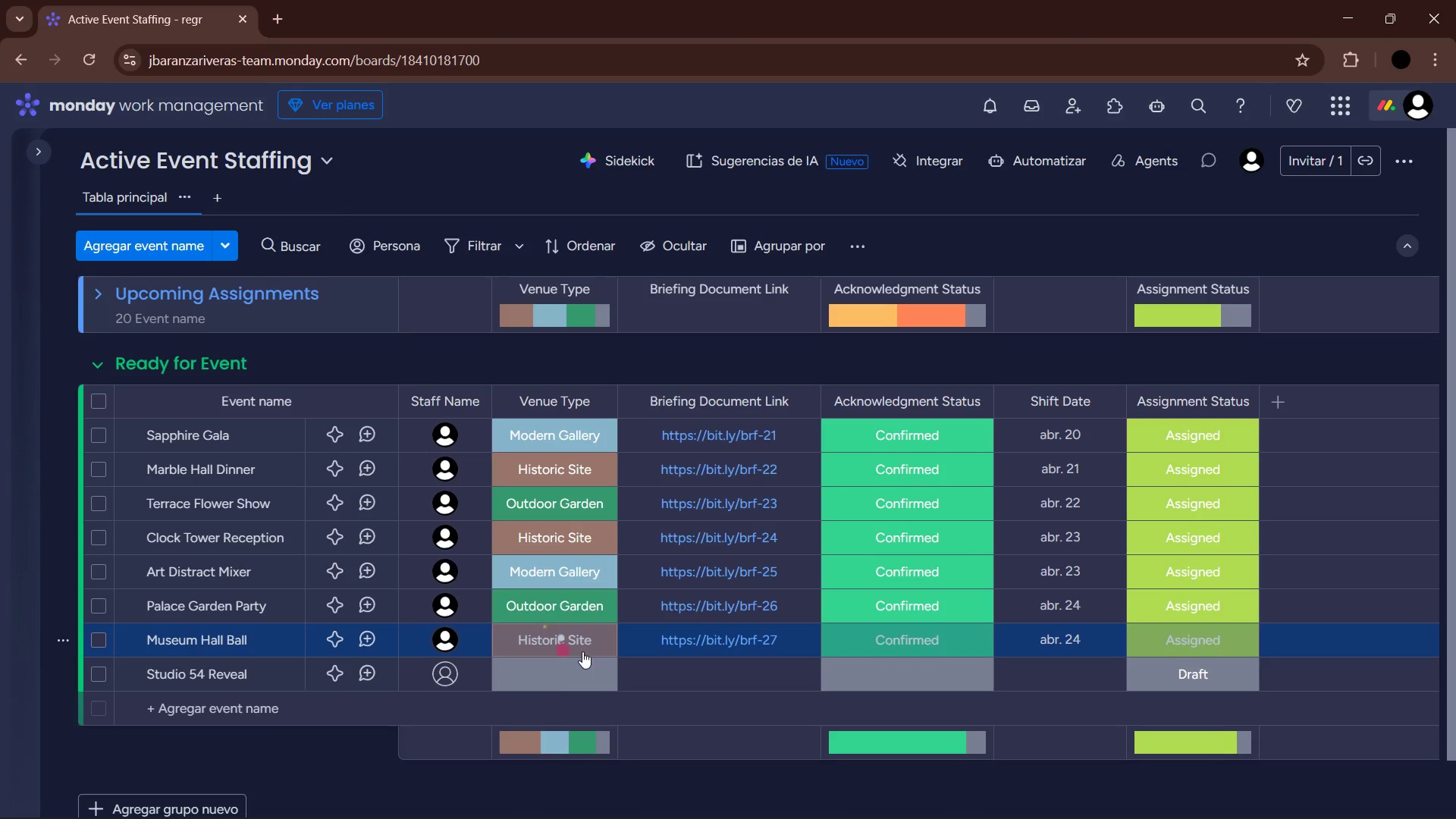 
left_click([565, 674])
 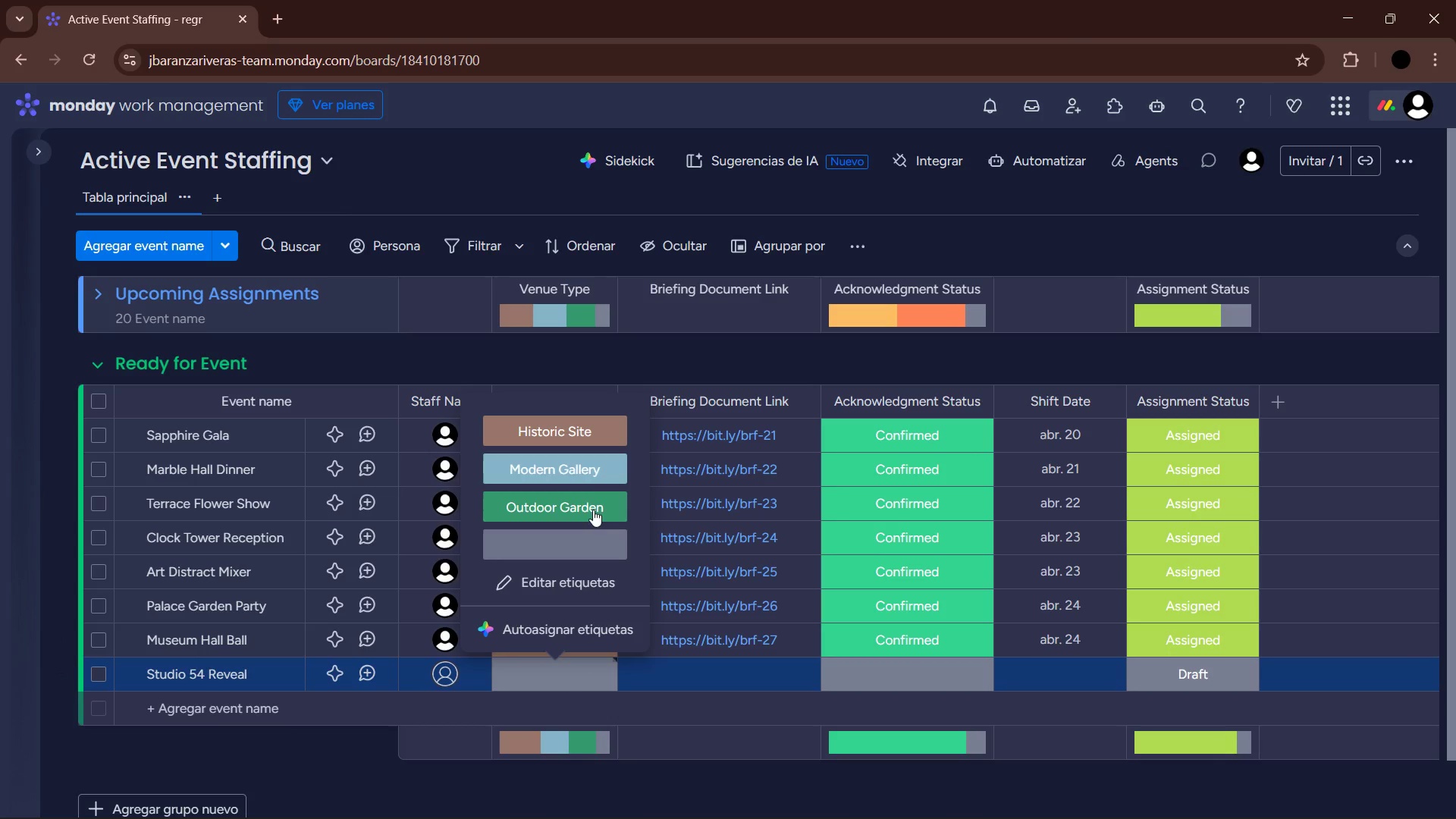 
left_click([588, 463])
 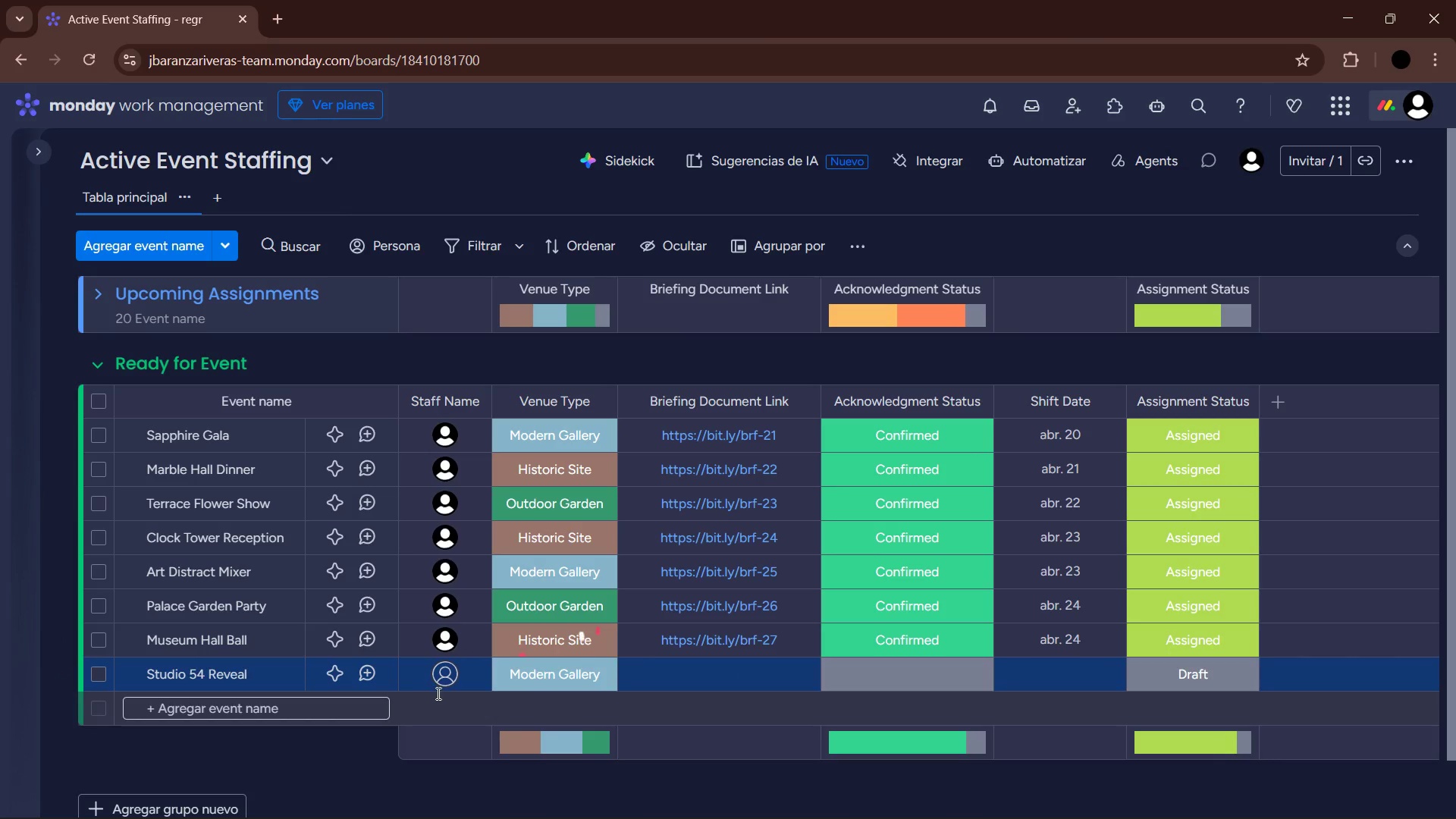 
left_click([446, 688])
 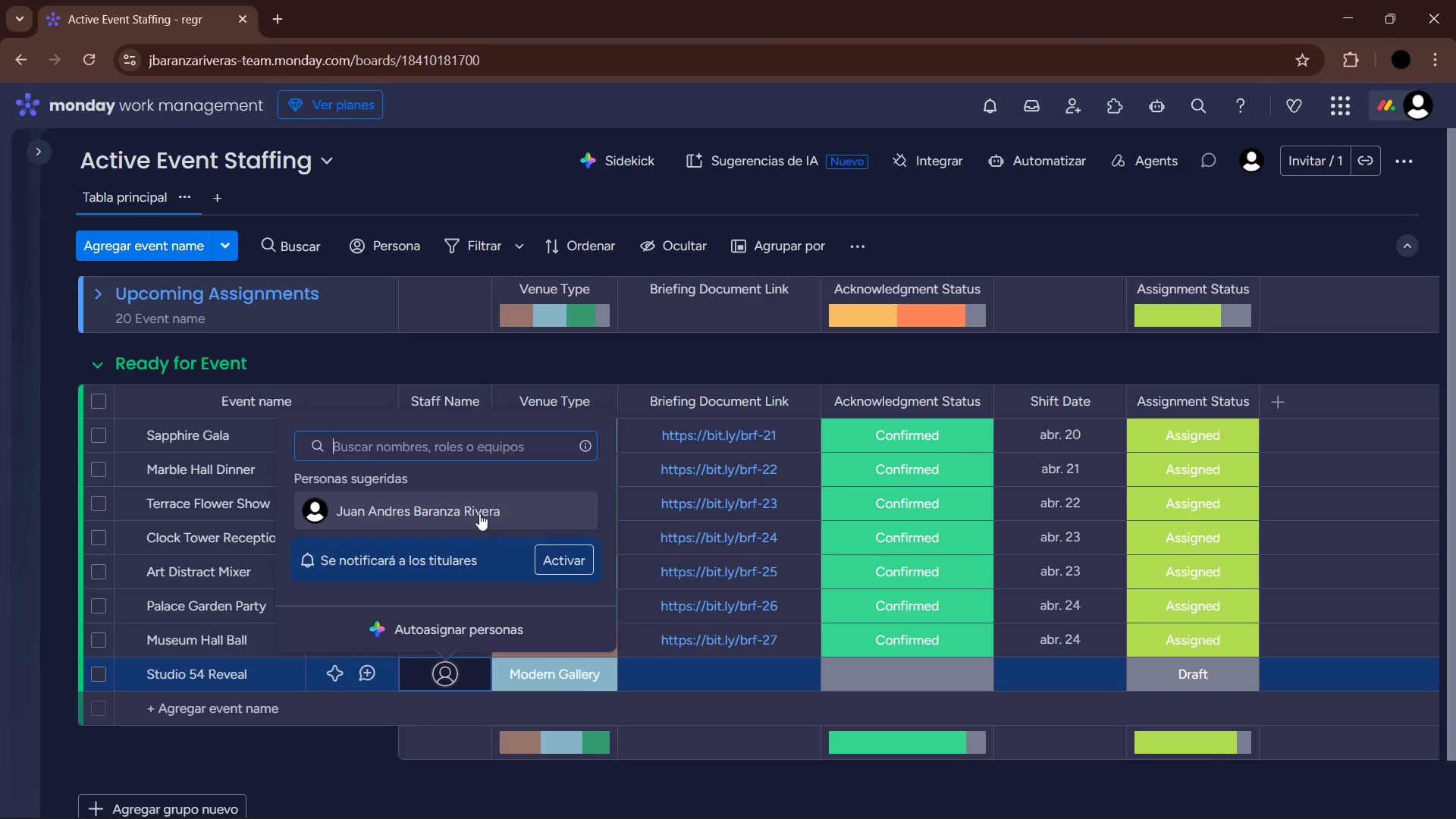 
left_click([469, 502])
 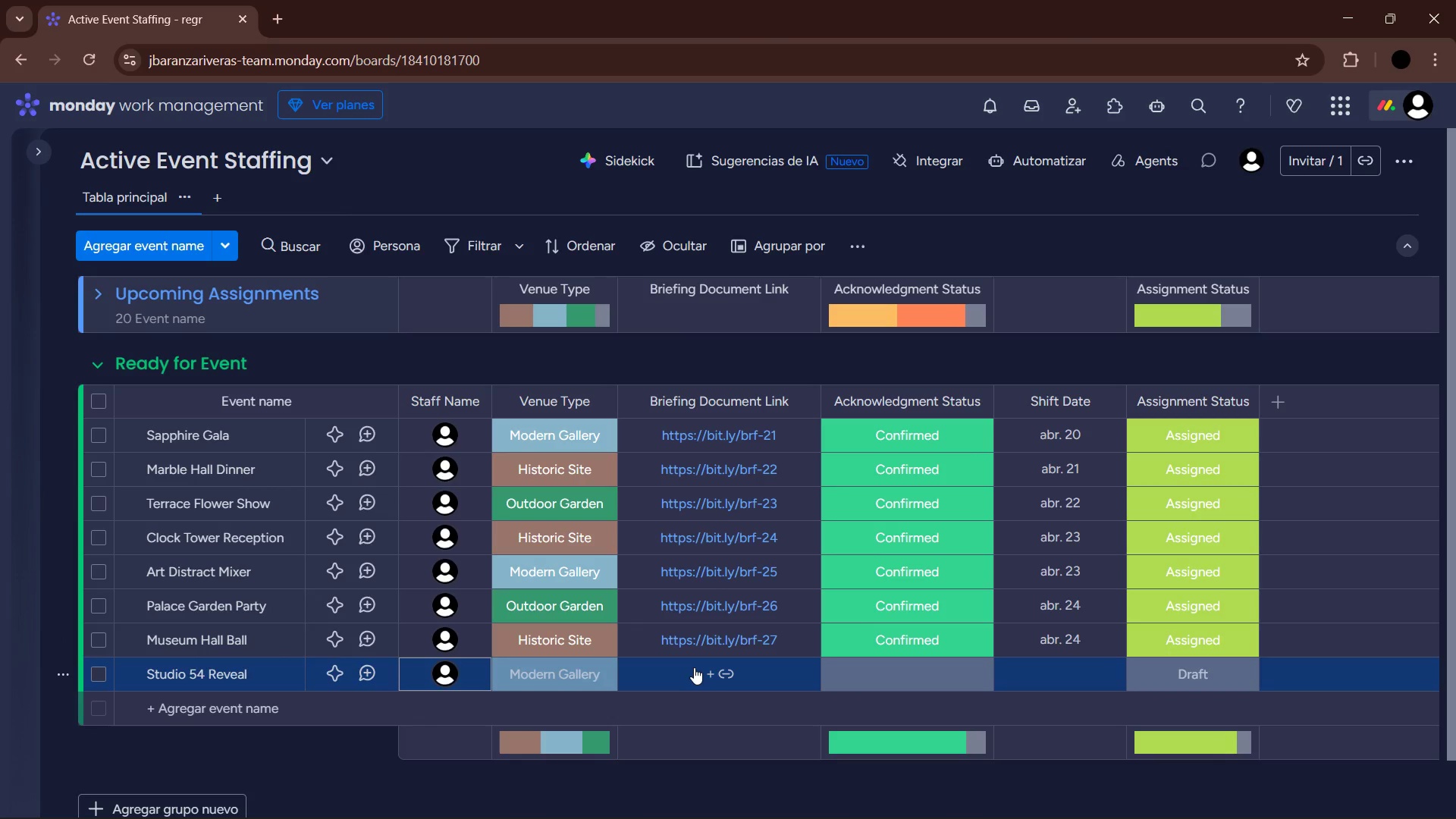 
left_click([694, 670])
 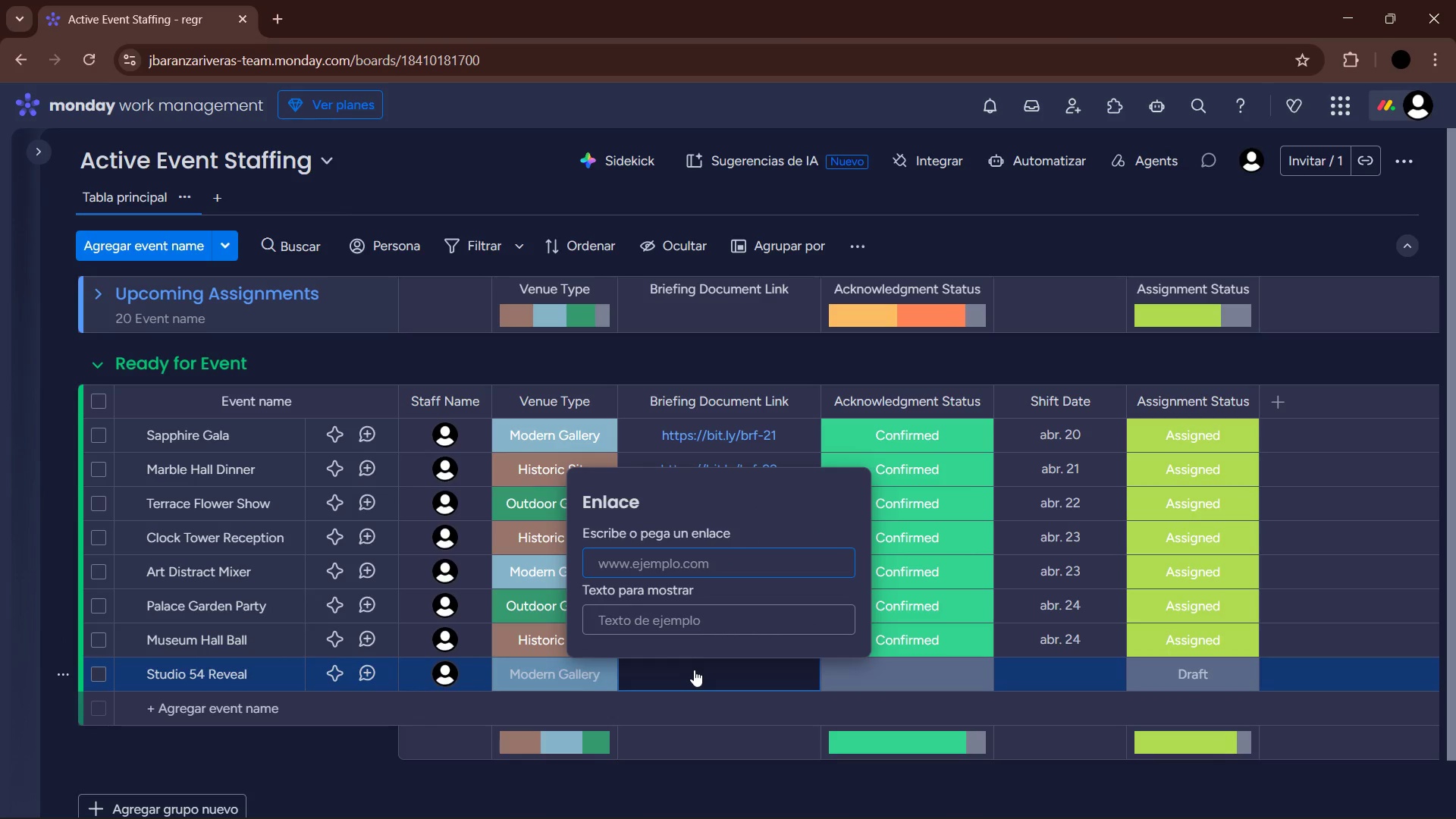 
left_click([921, 670])
 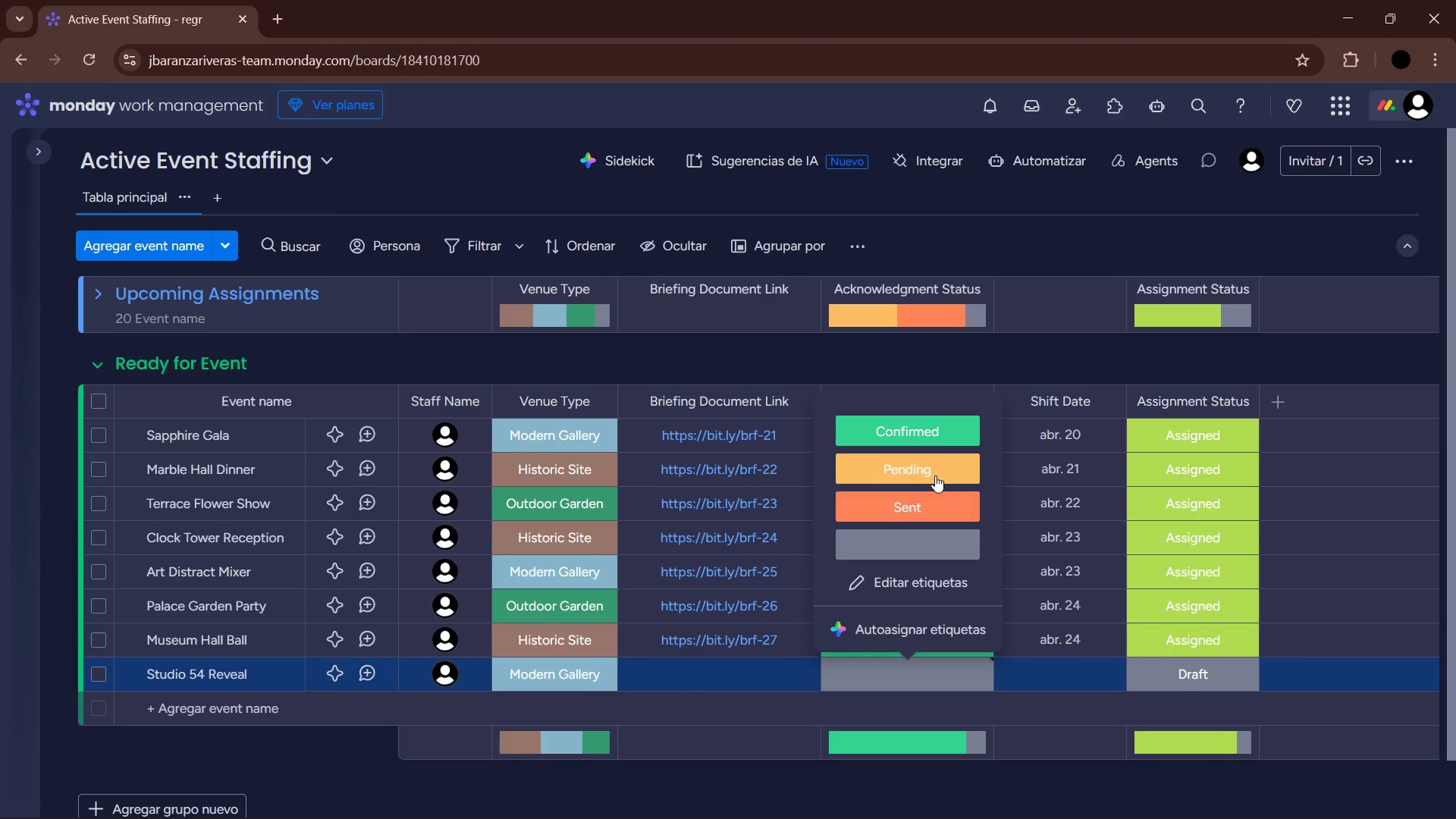 
left_click([937, 434])
 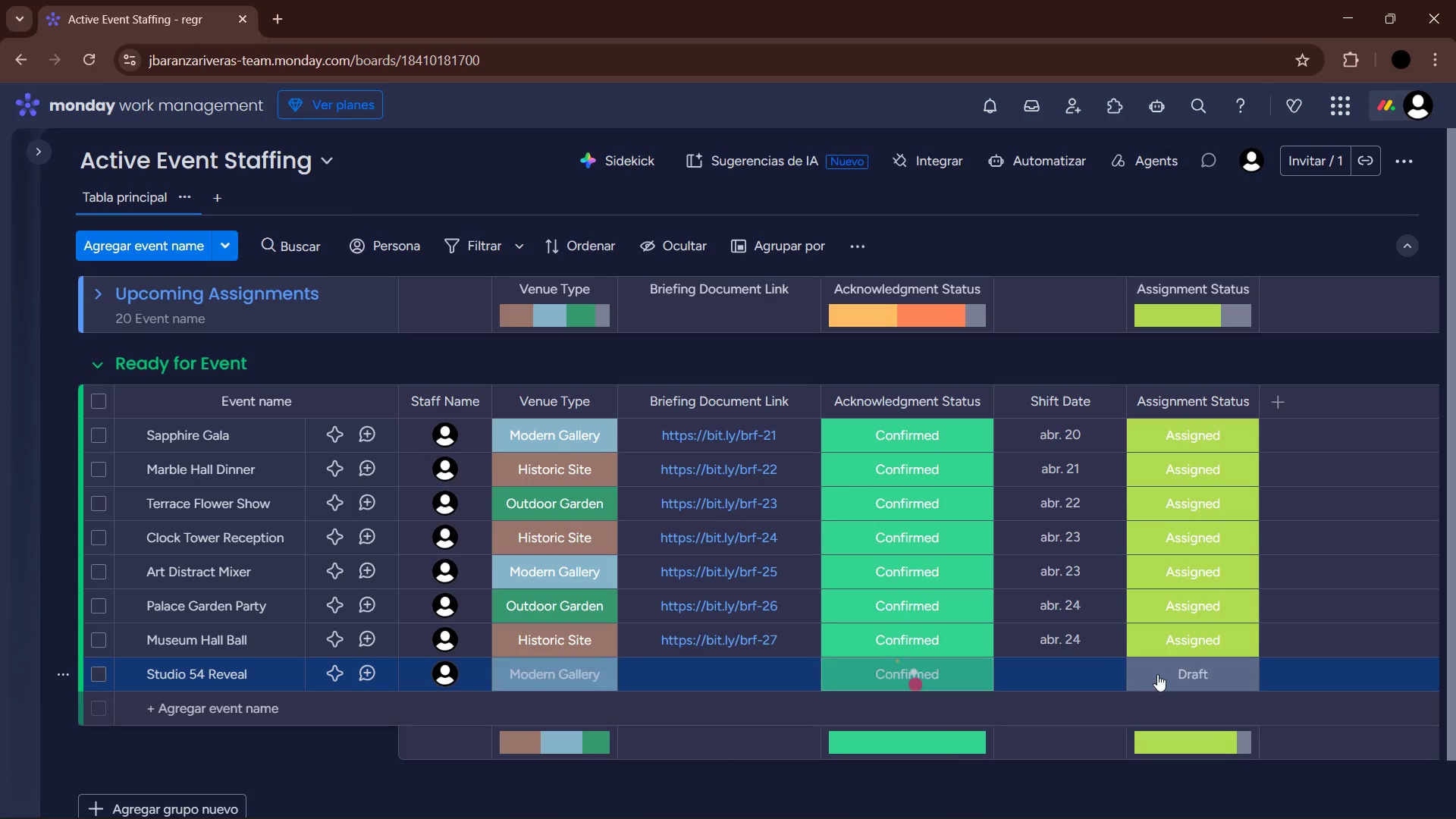 
left_click([1154, 661])
 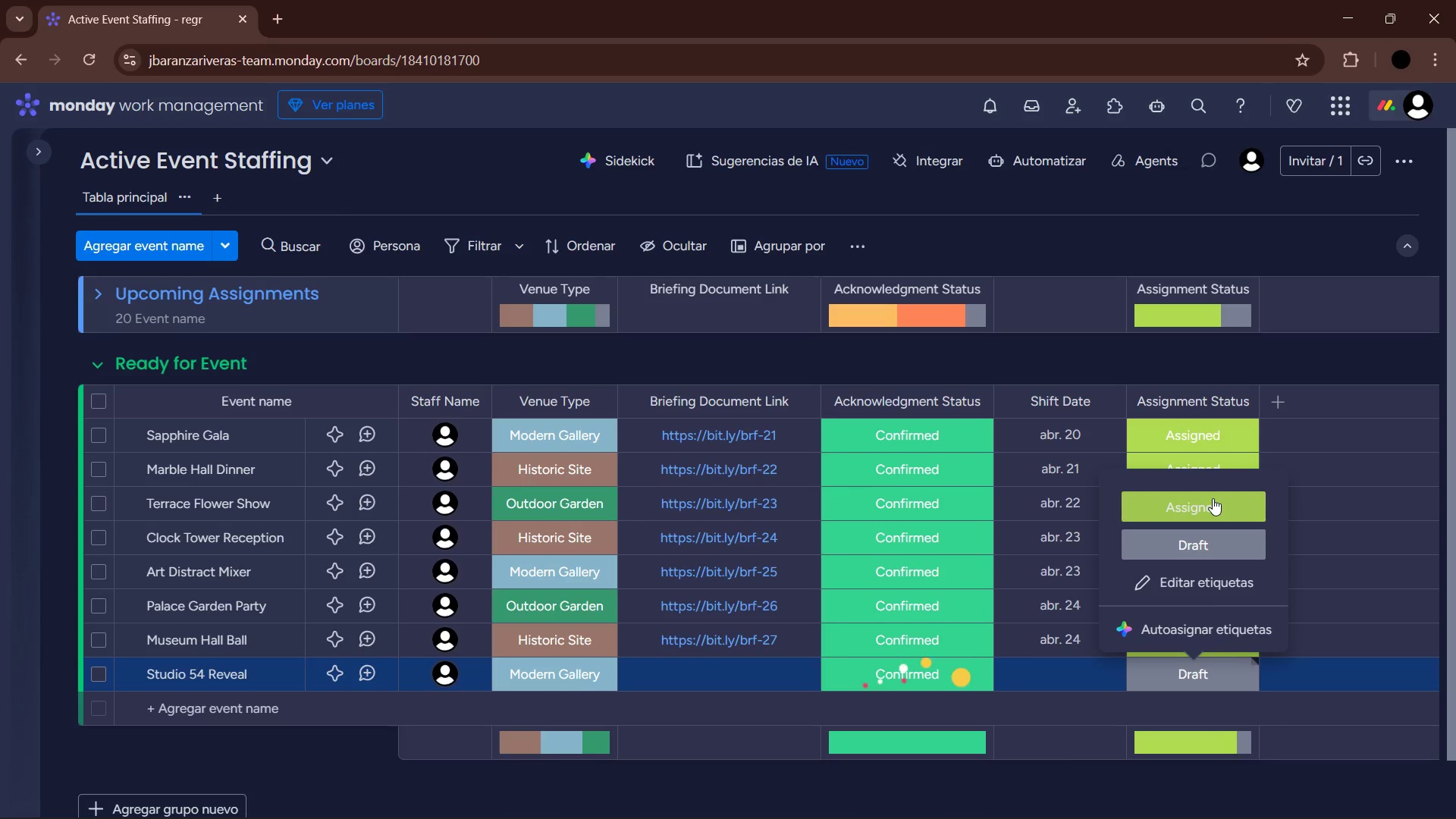 
left_click([1213, 498])
 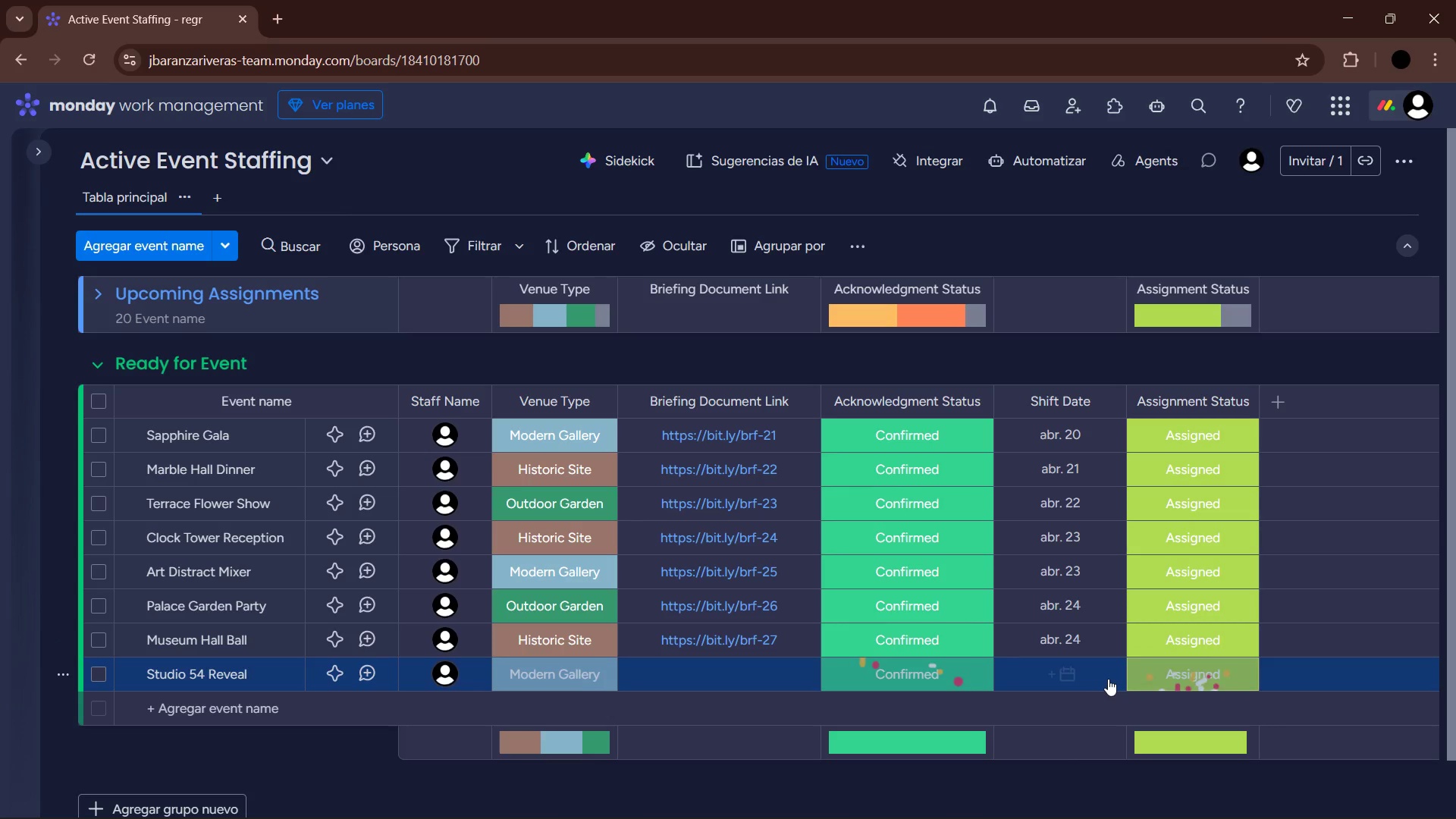 
left_click([1090, 682])
 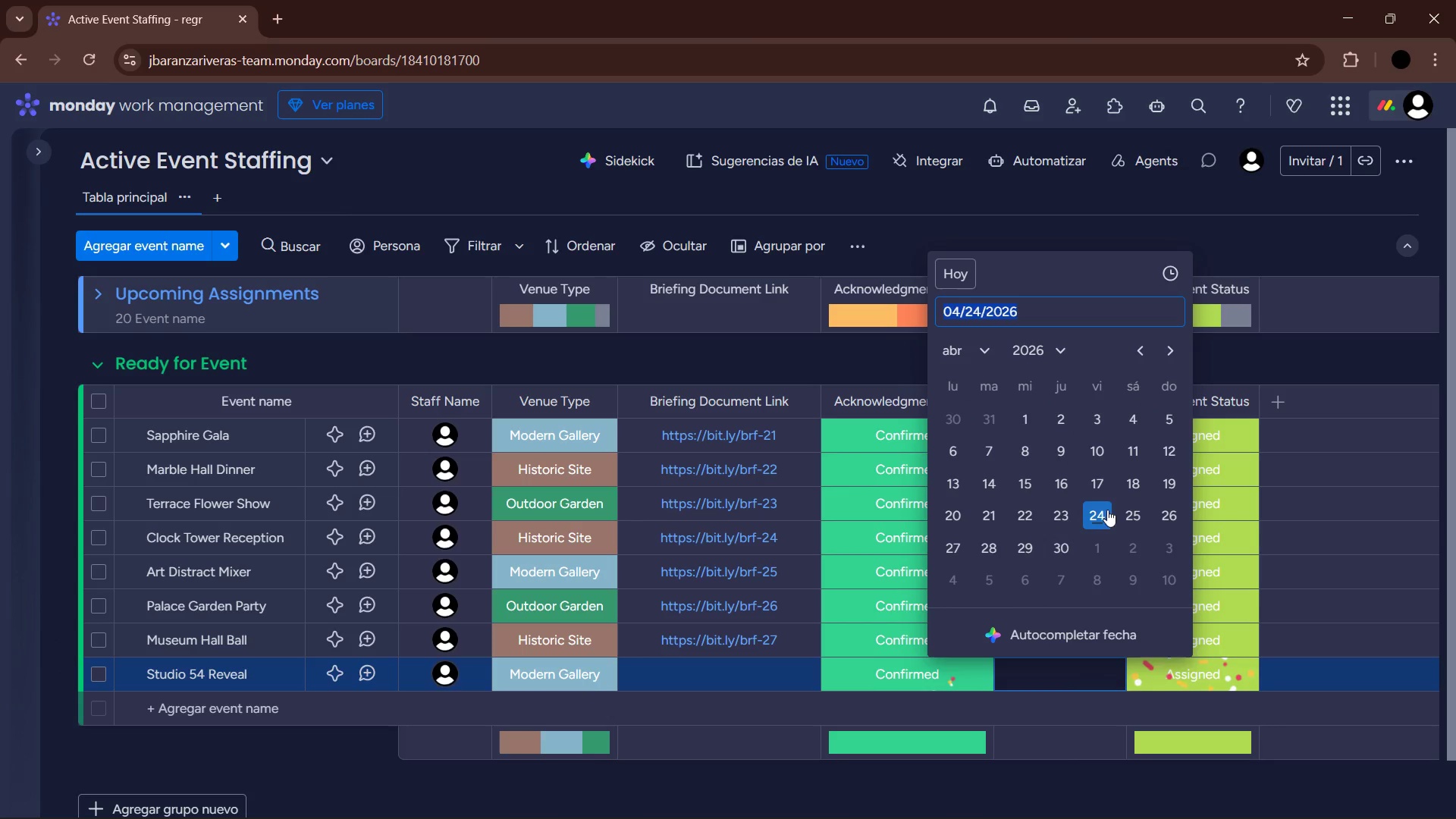 
left_click([1142, 518])
 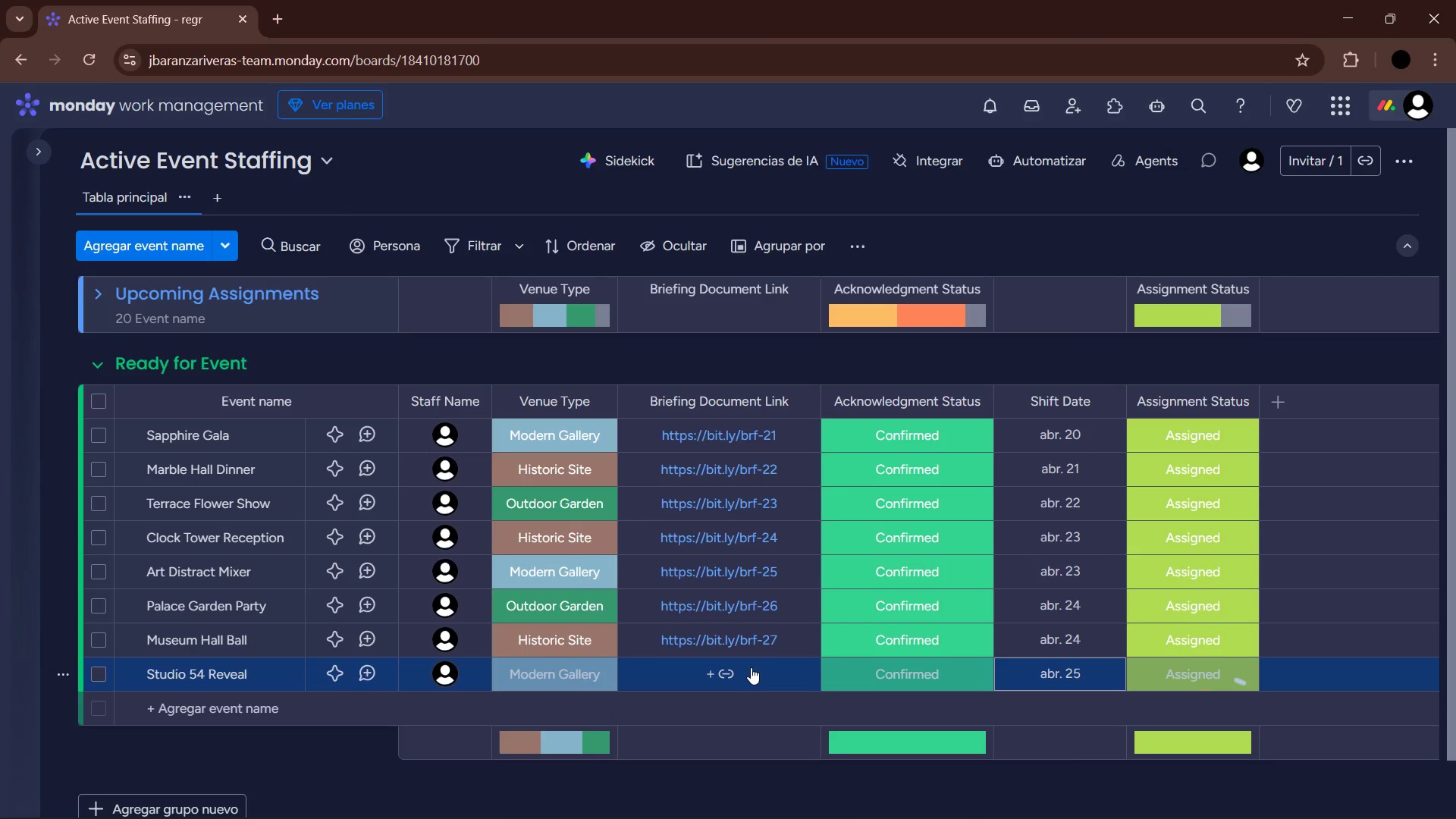 
left_click([747, 670])
 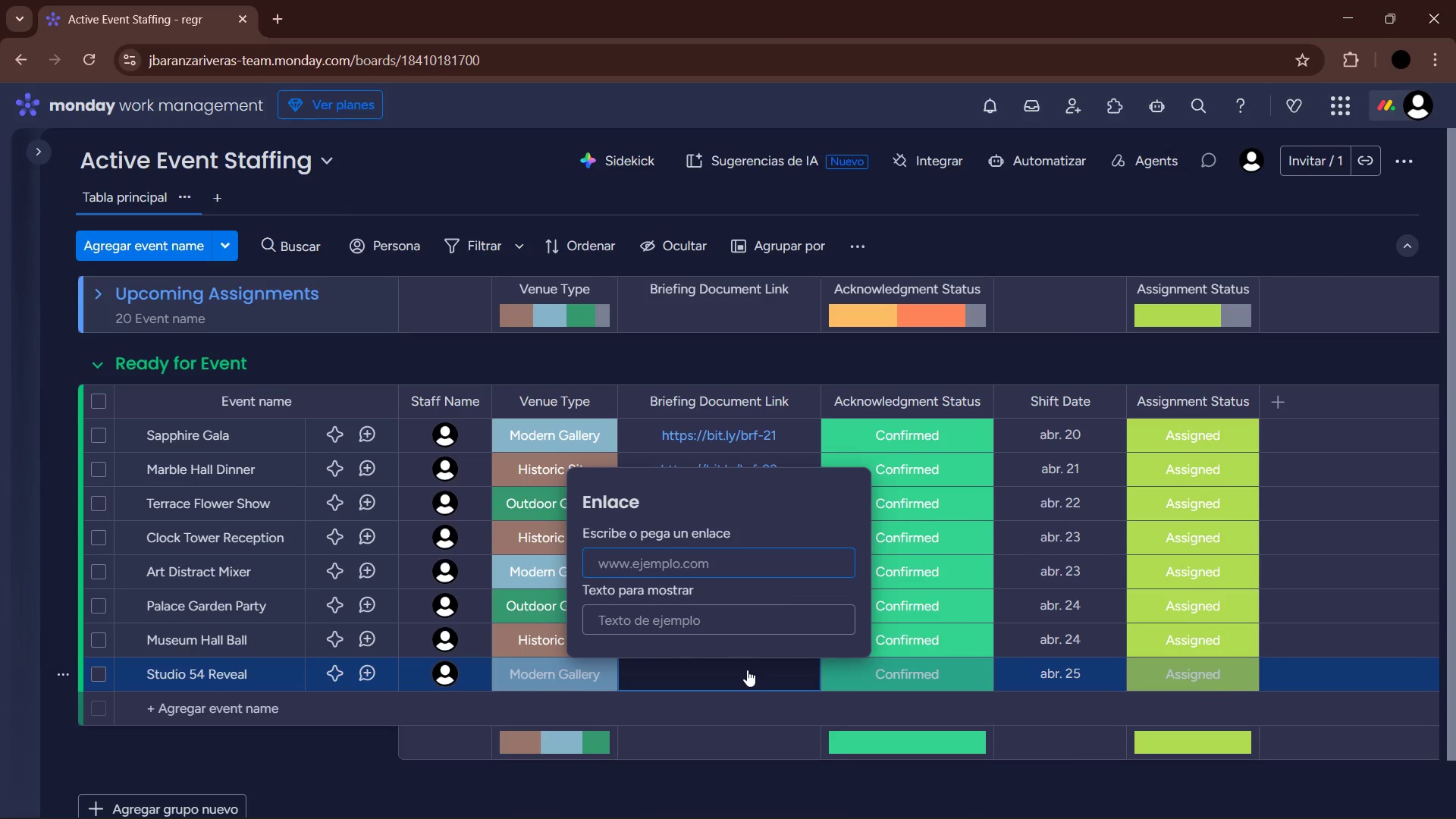 
type(bit.ly)
 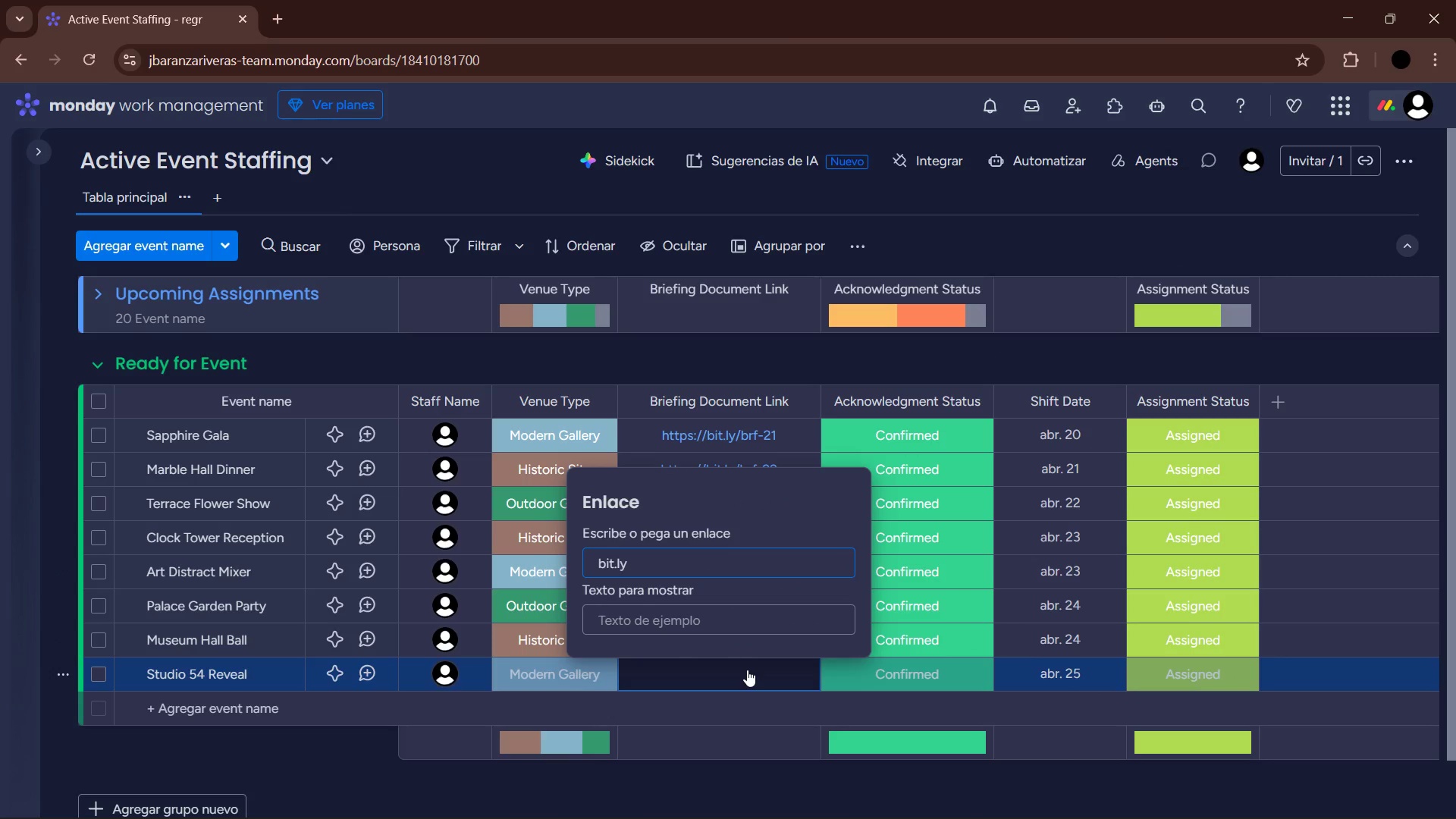 
type(&brf-28)
 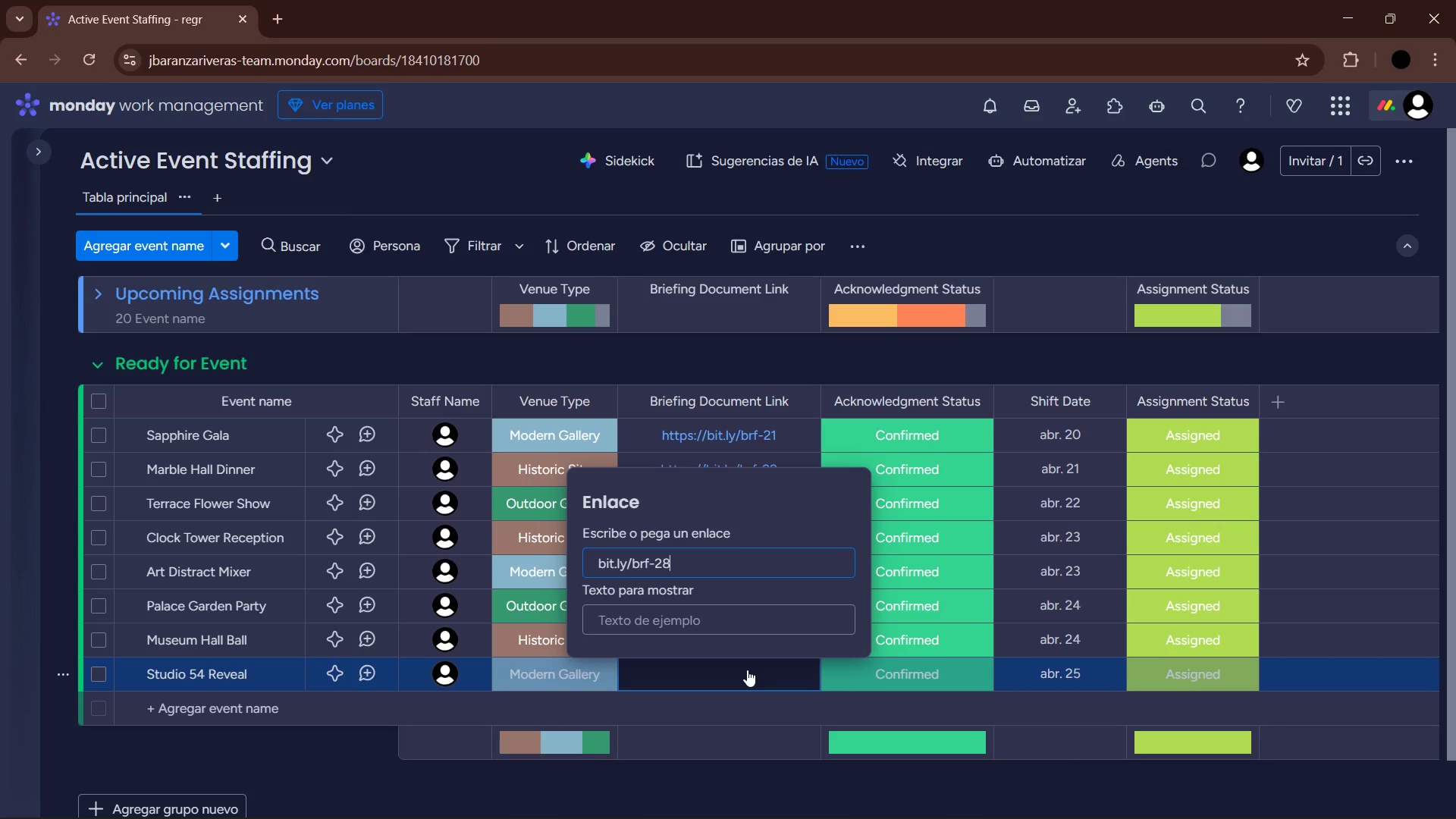 
key(Enter)
 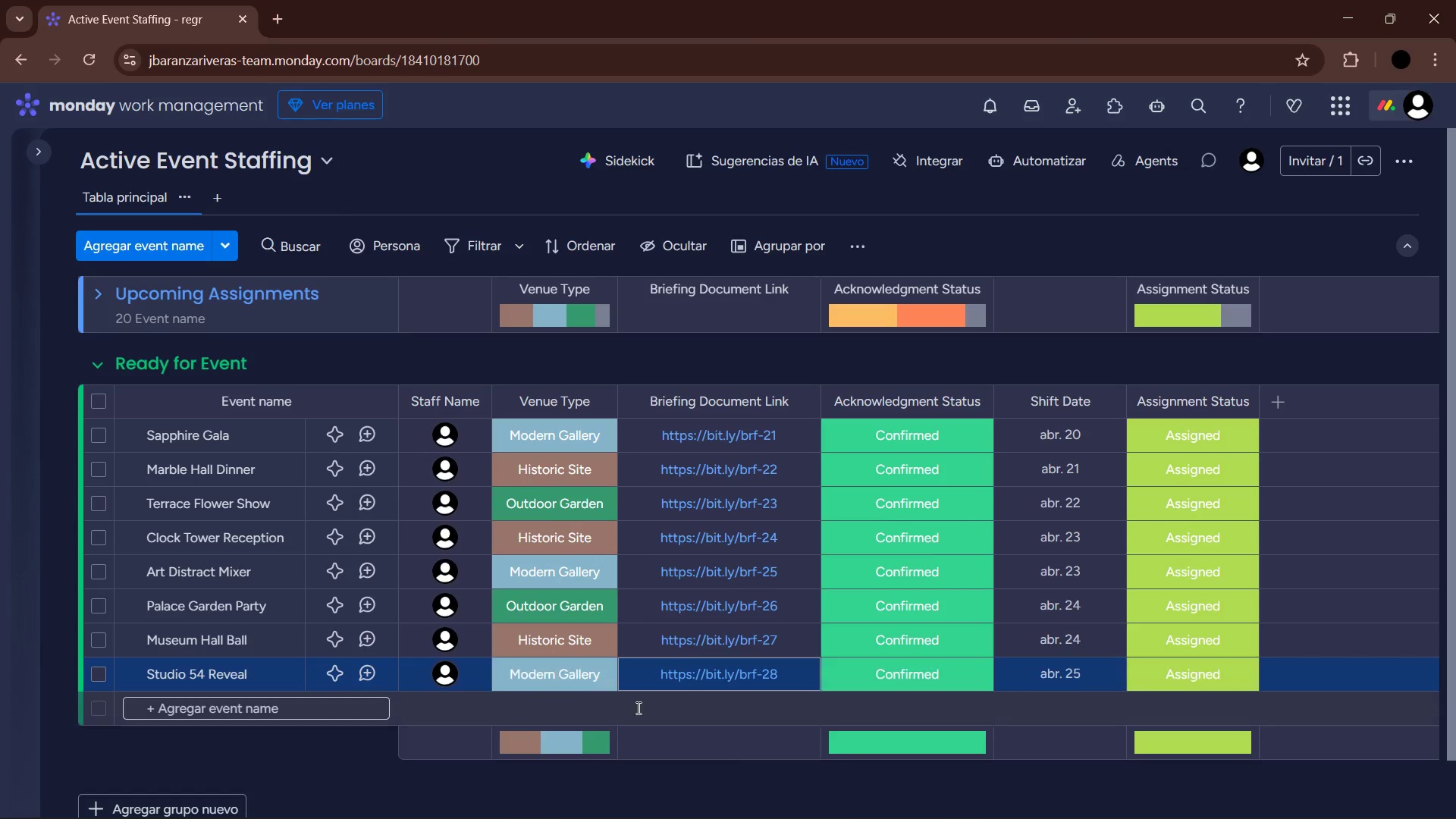 
left_click([290, 720])
 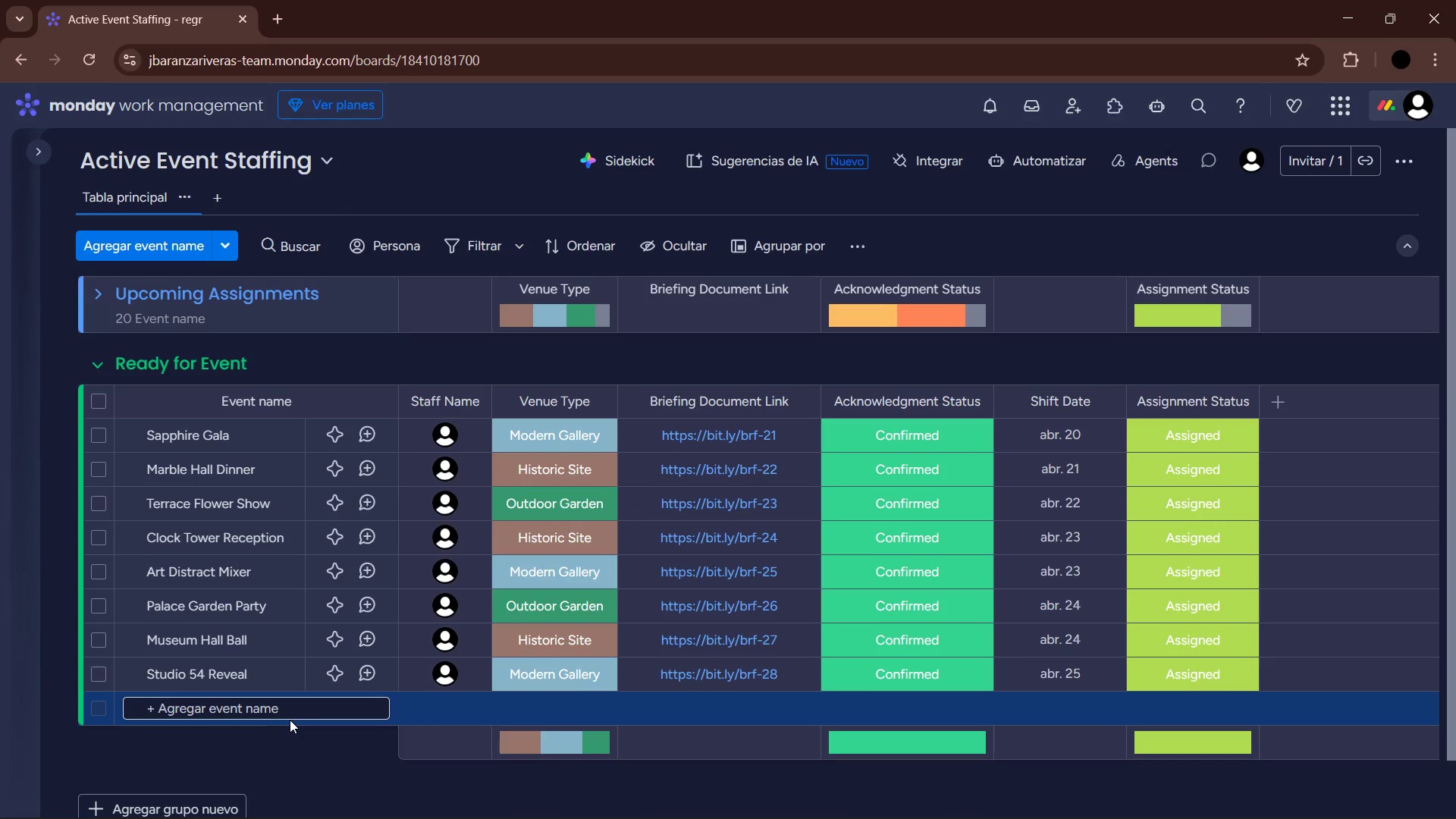 
wait(26.0)
 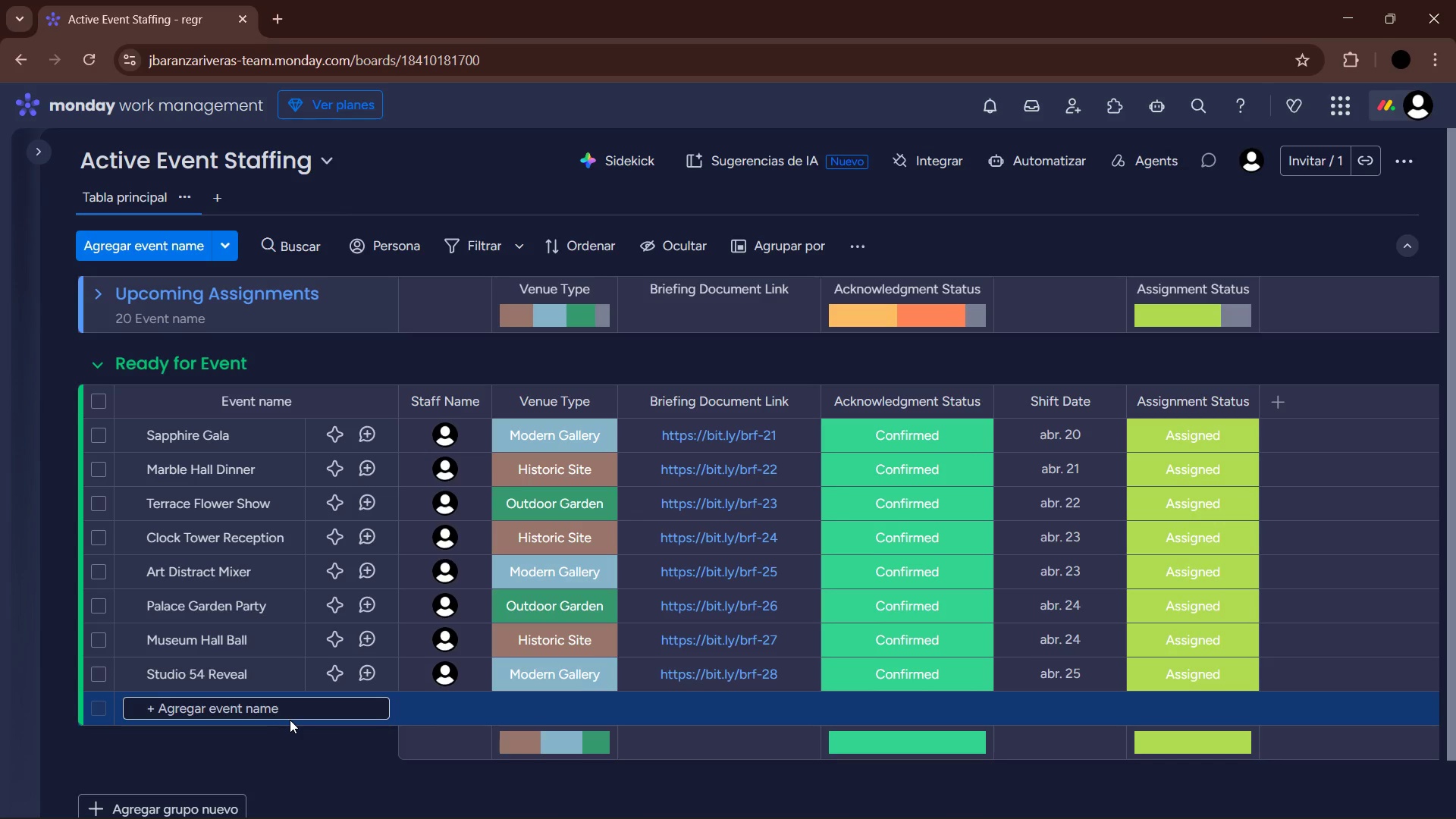 
type(Botanical )
 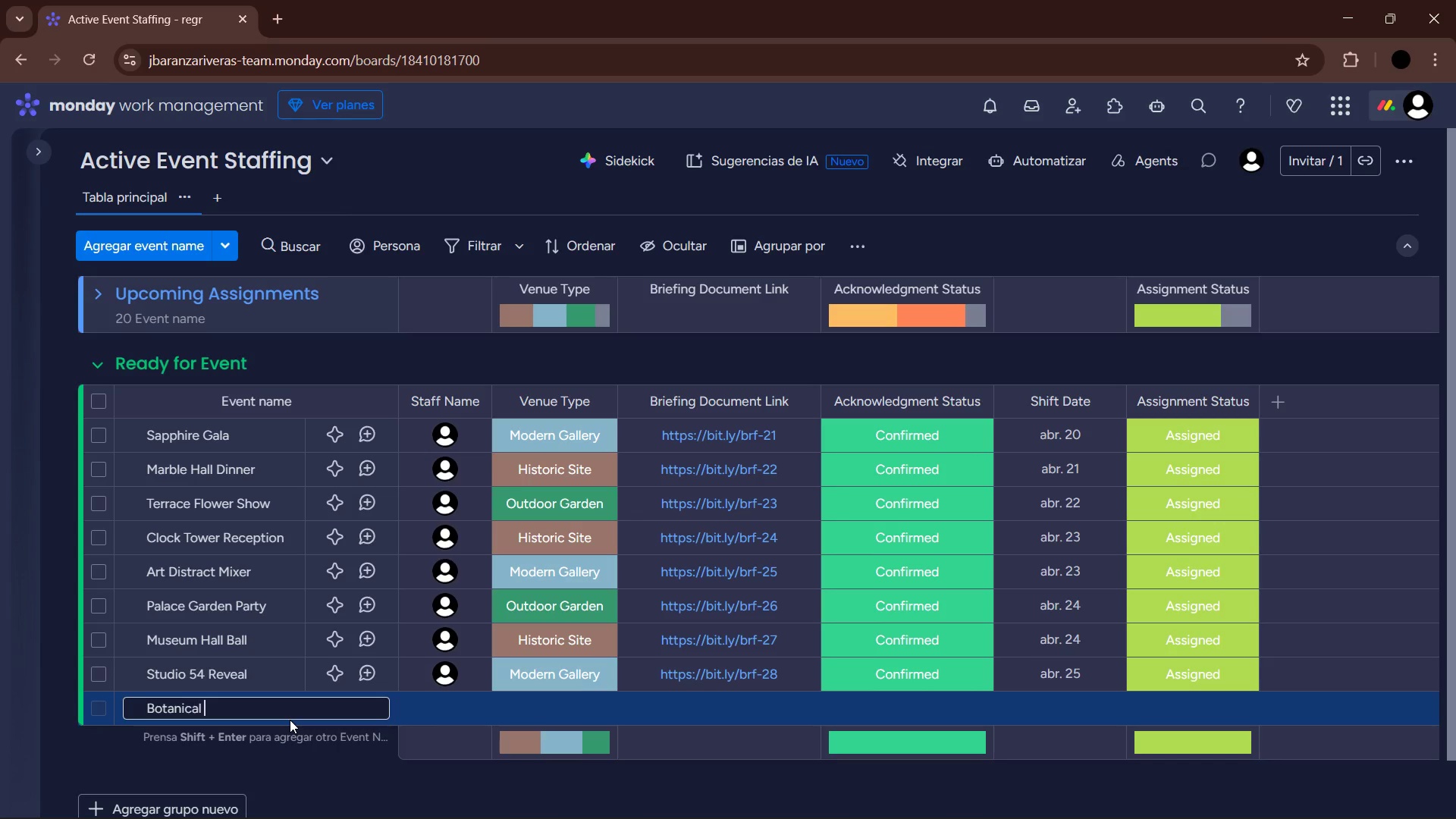 
type(Soir;ee)
 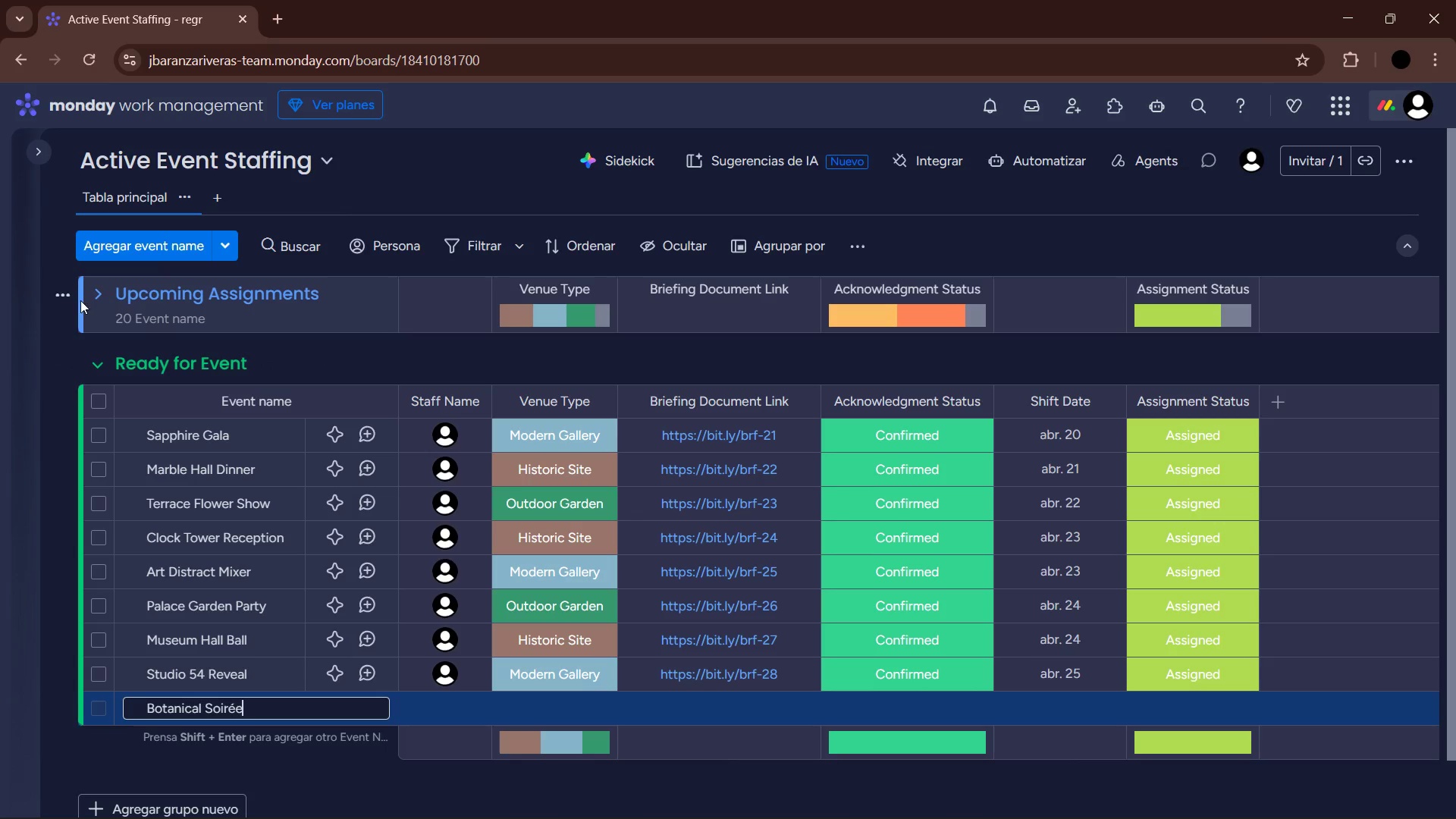 
left_click([103, 303])
 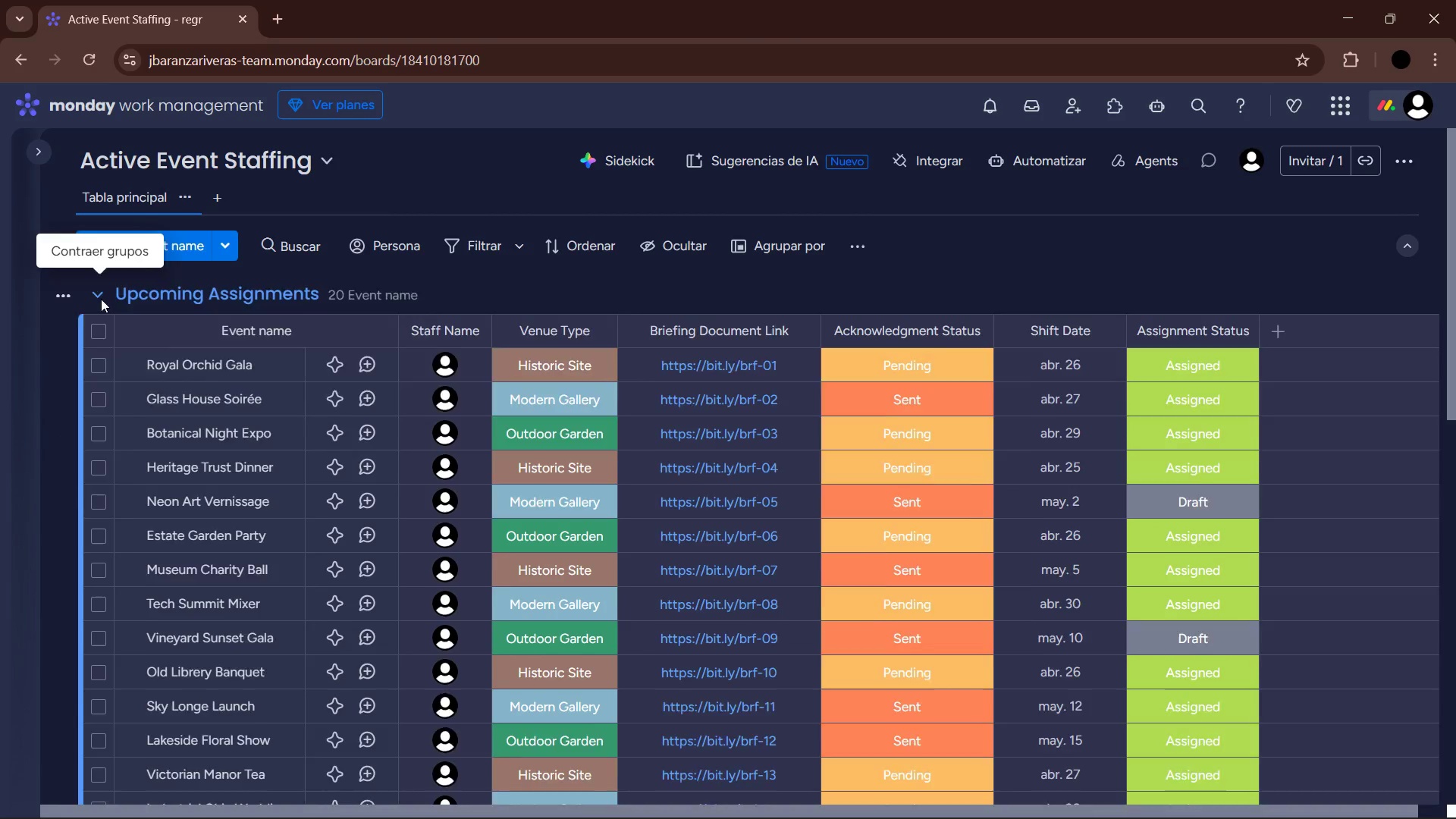 
wait(5.91)
 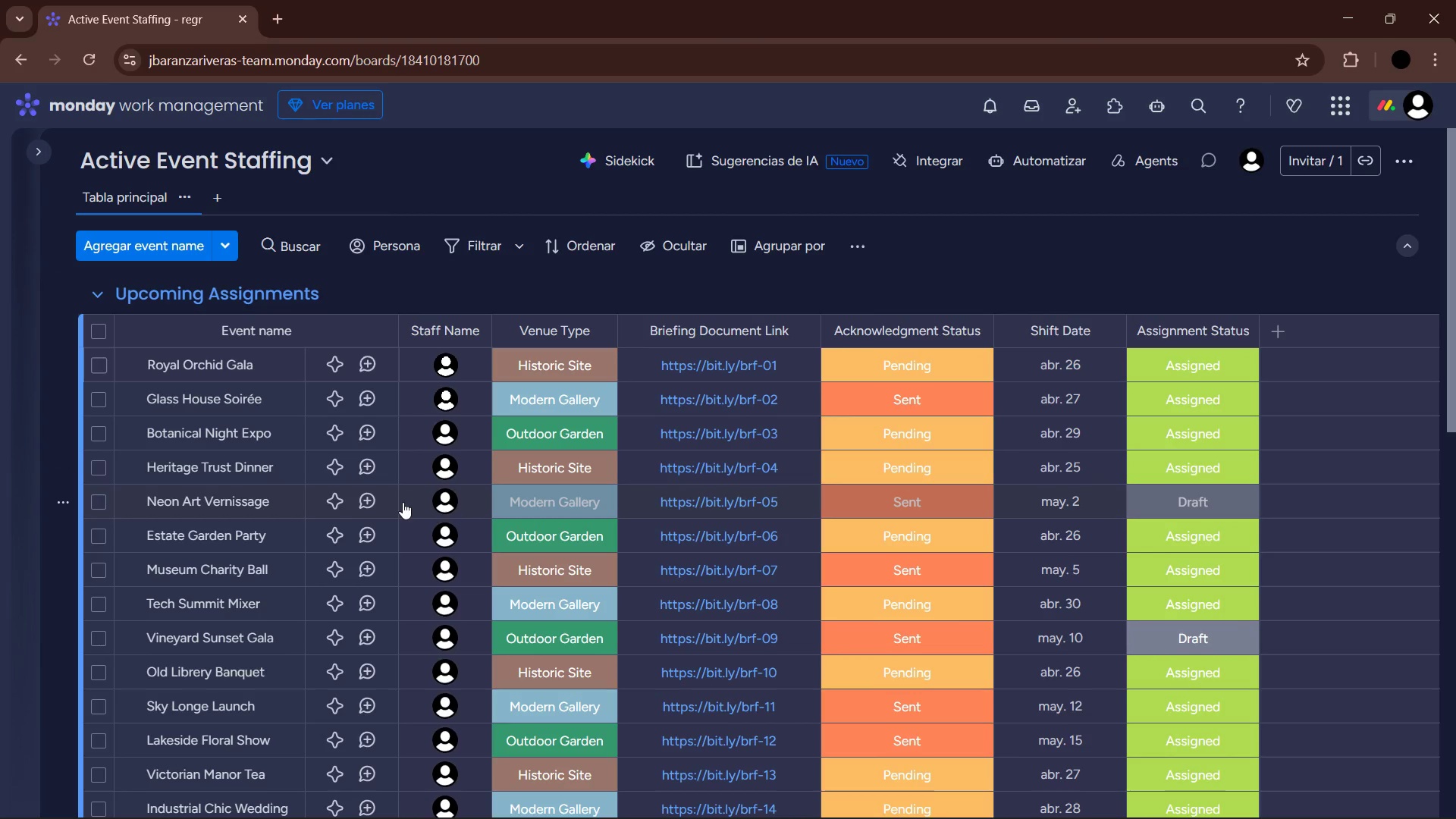 
left_click([431, 711])
 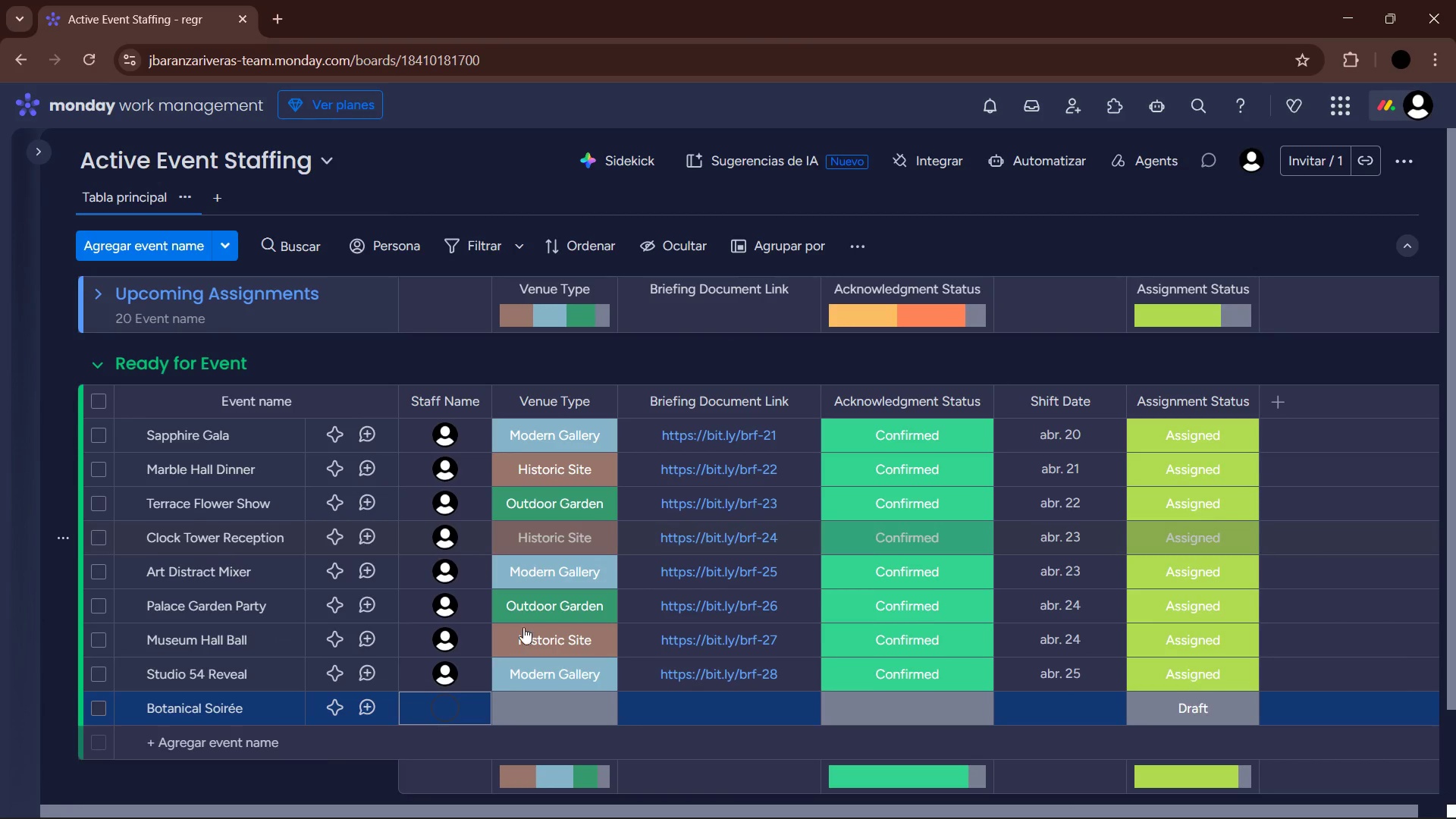 
left_click([563, 701])
 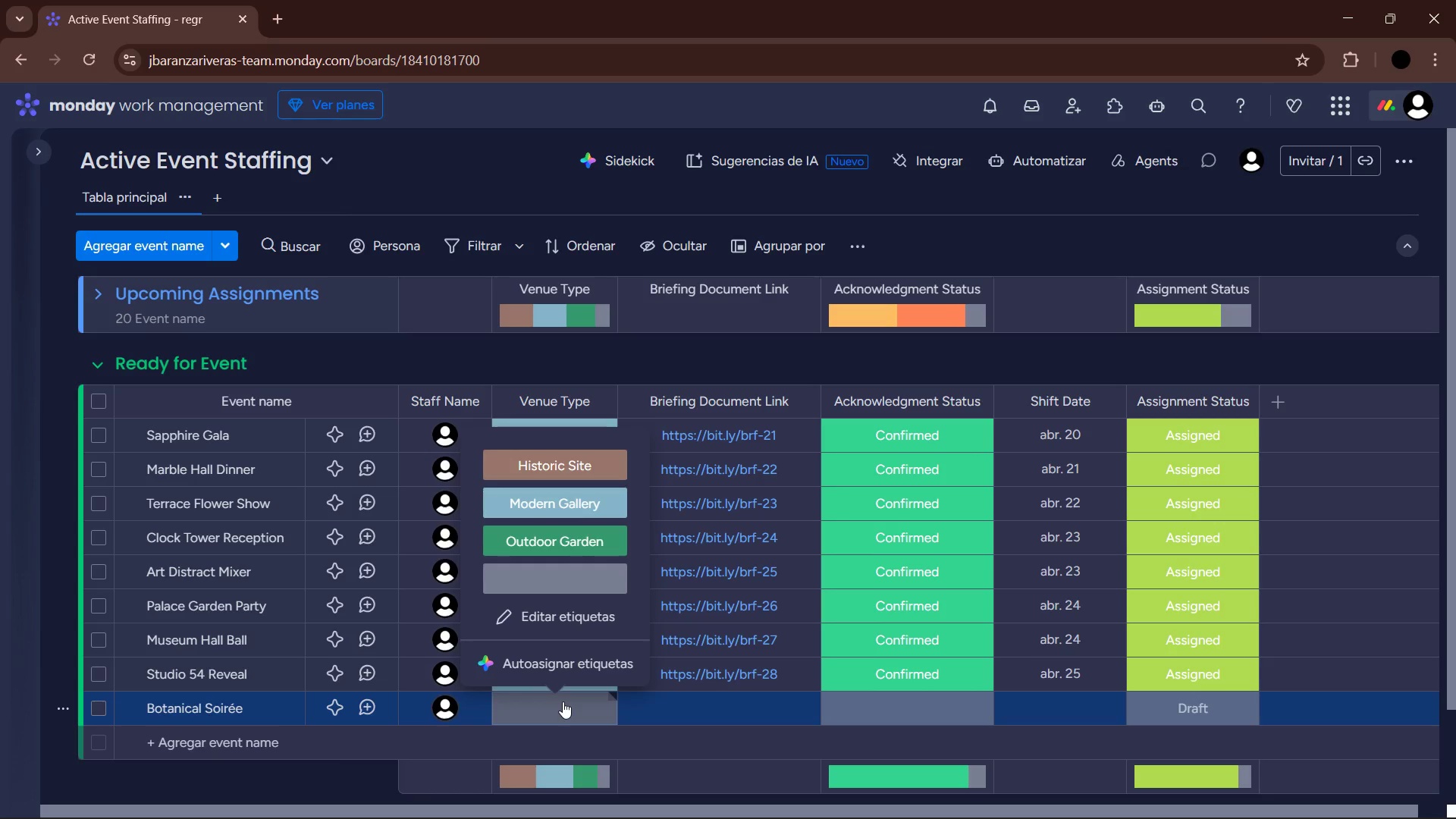 
wait(5.3)
 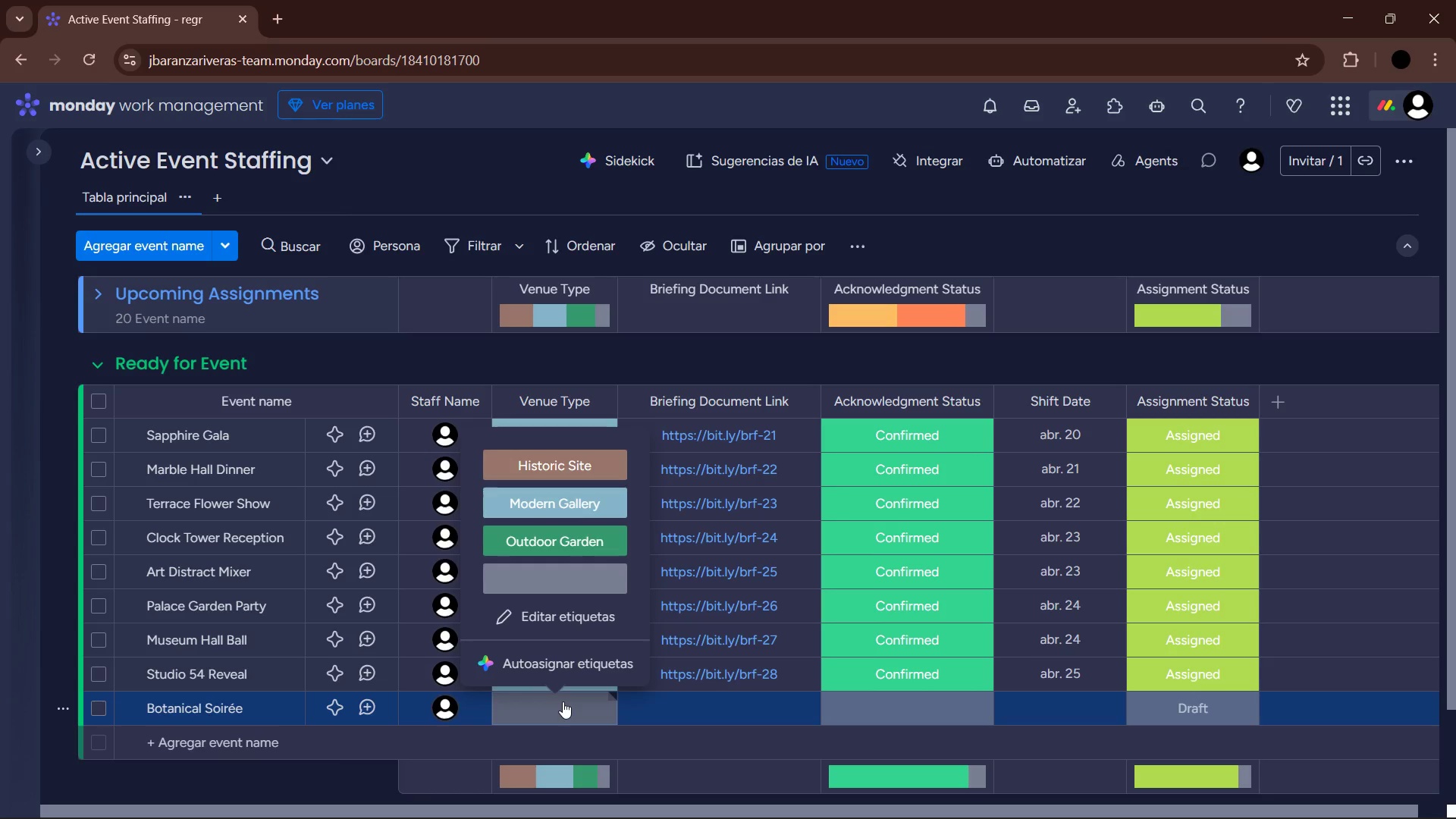 
left_click([588, 542])
 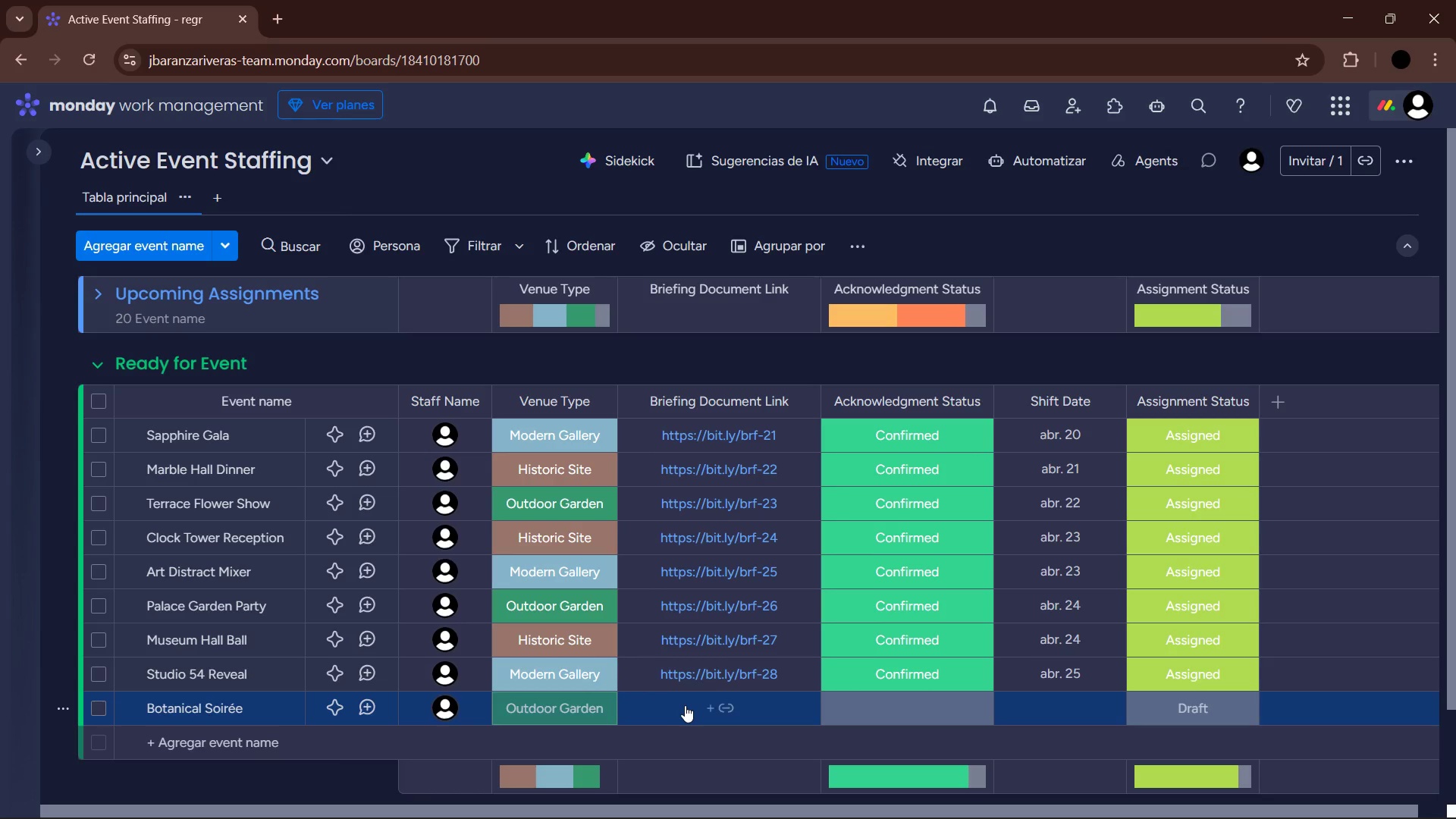 
left_click([687, 705])
 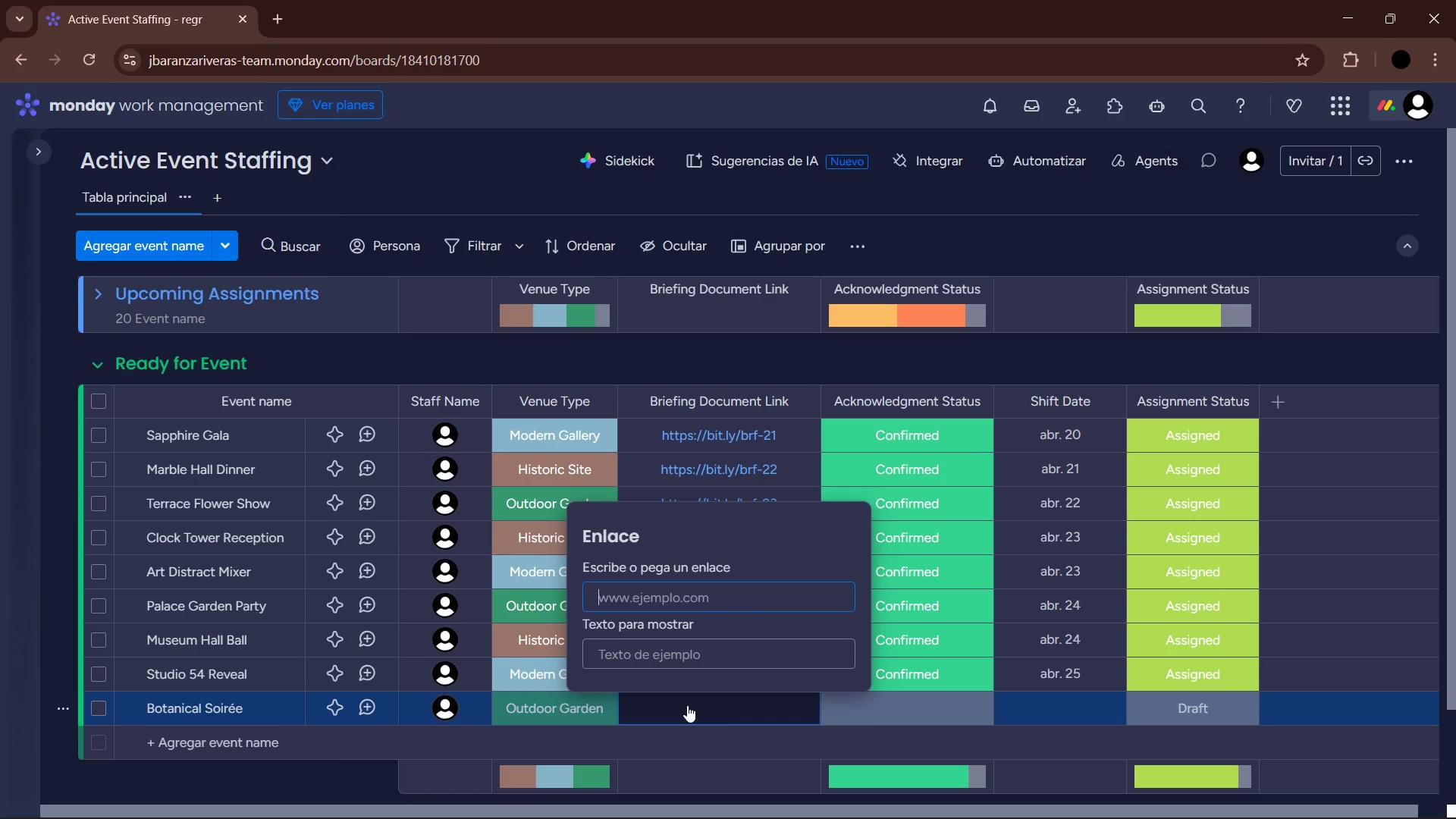 
type(bit.ly&brf-29)
 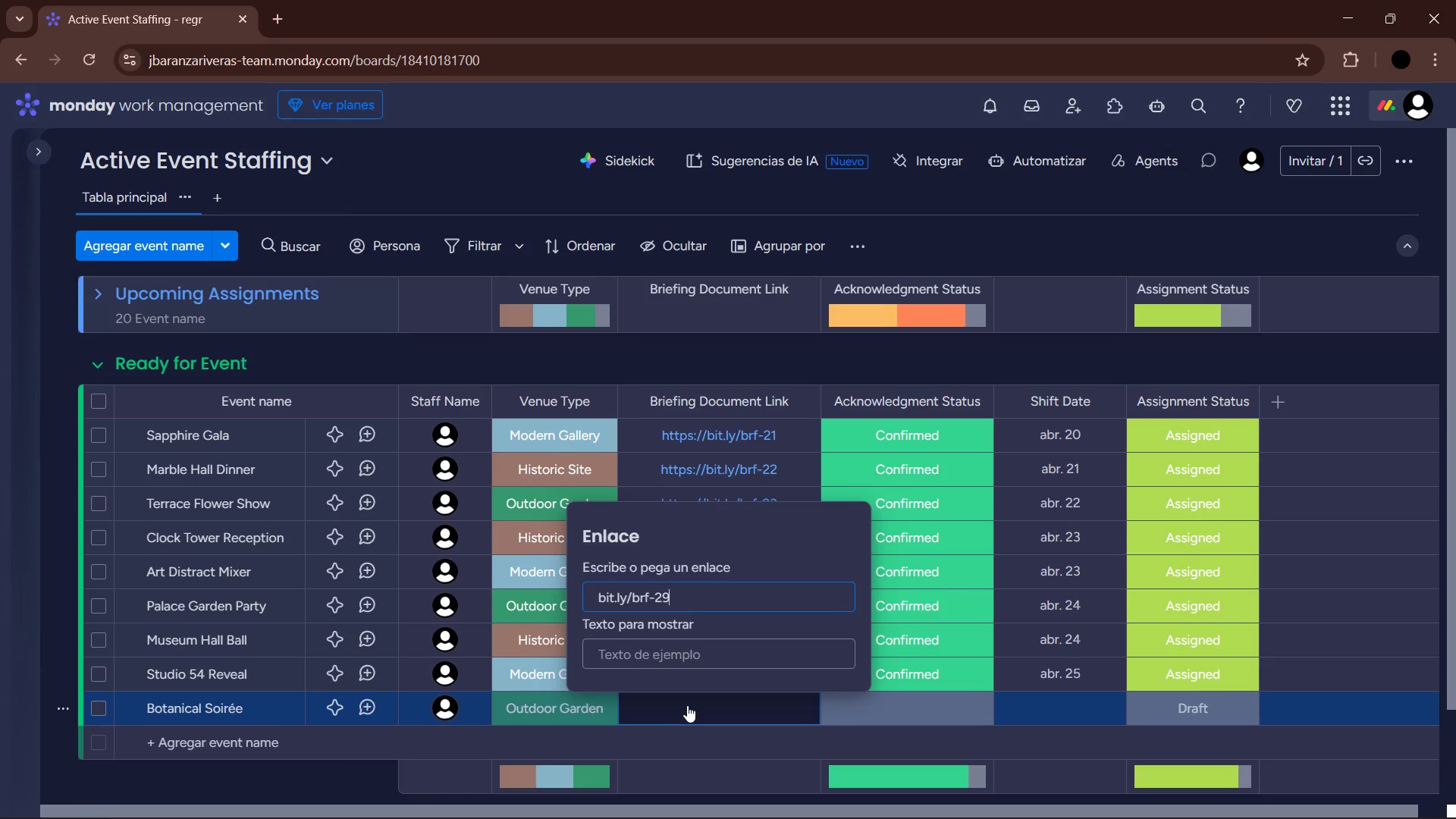 
 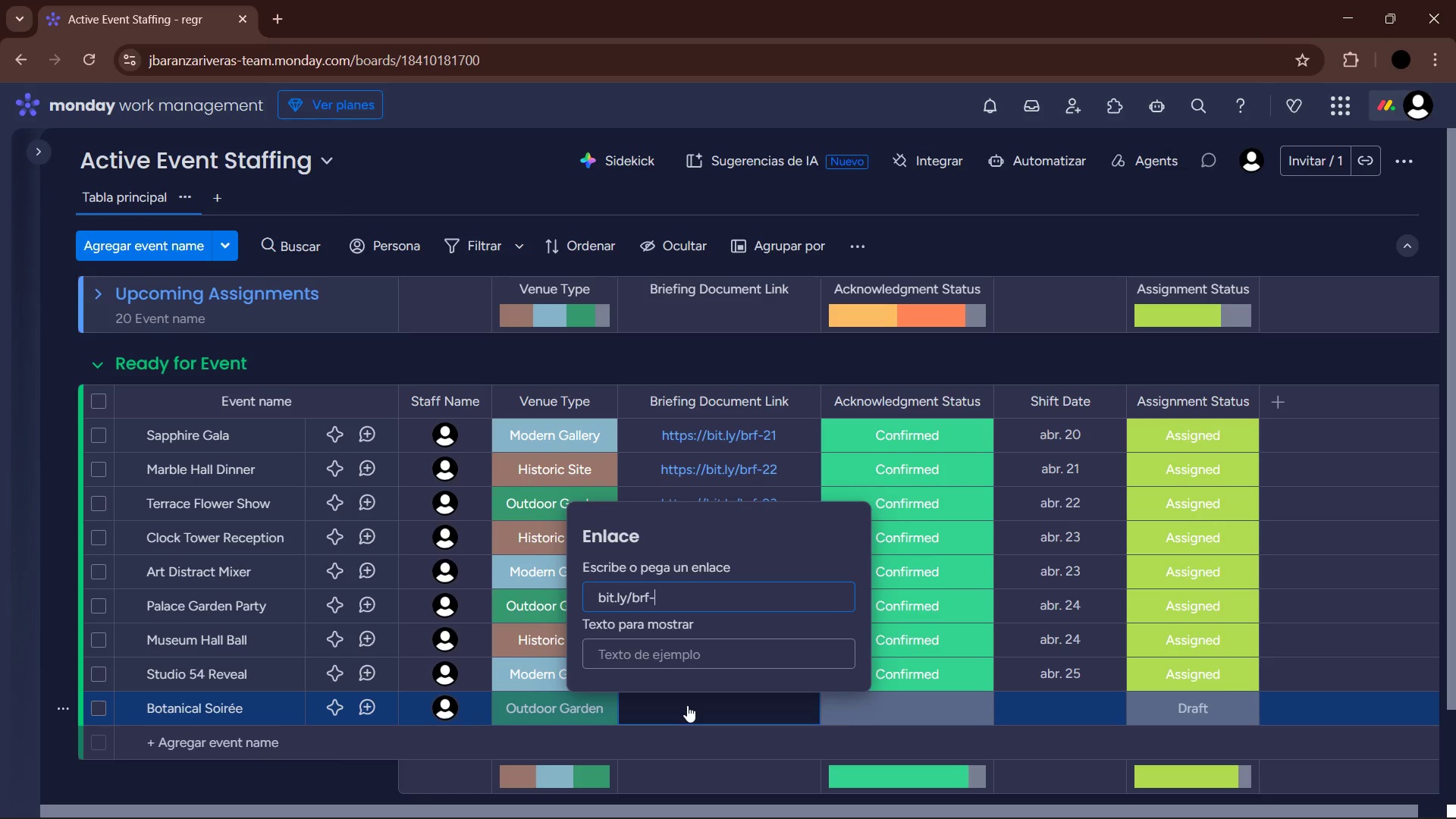 
key(Enter)
 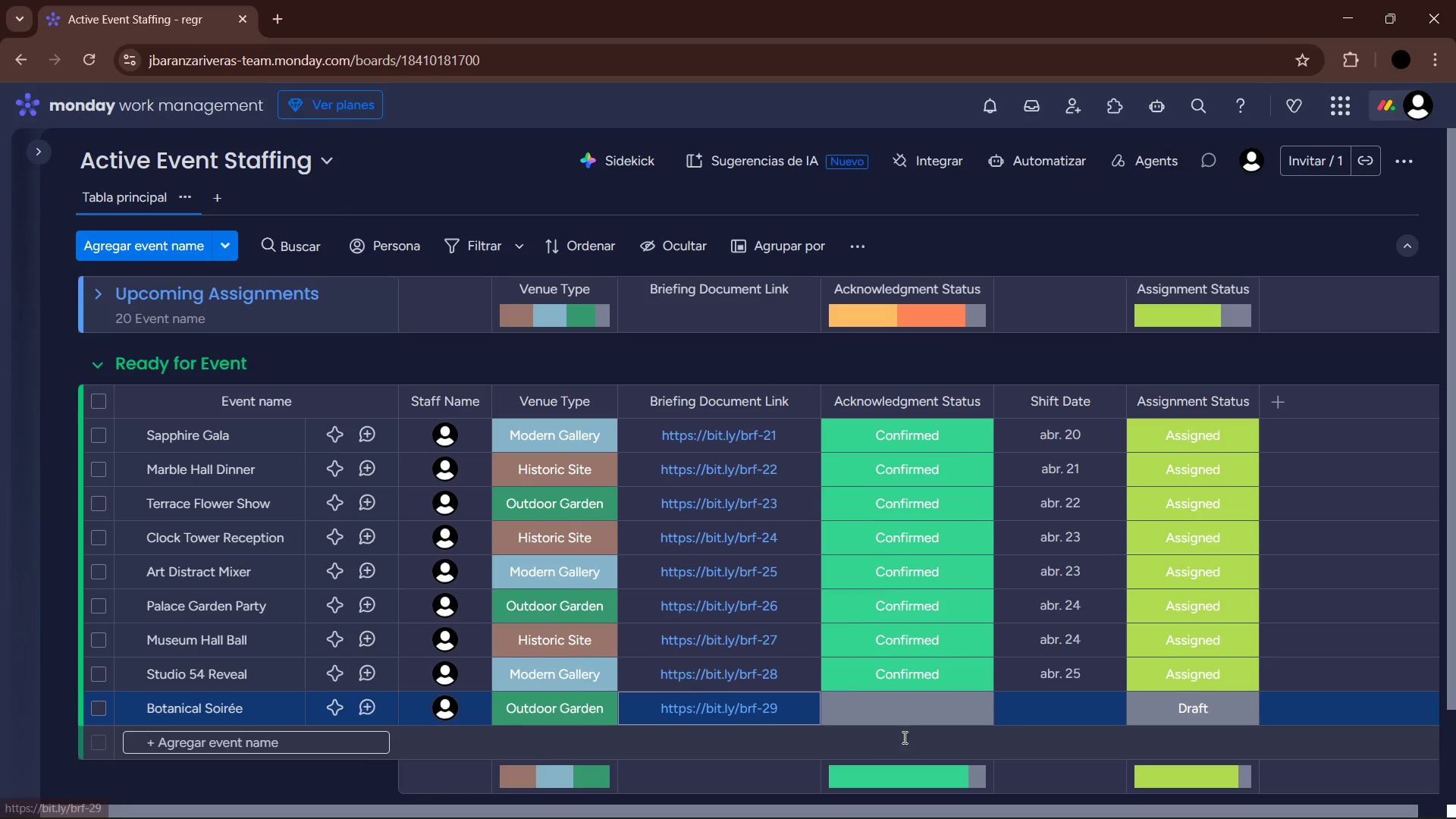 
left_click([911, 720])
 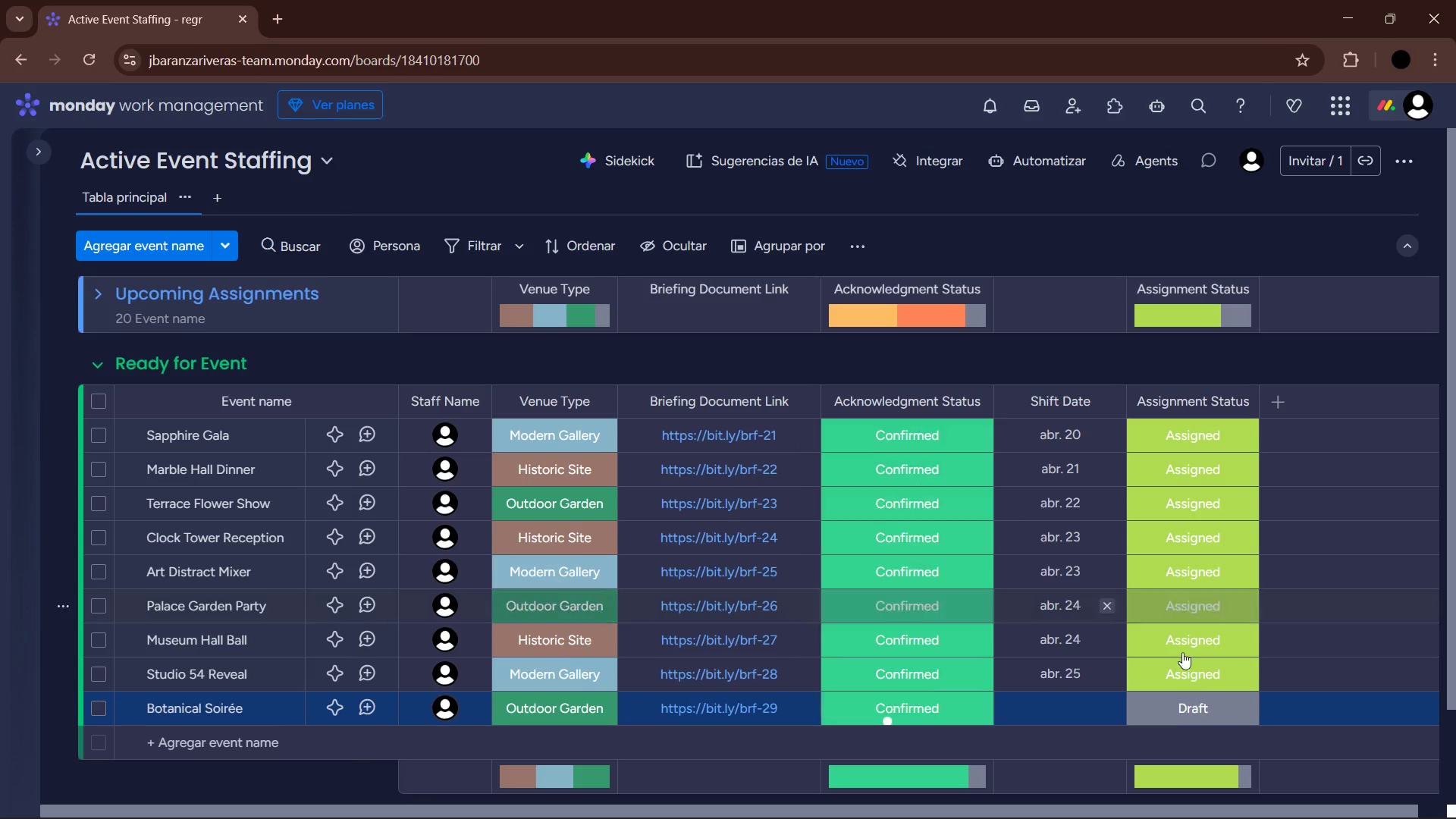 
left_click([1222, 706])
 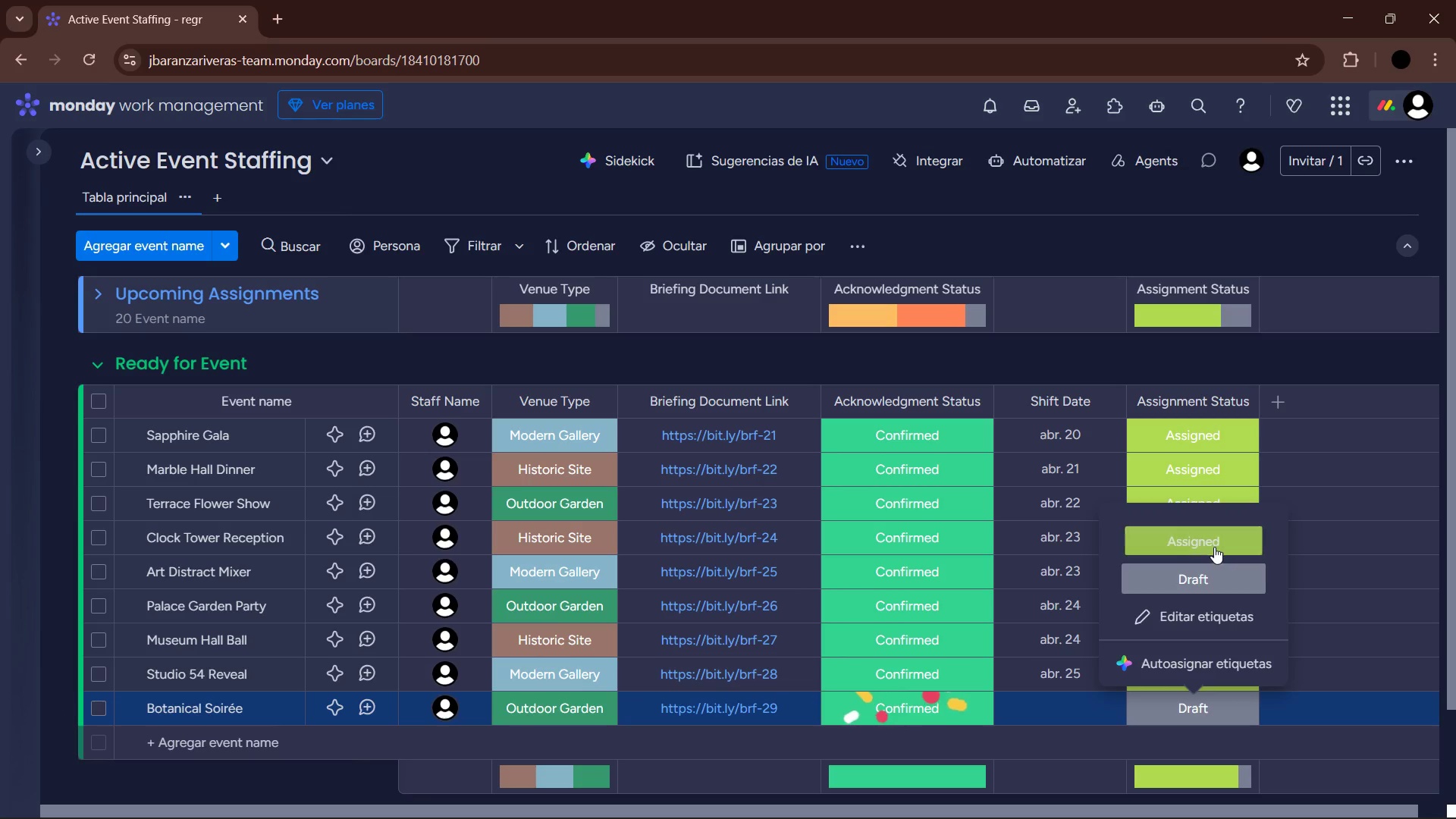 
left_click([1084, 698])
 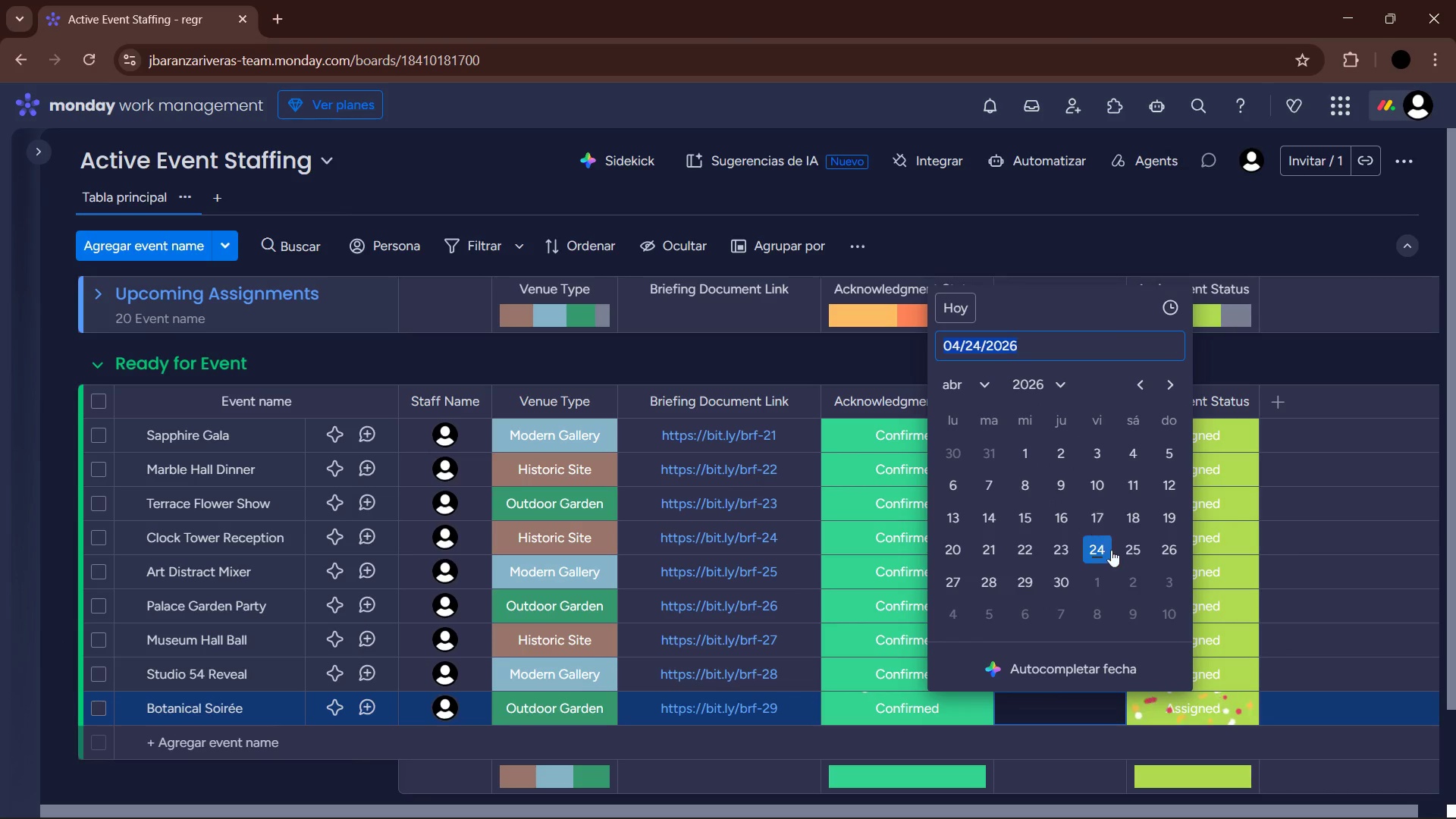 
left_click([1129, 543])
 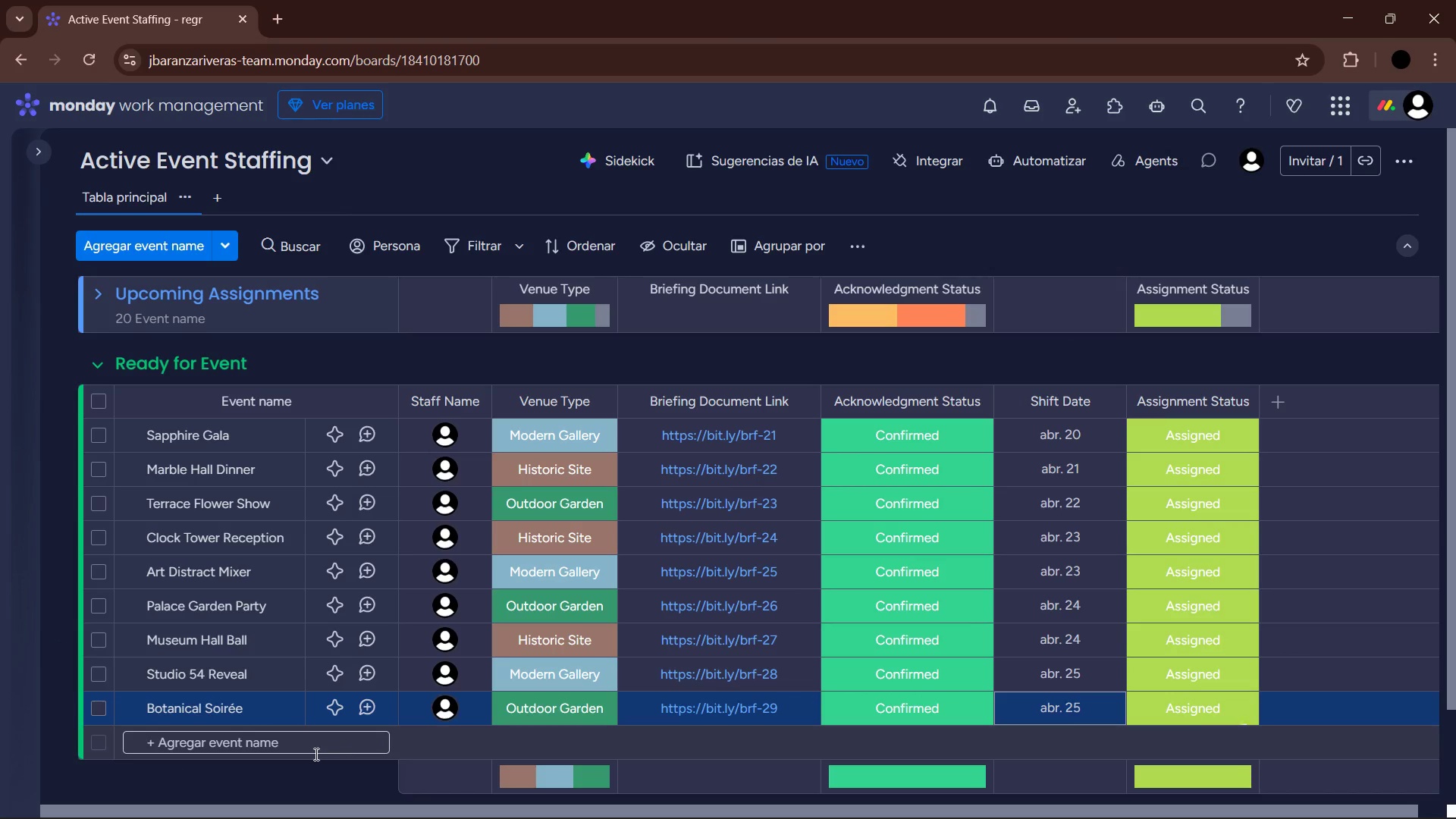 
left_click([315, 754])
 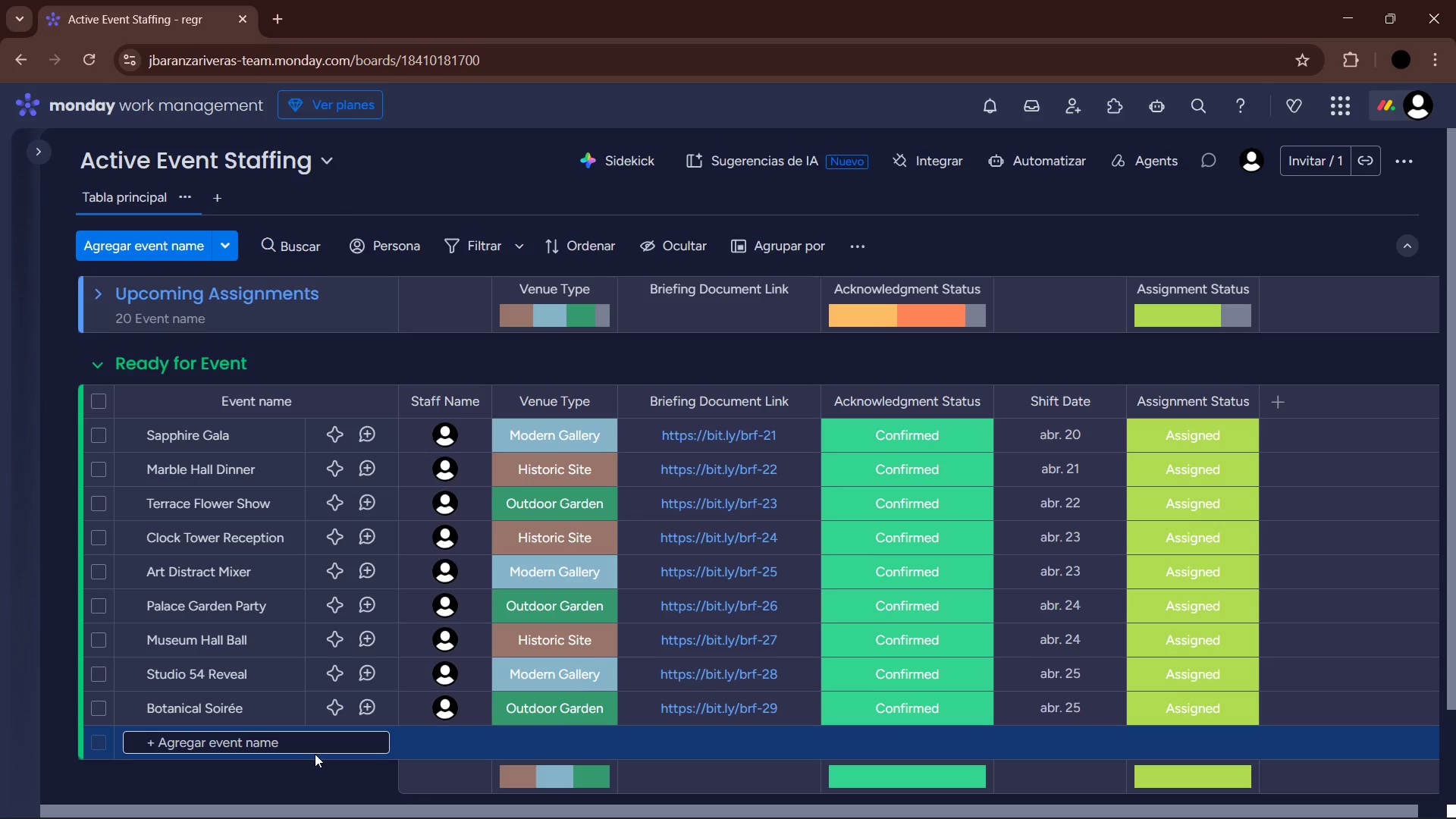 
type(Opera House Gala)
 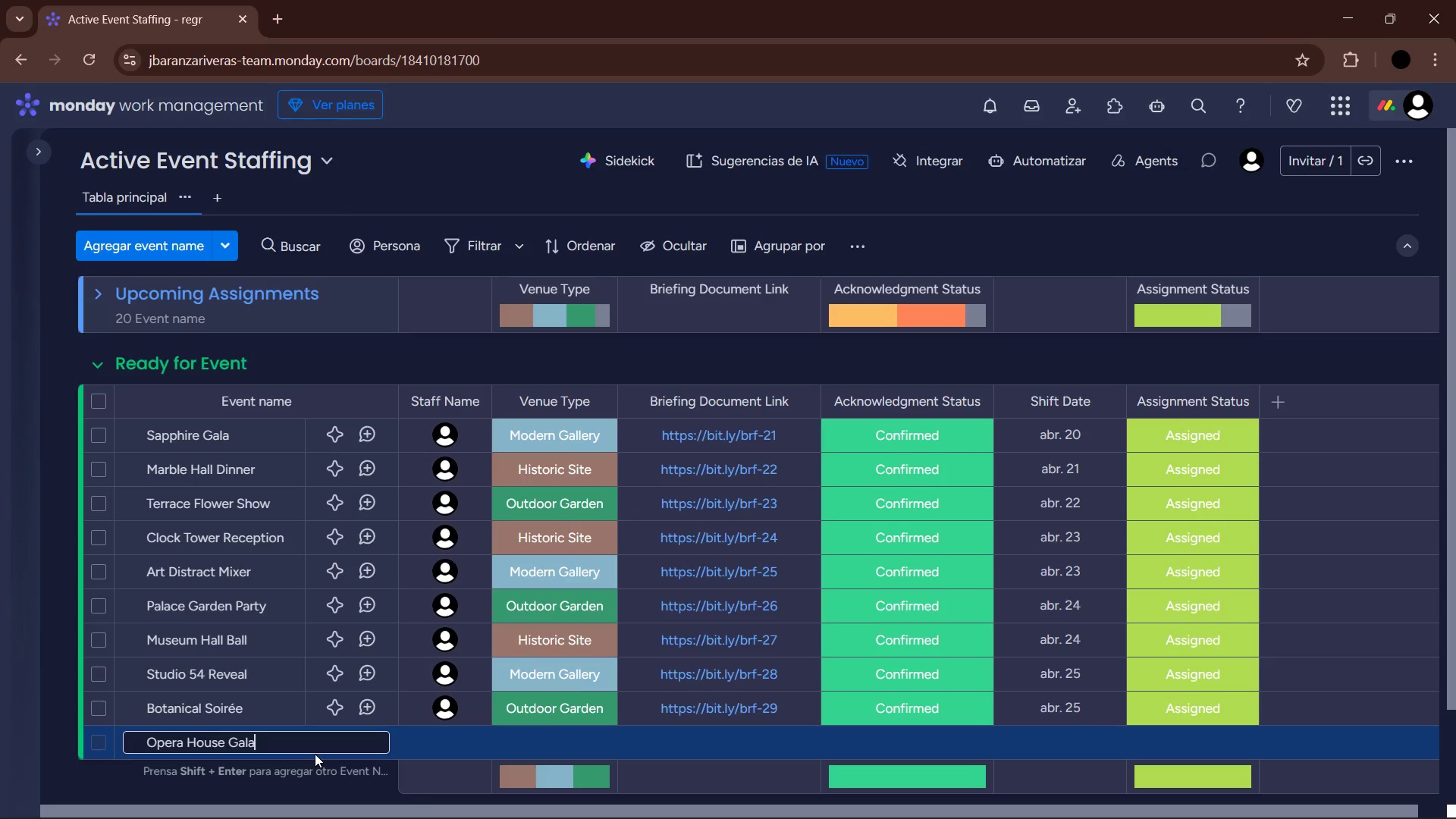 
key(Enter)
 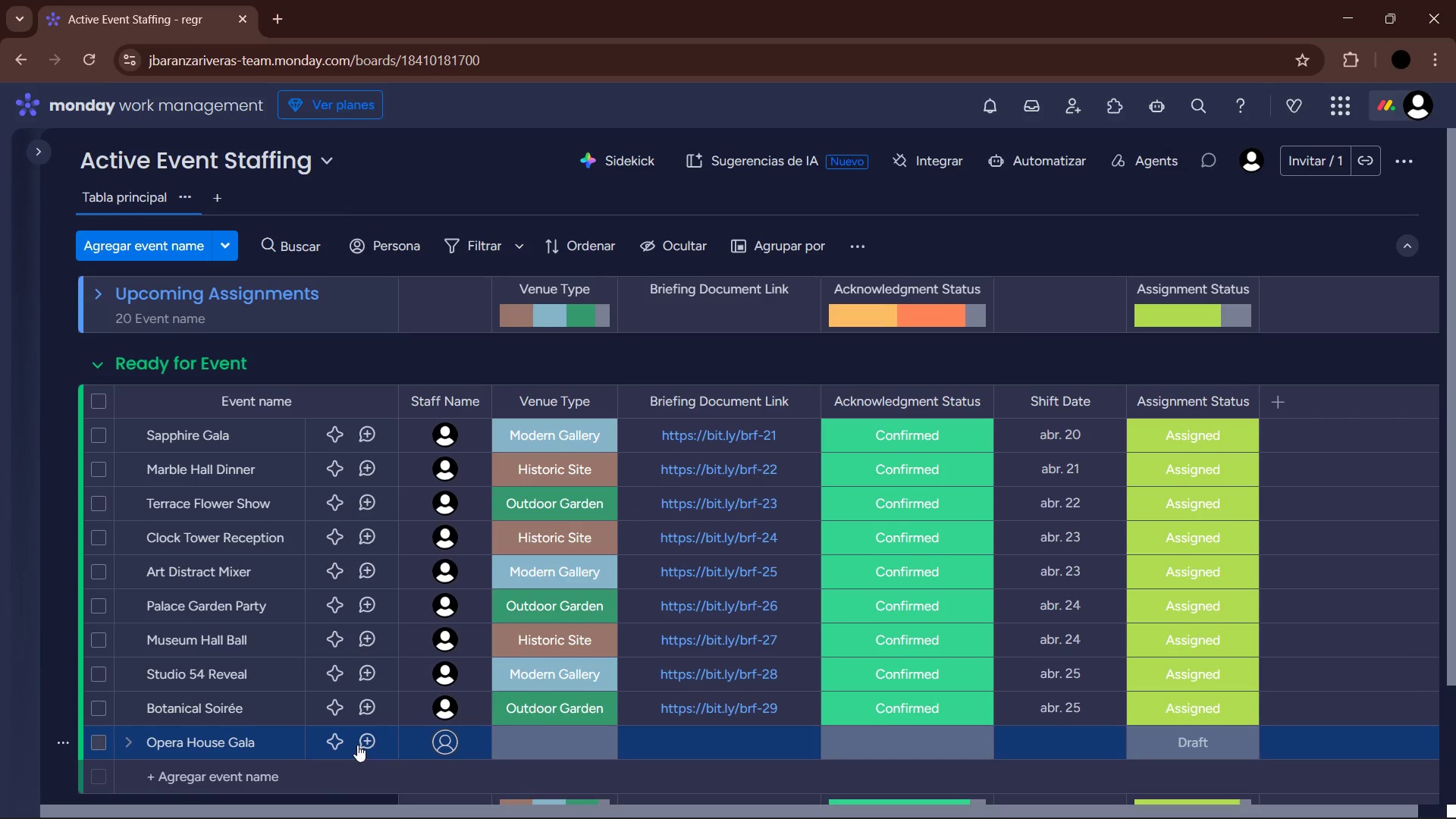 
scroll: coordinate [424, 688], scroll_direction: down, amount: 2.0
 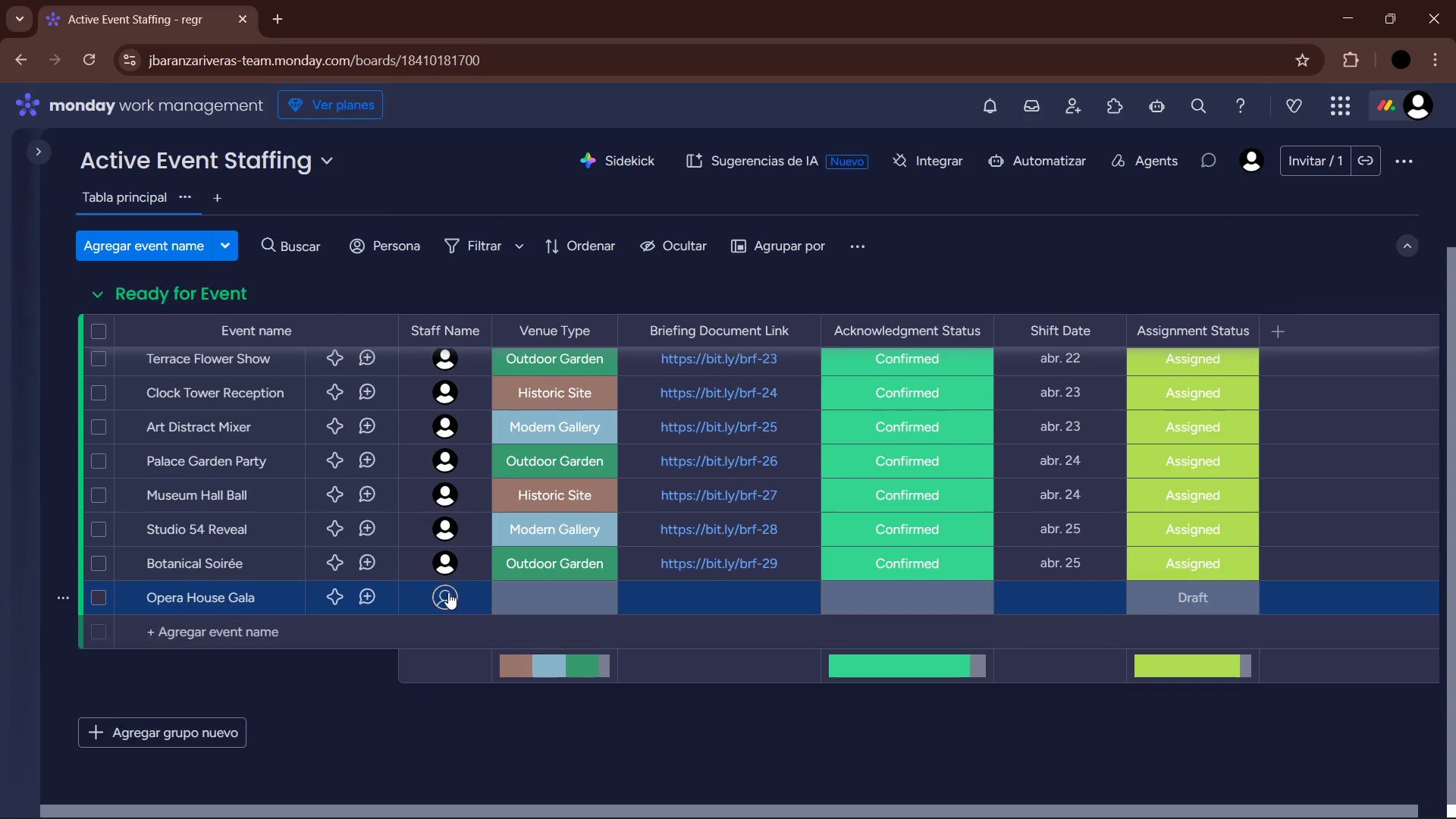 
left_click([448, 583])
 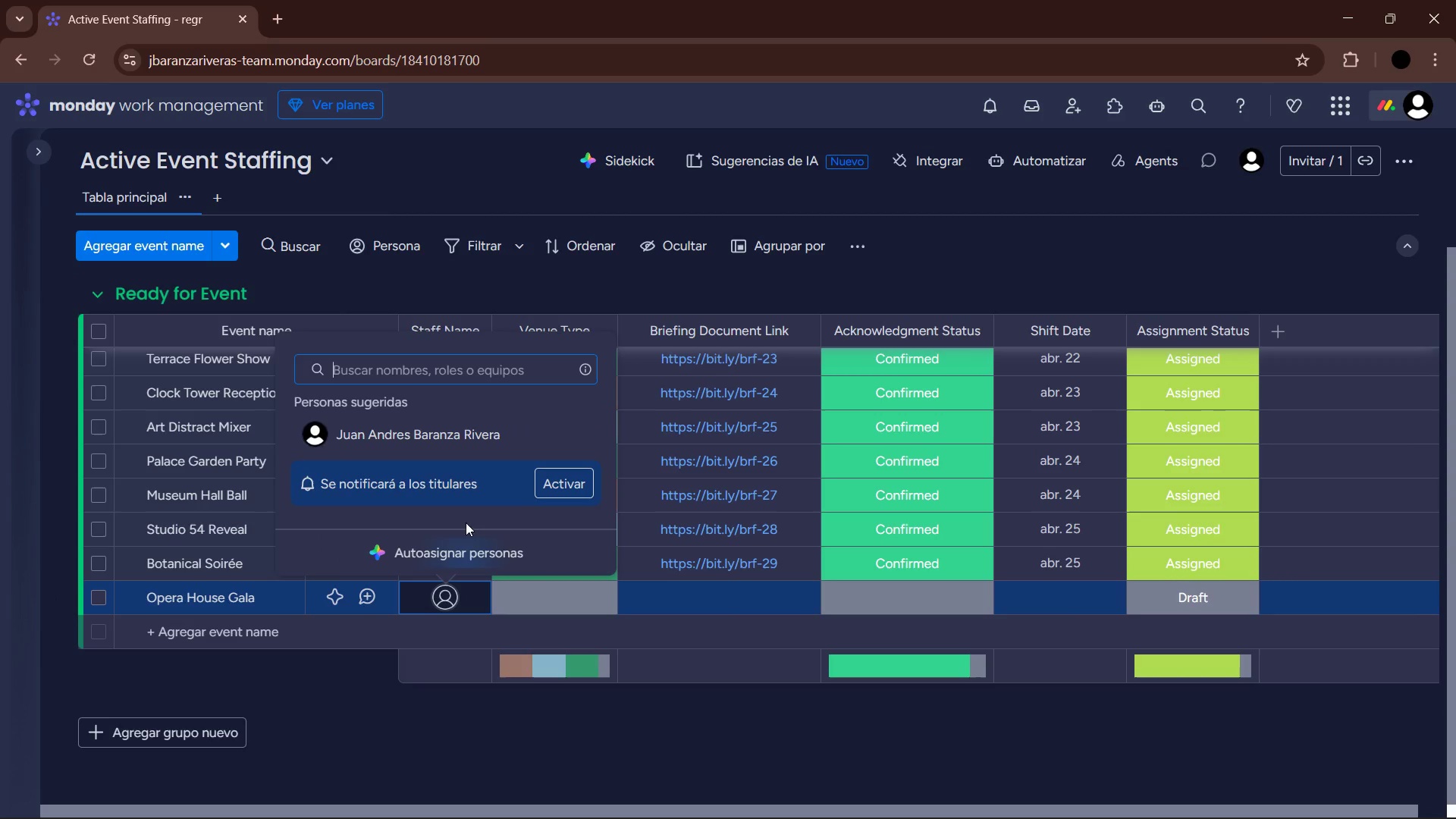 
left_click([446, 439])
 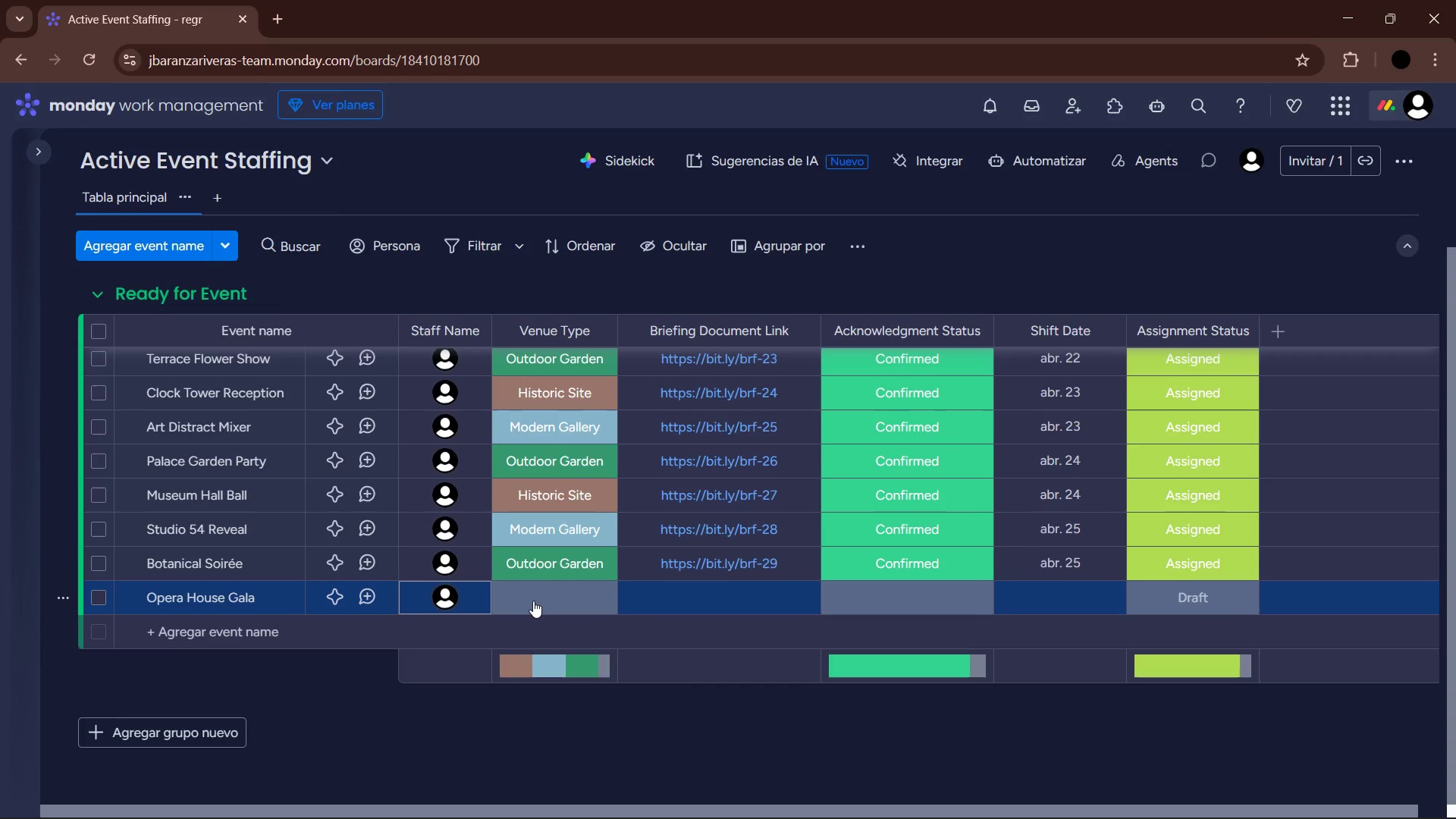 
left_click([533, 601])
 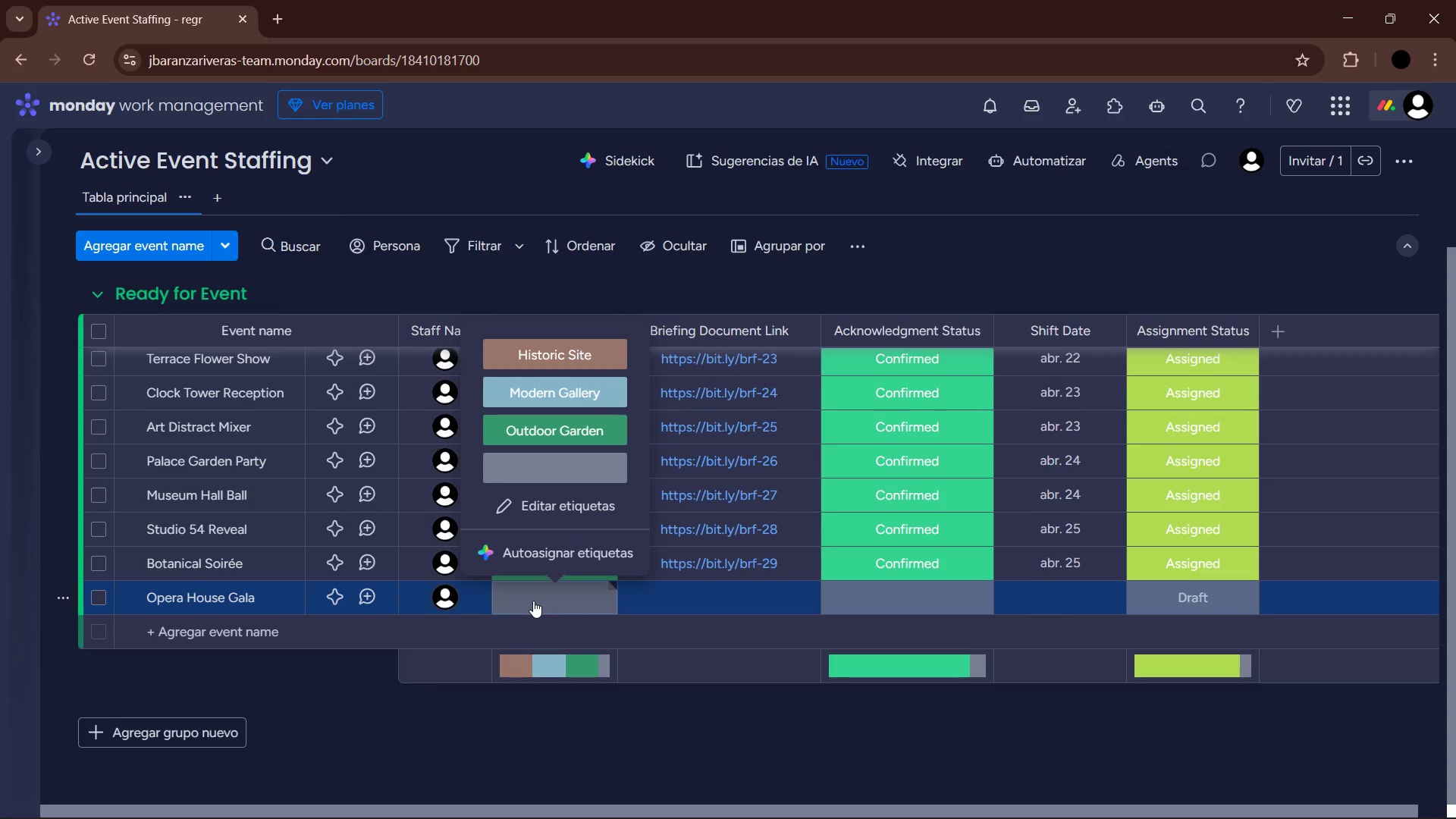 
wait(5.52)
 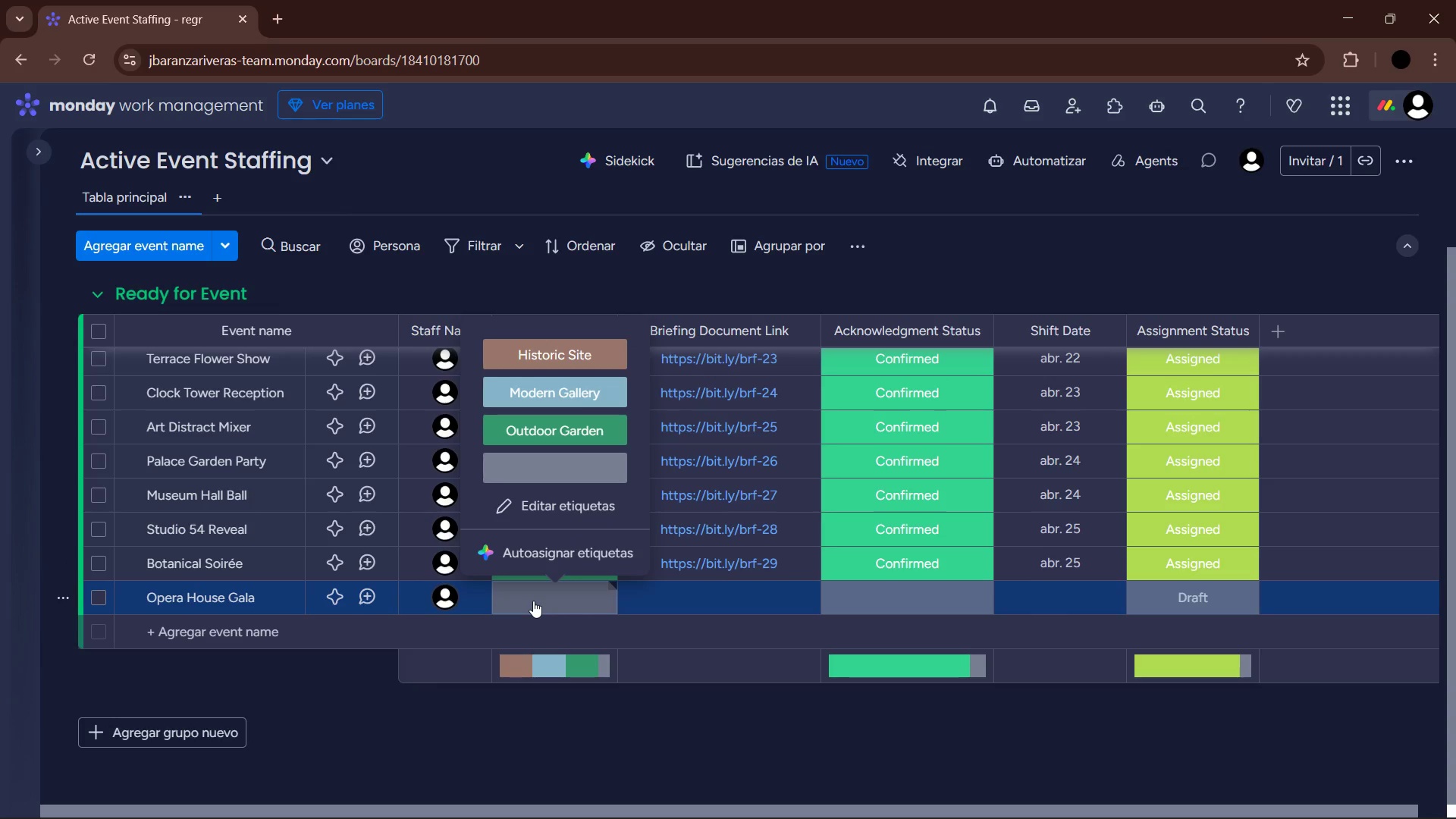 
left_click([582, 367])
 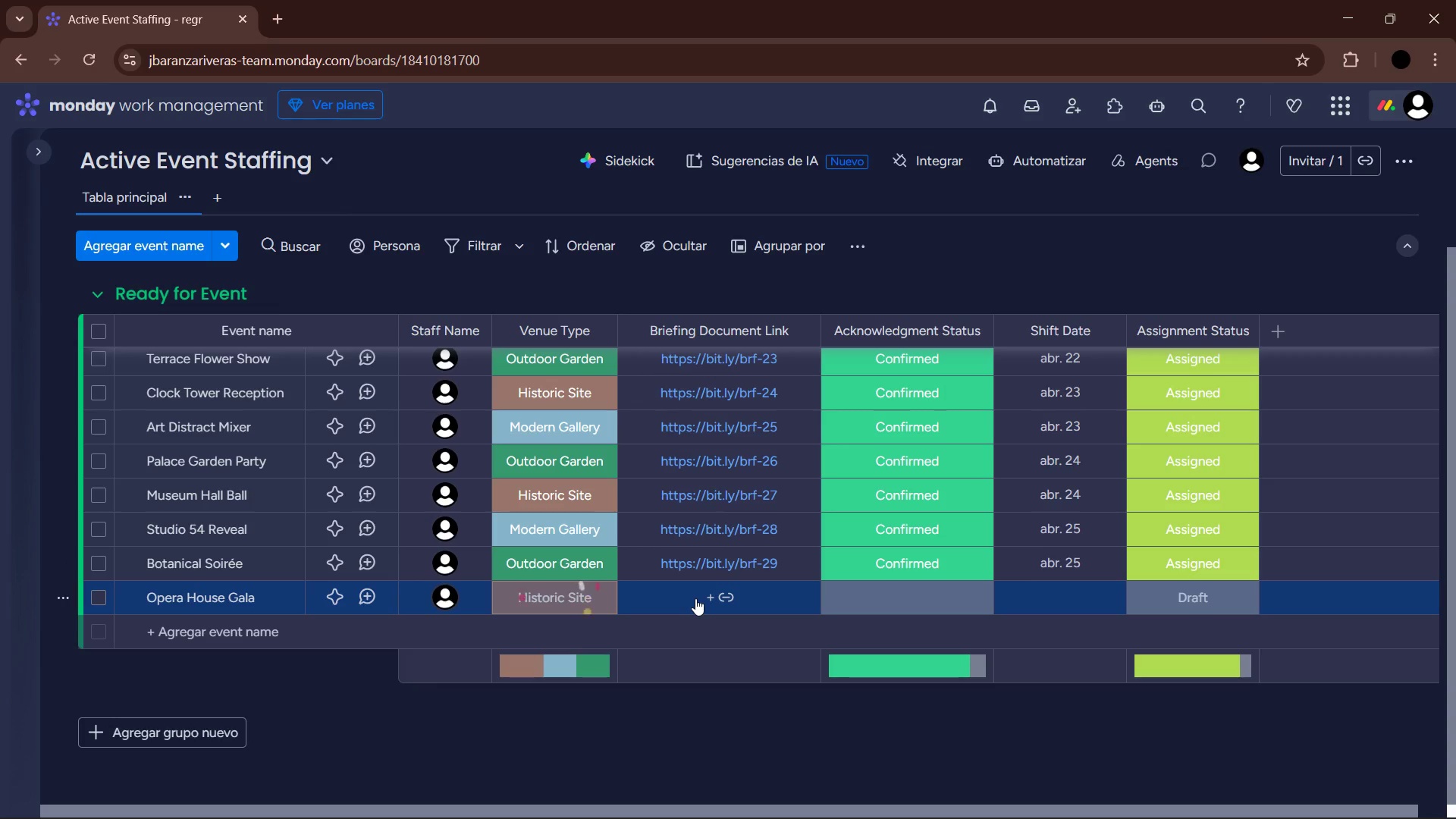 
left_click([695, 598])
 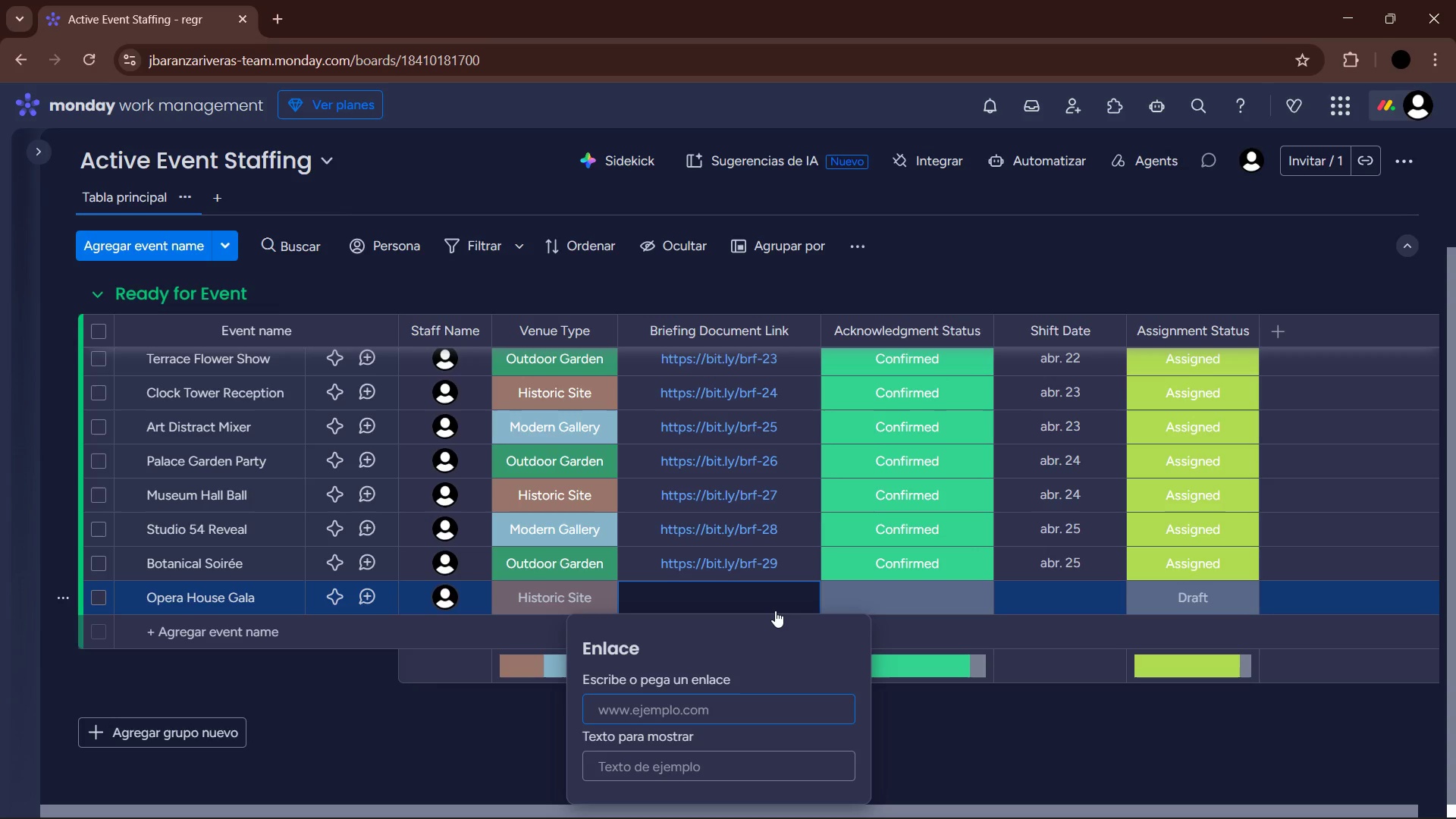 
type(h)
key(Backspace)
type(bit.ly&brf-30)
 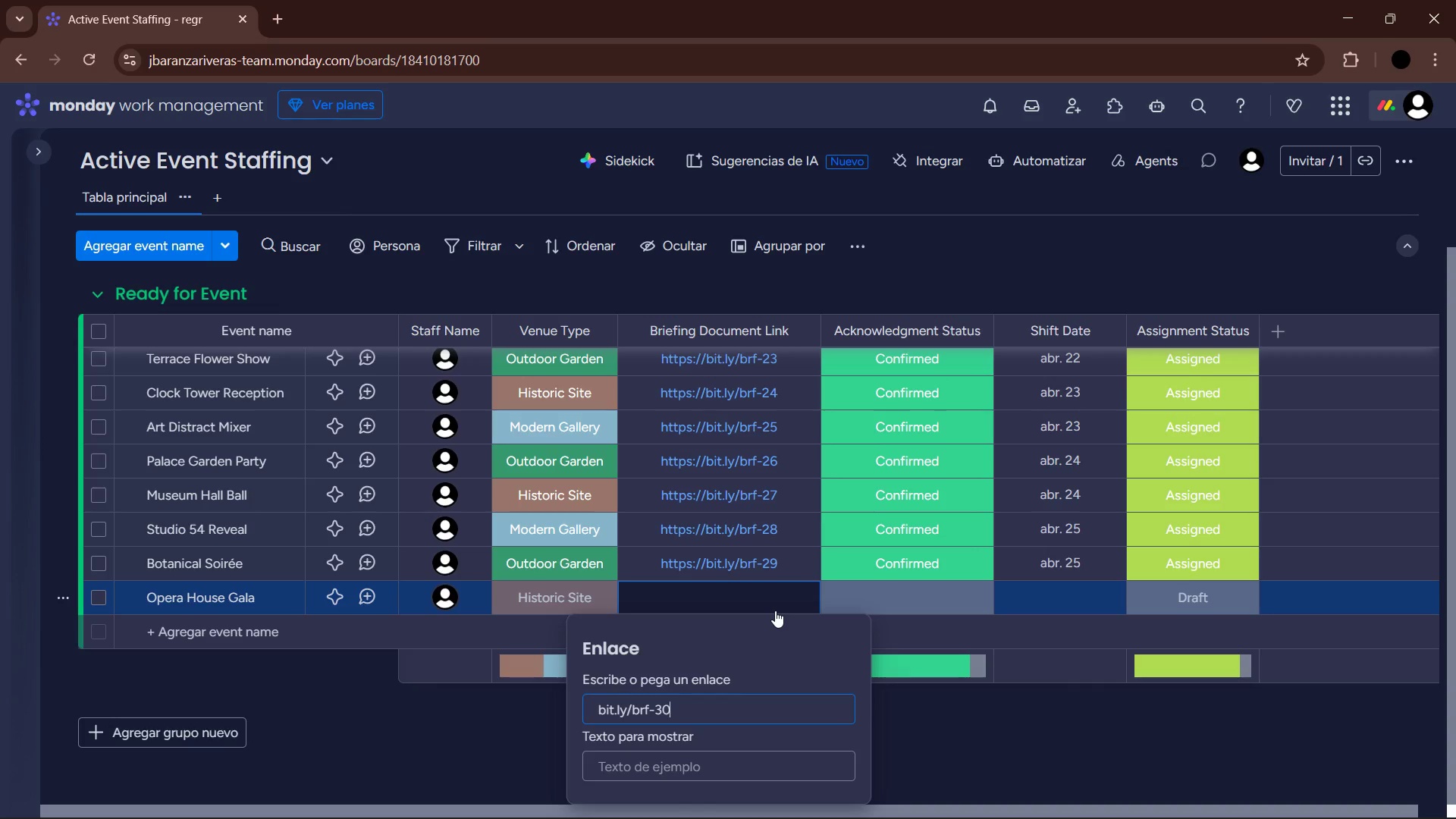 
 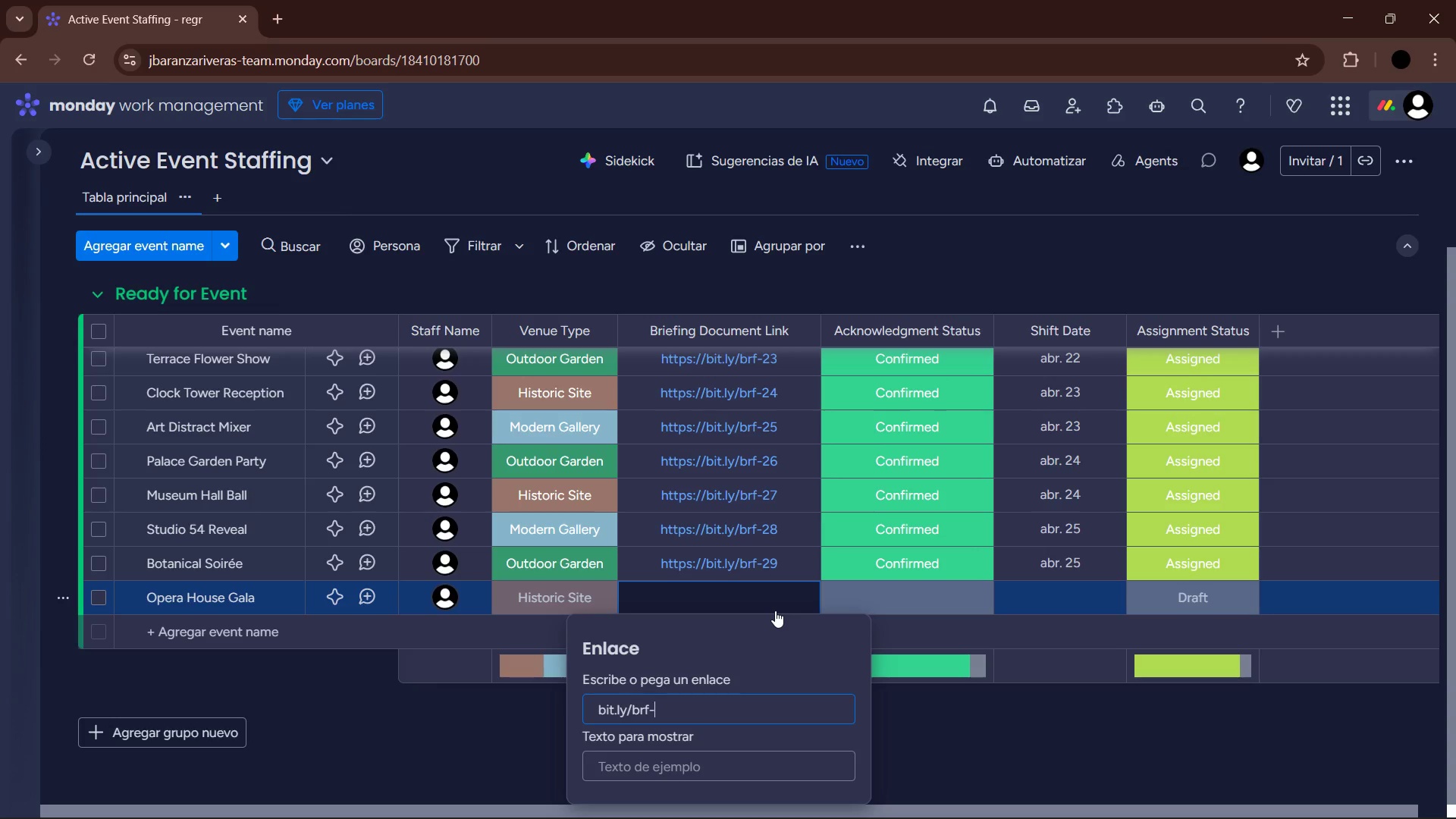 
key(Enter)
 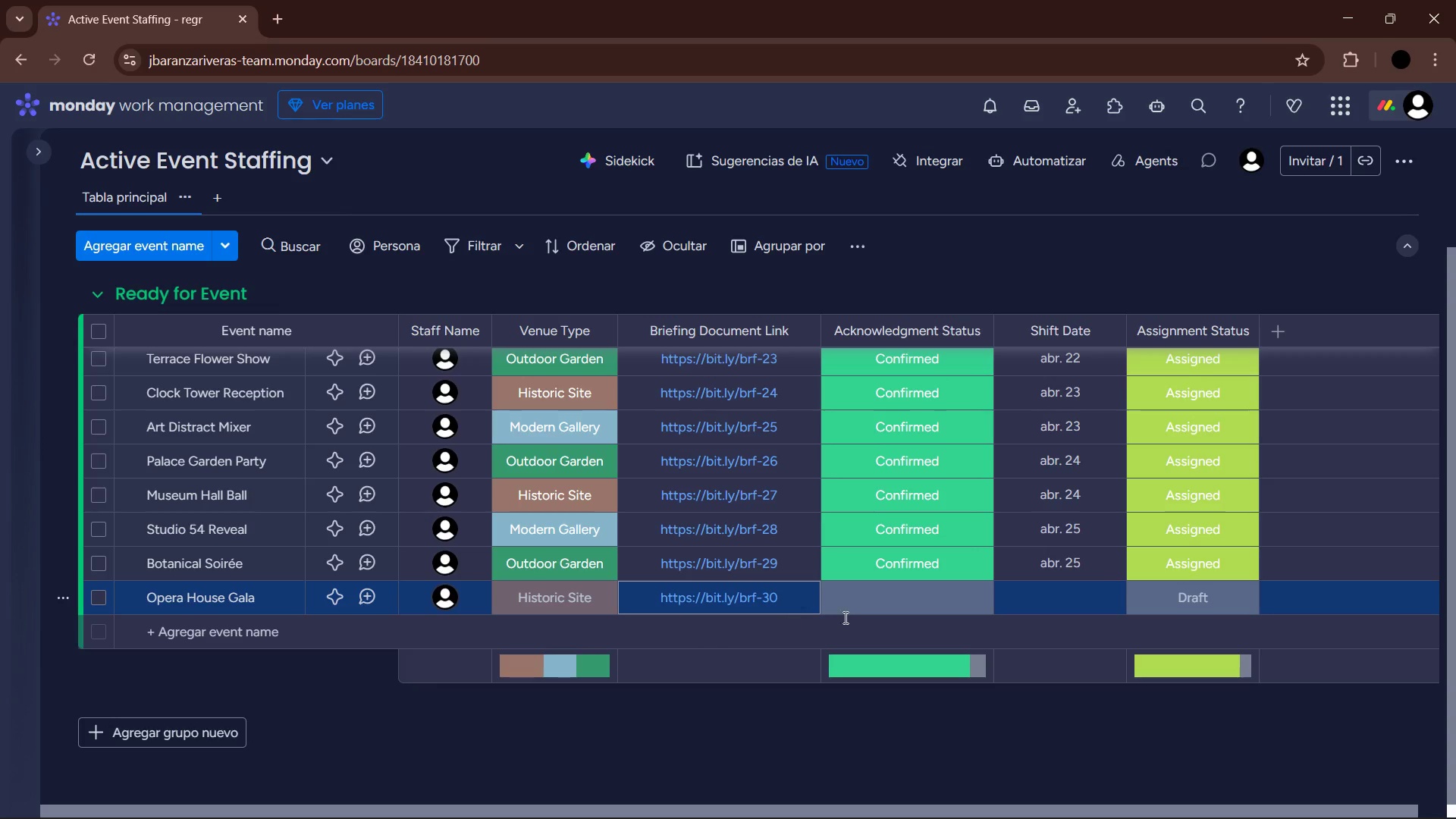 
left_click([920, 598])
 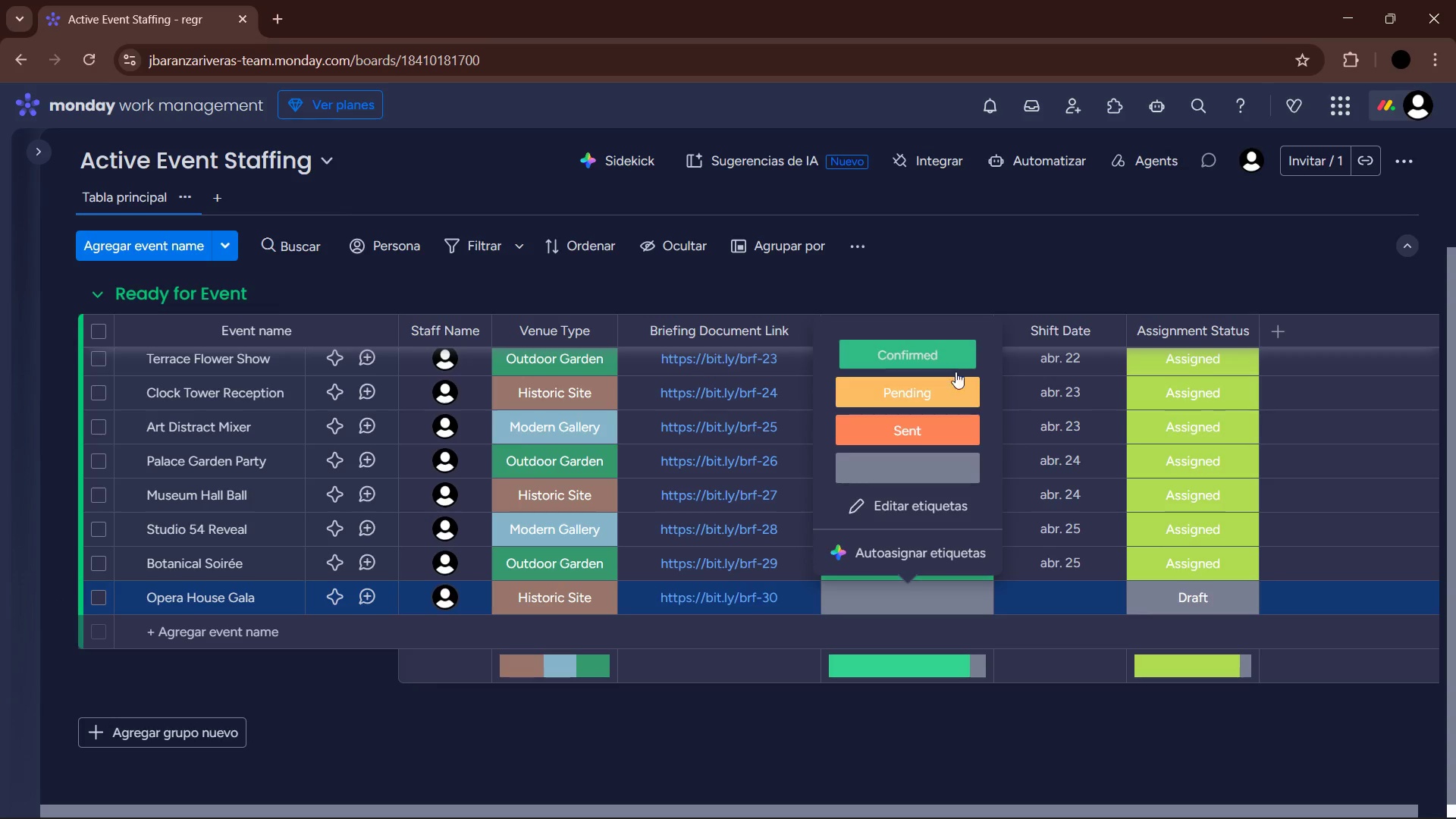 
left_click([1207, 593])
 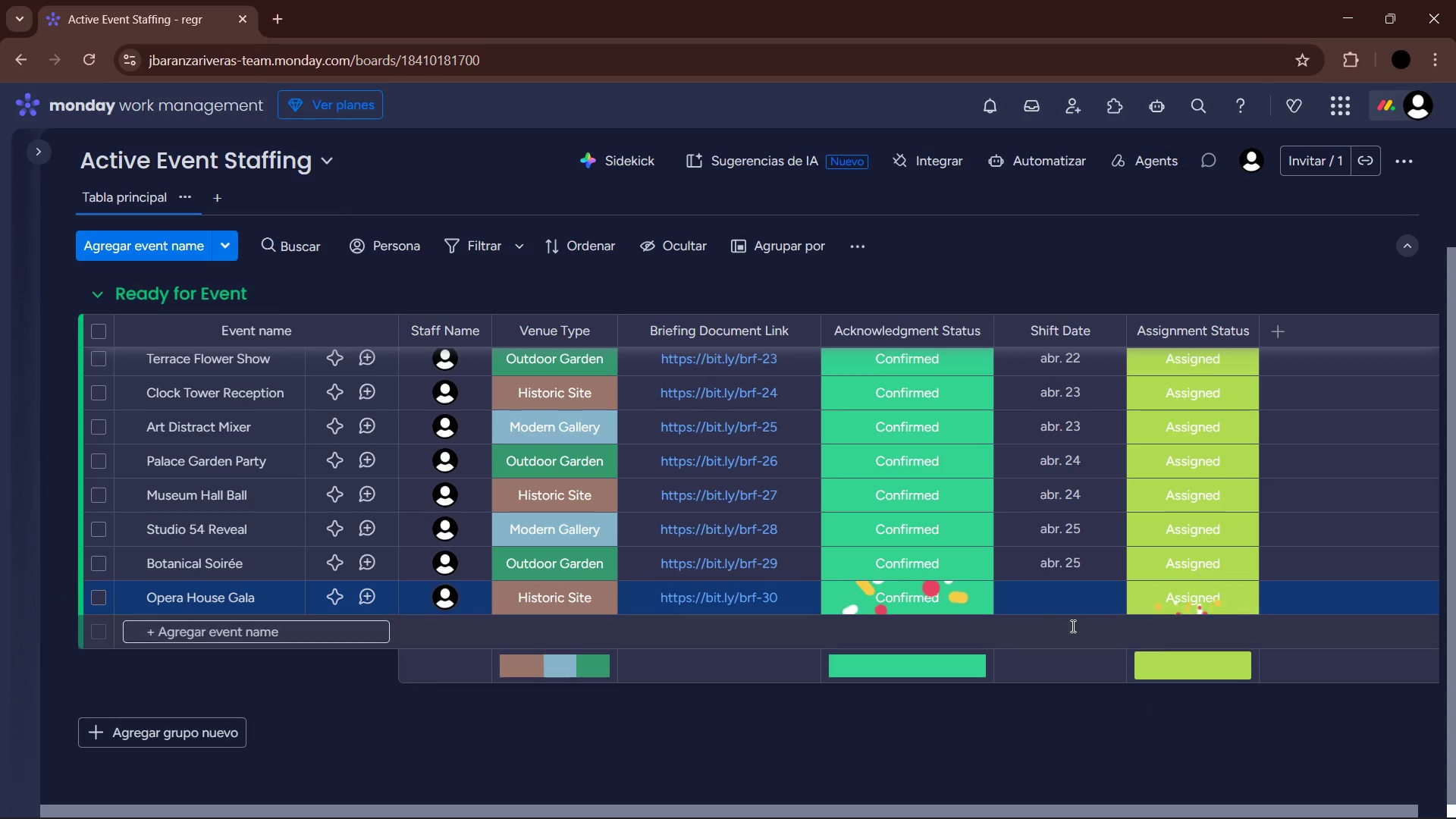 
left_click([1034, 604])
 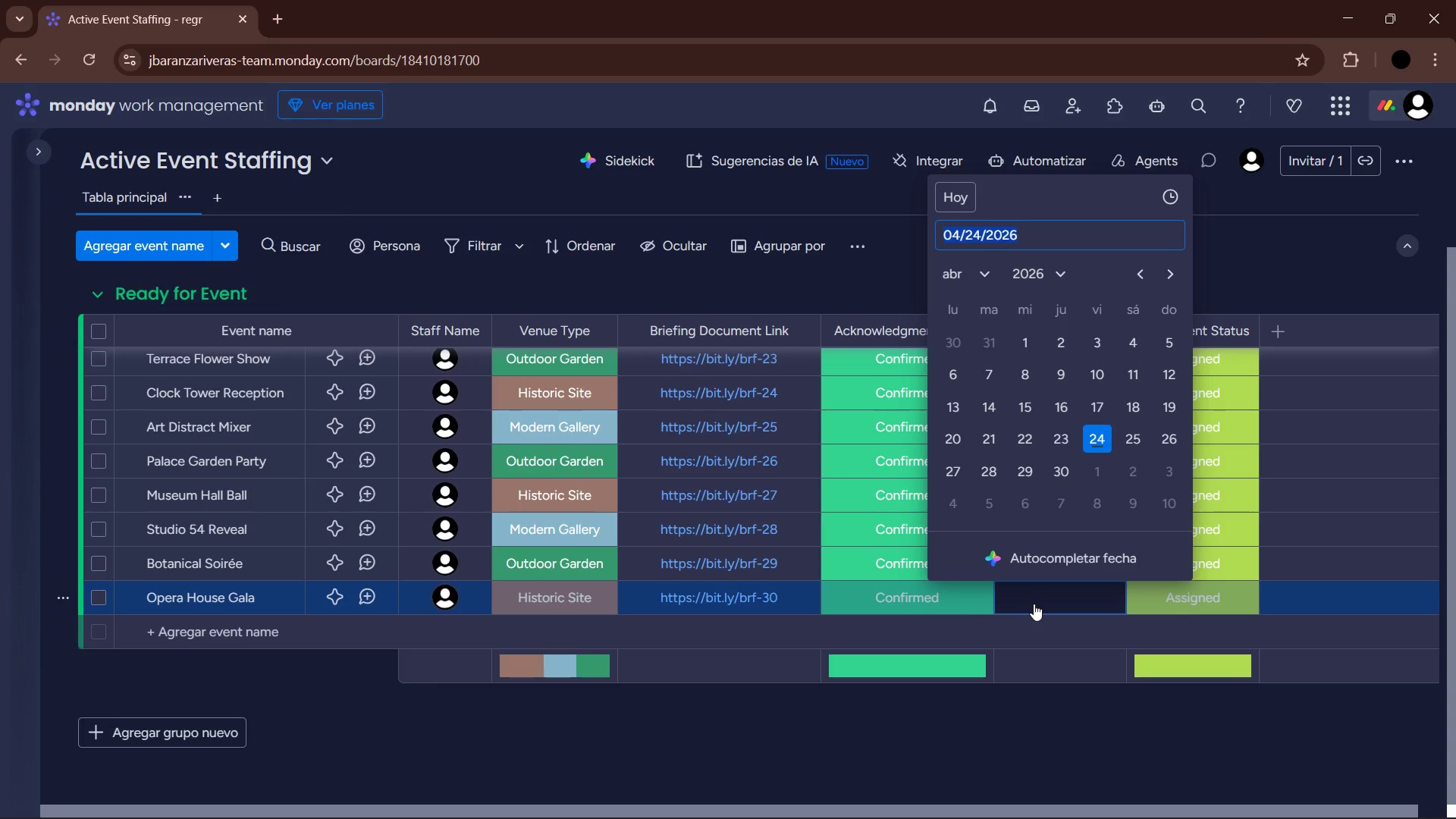 
wait(17.02)
 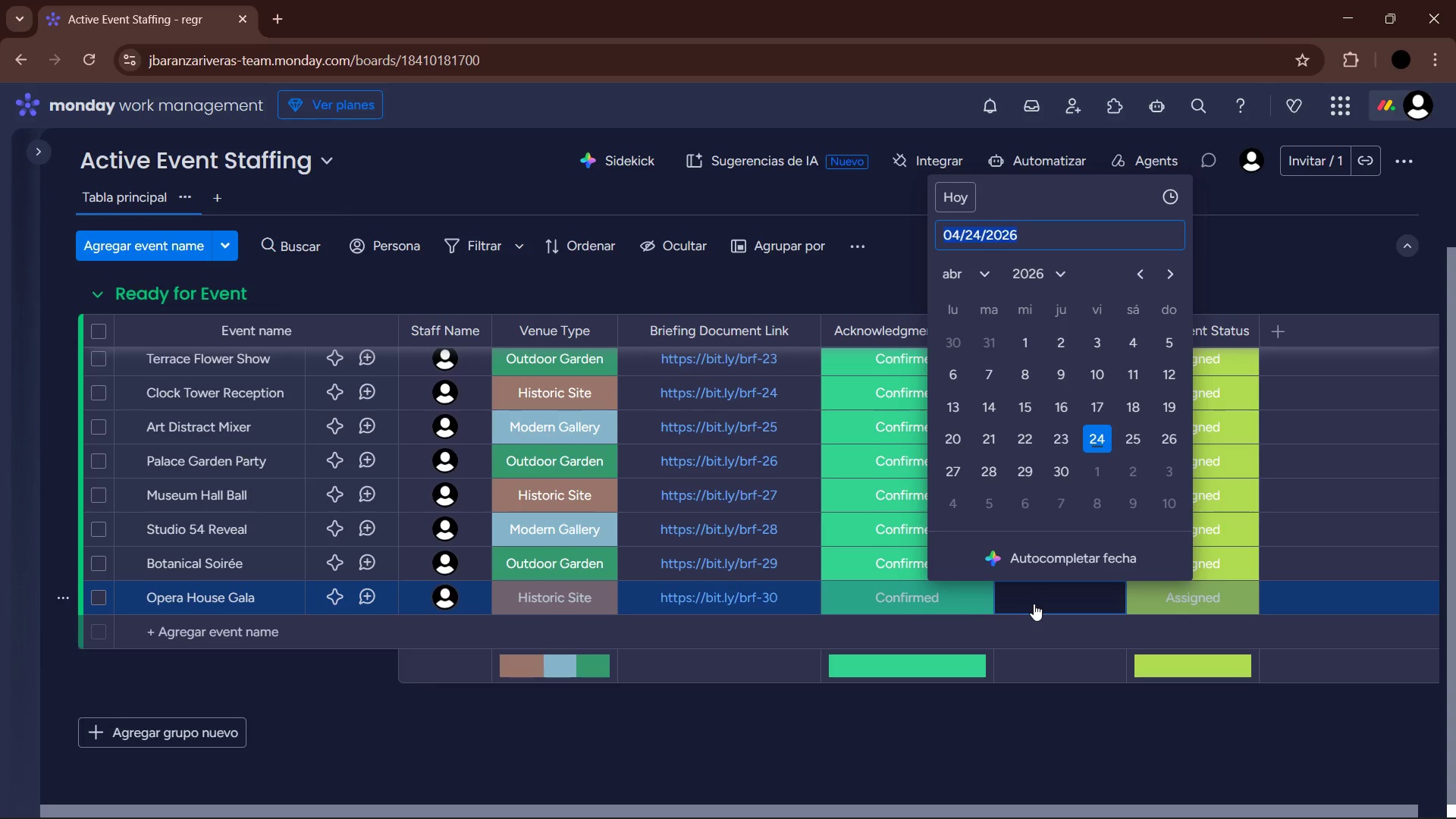 
left_click([1070, 742])
 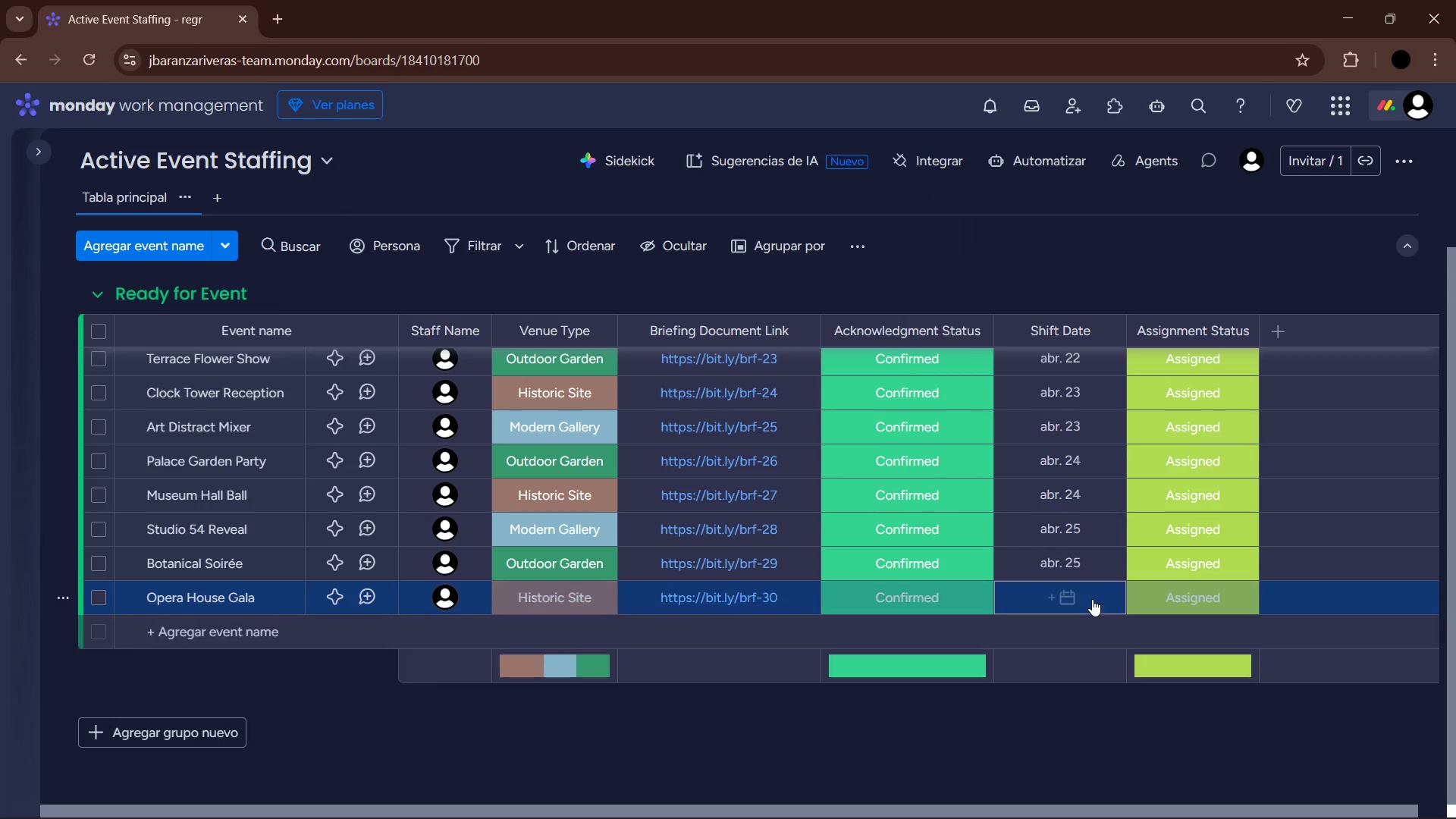 
left_click([1092, 598])
 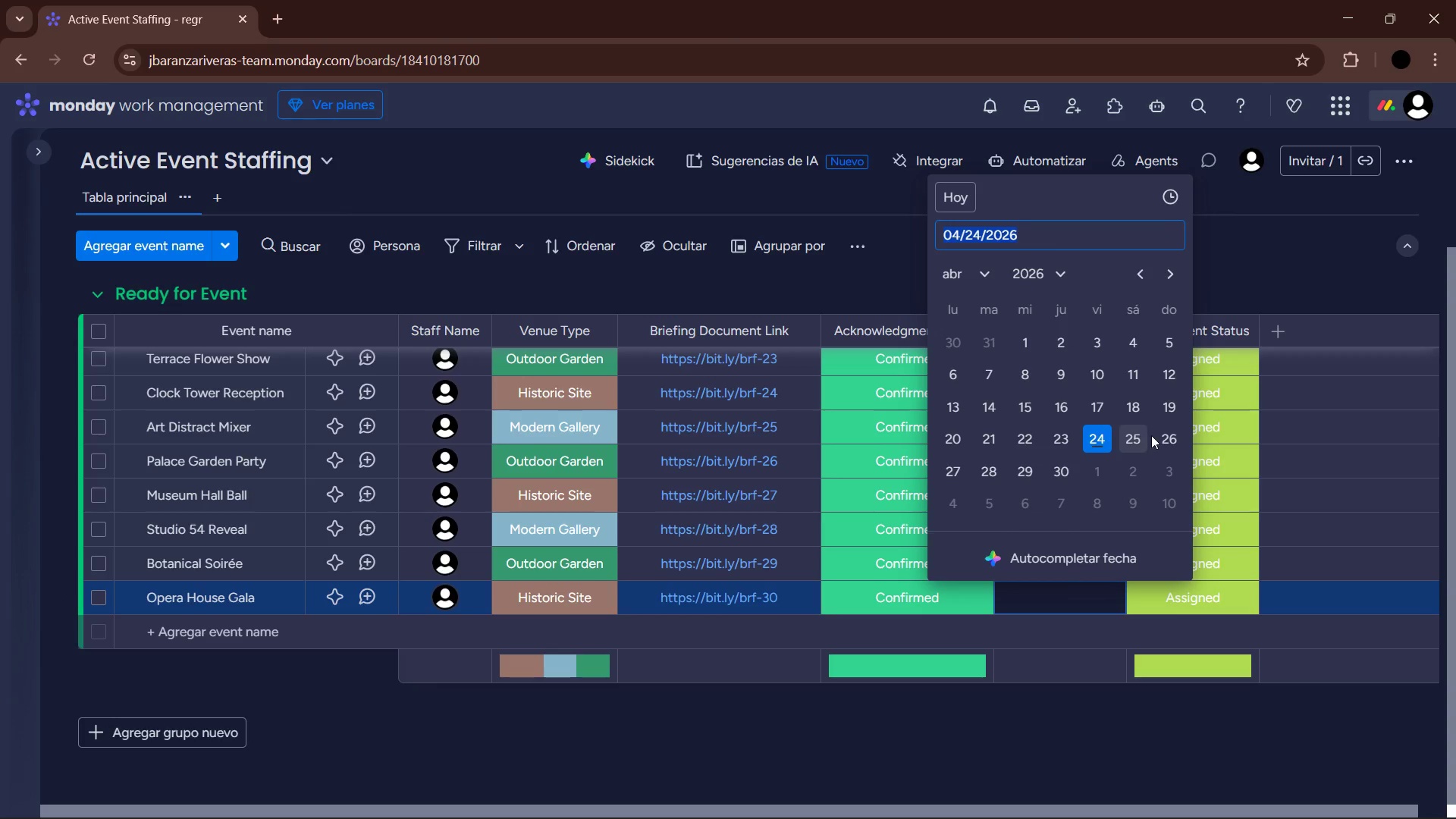 
left_click([1172, 434])
 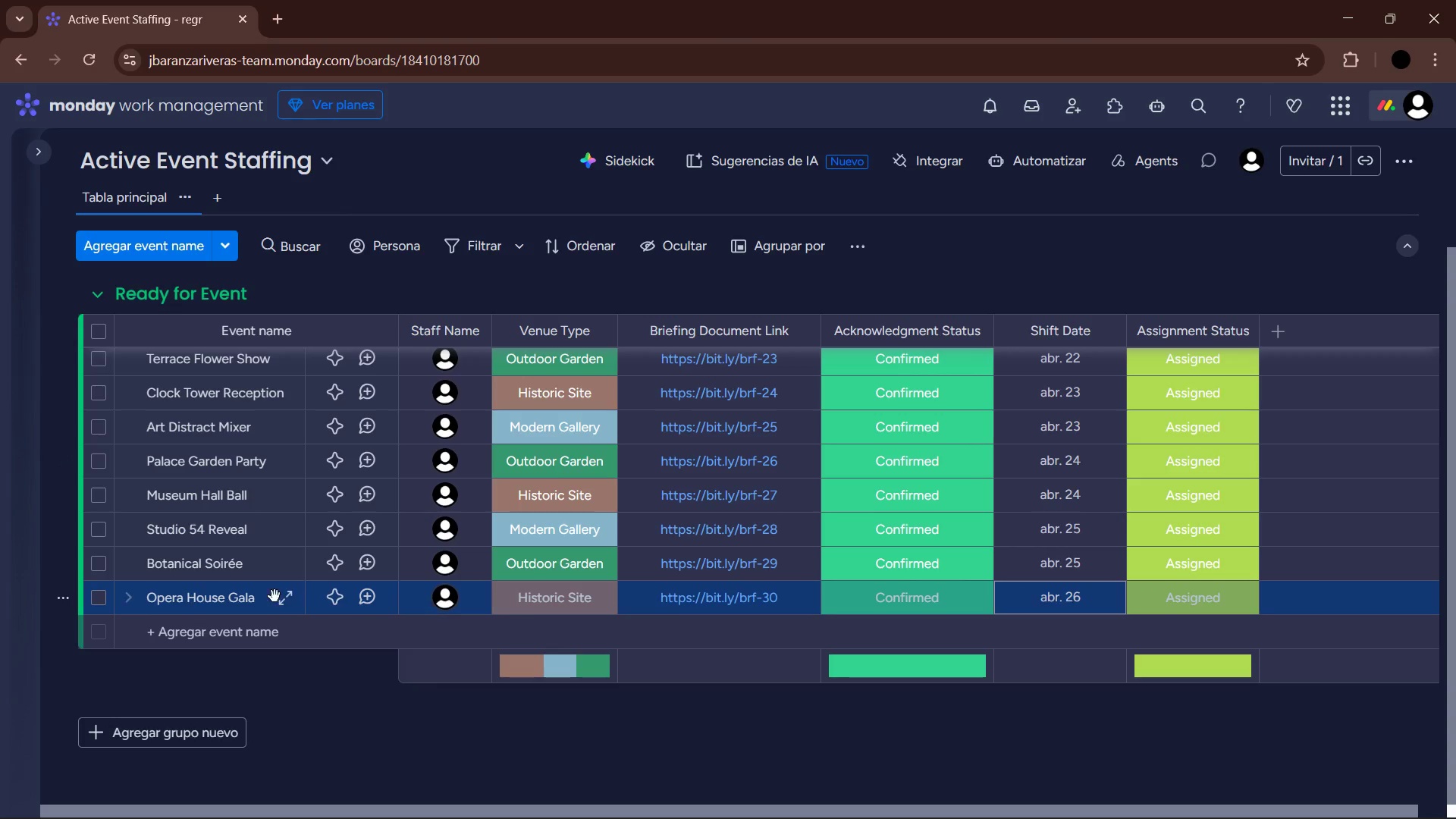 
left_click([288, 627])
 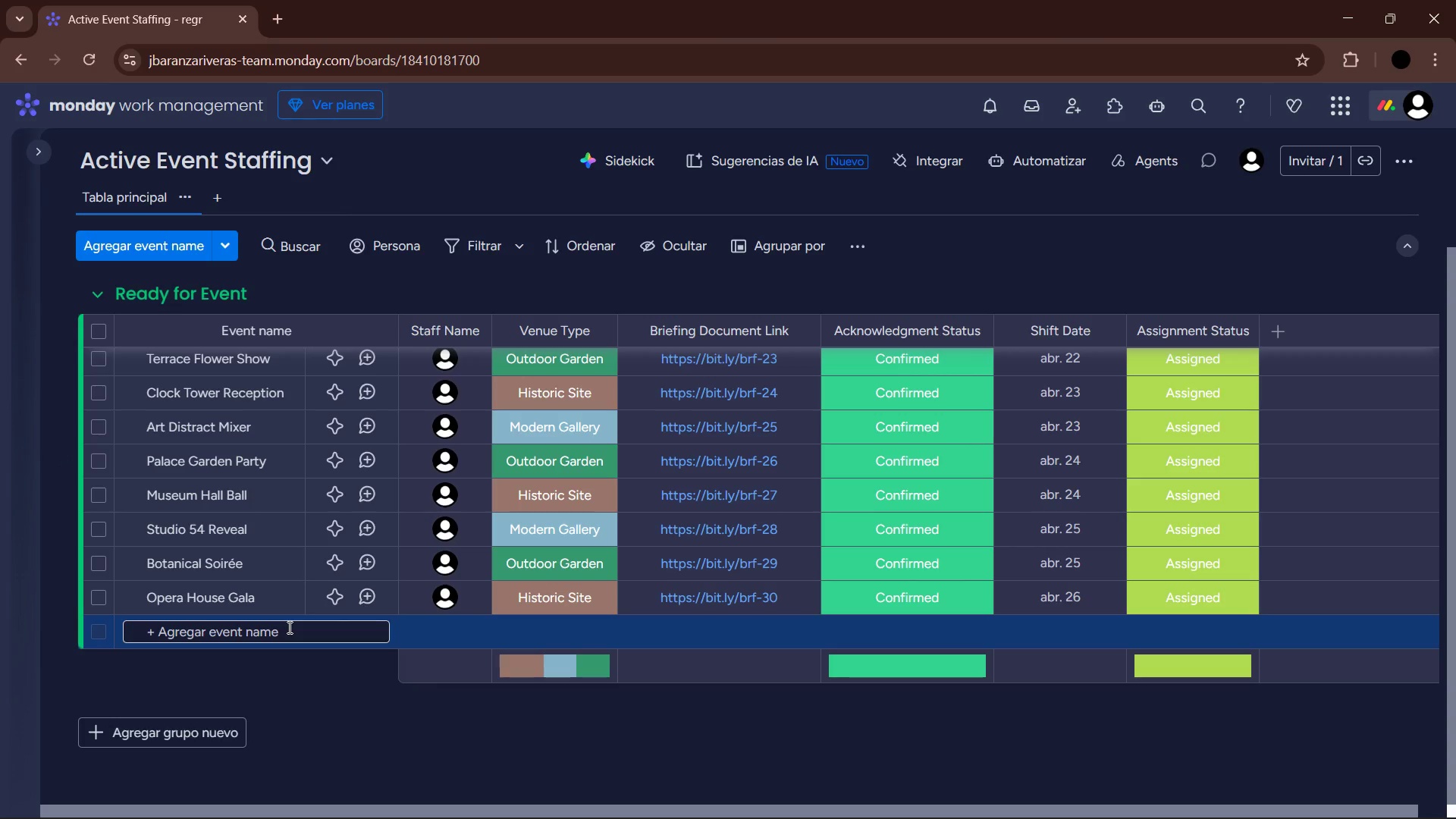 
type(Twin Peaks Exhabit)
 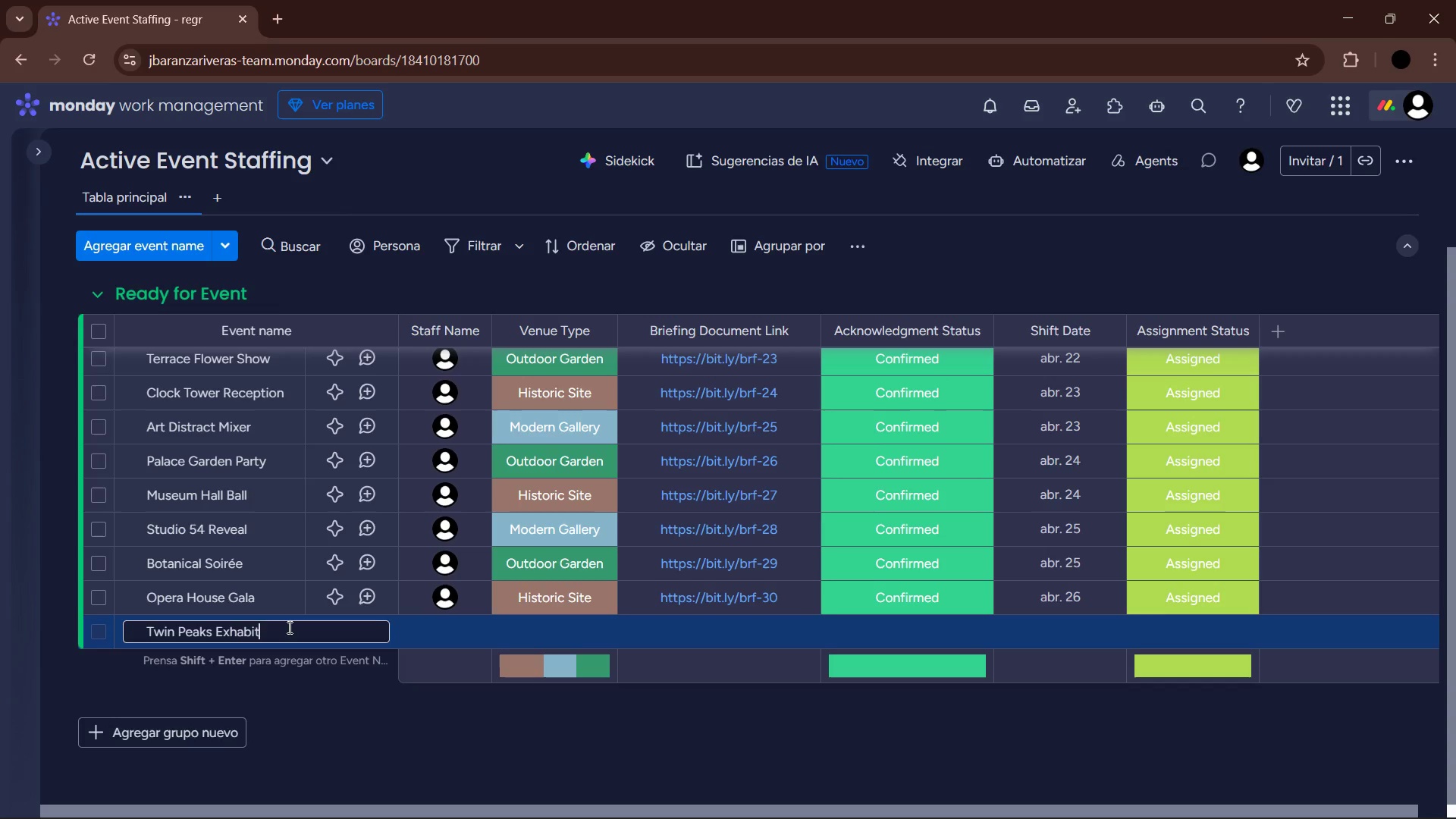 
key(Enter)
 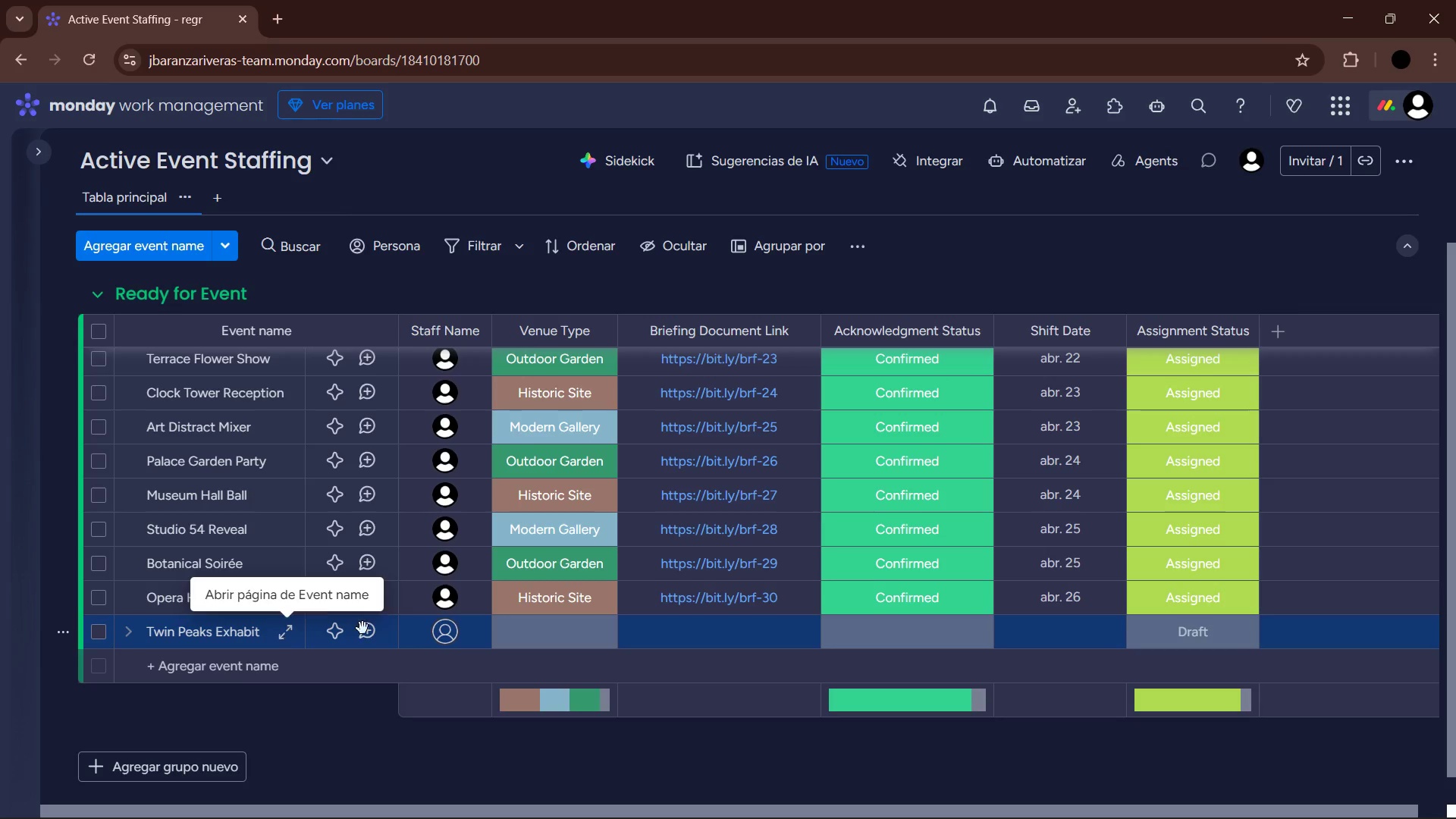 
left_click([446, 632])
 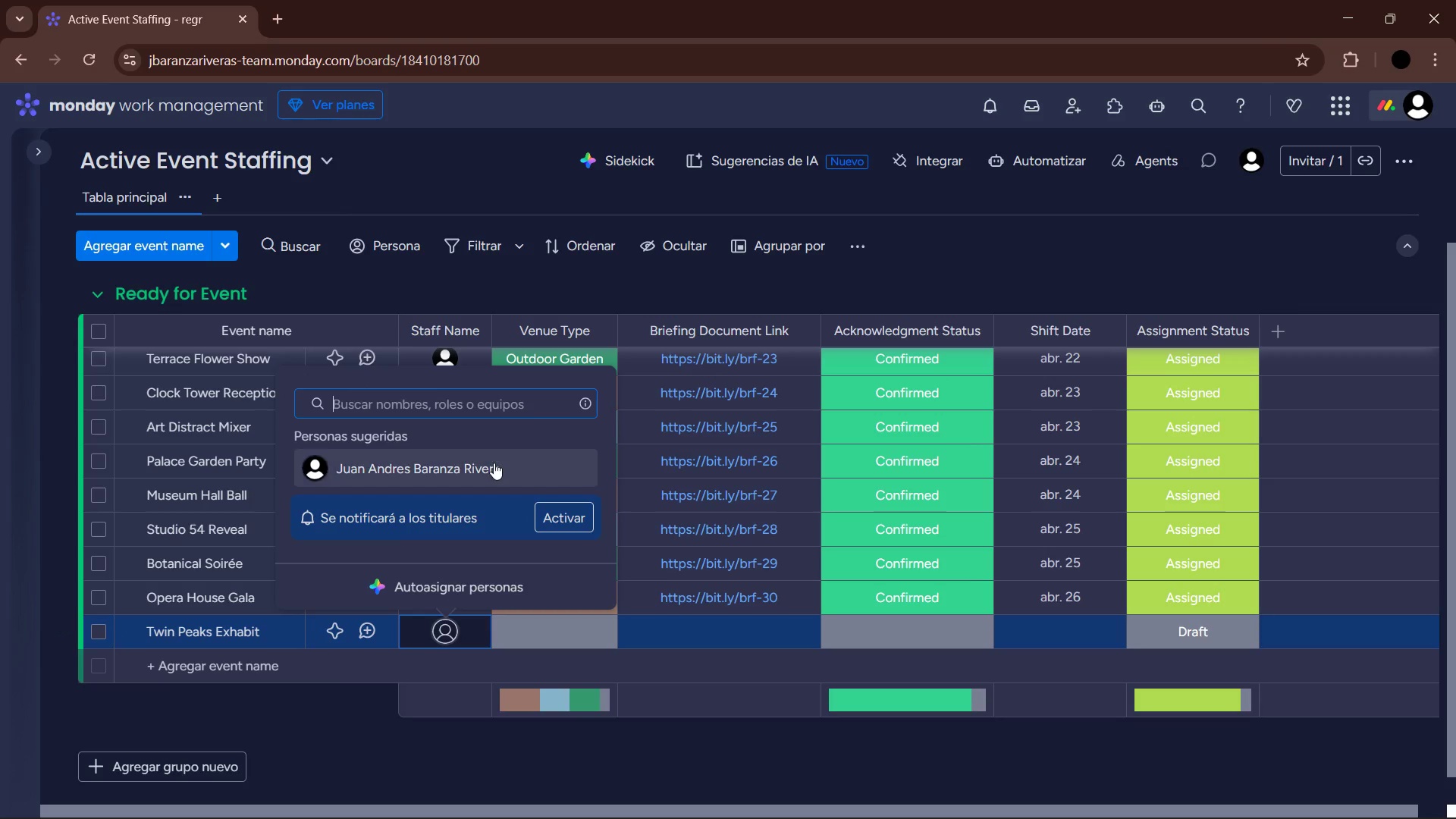 
left_click([493, 457])
 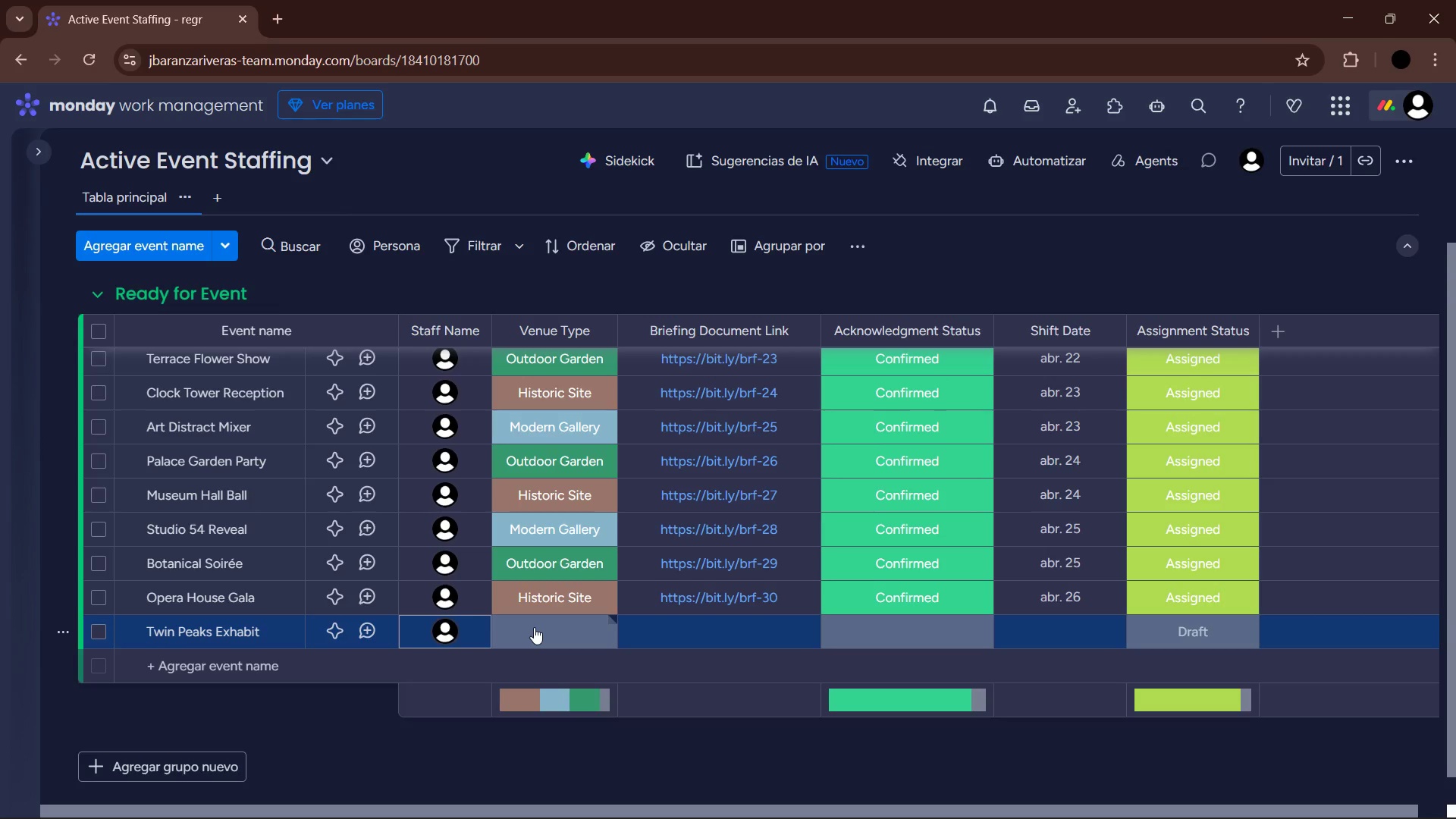 
wait(13.31)
 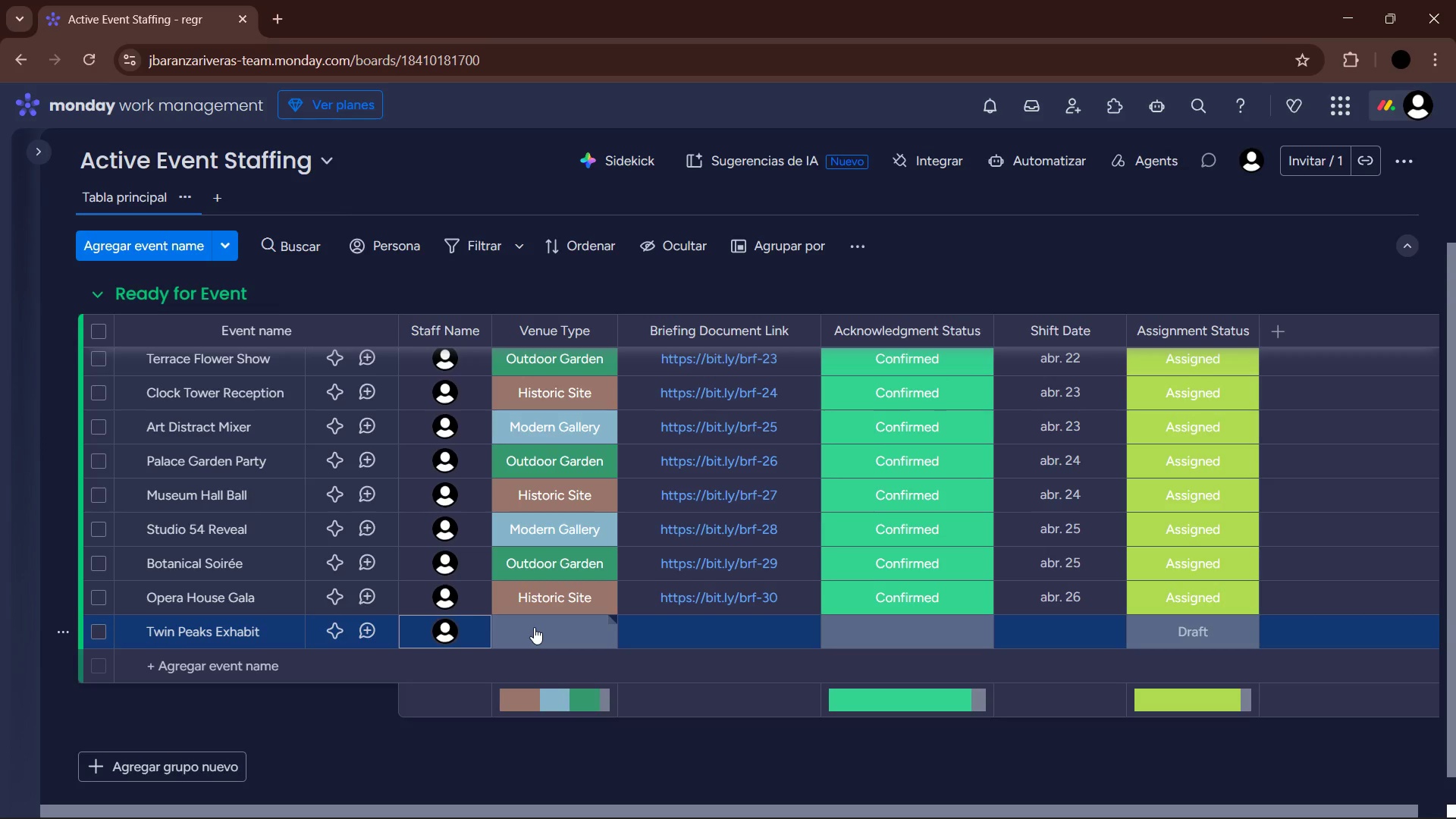 
left_click([534, 627])
 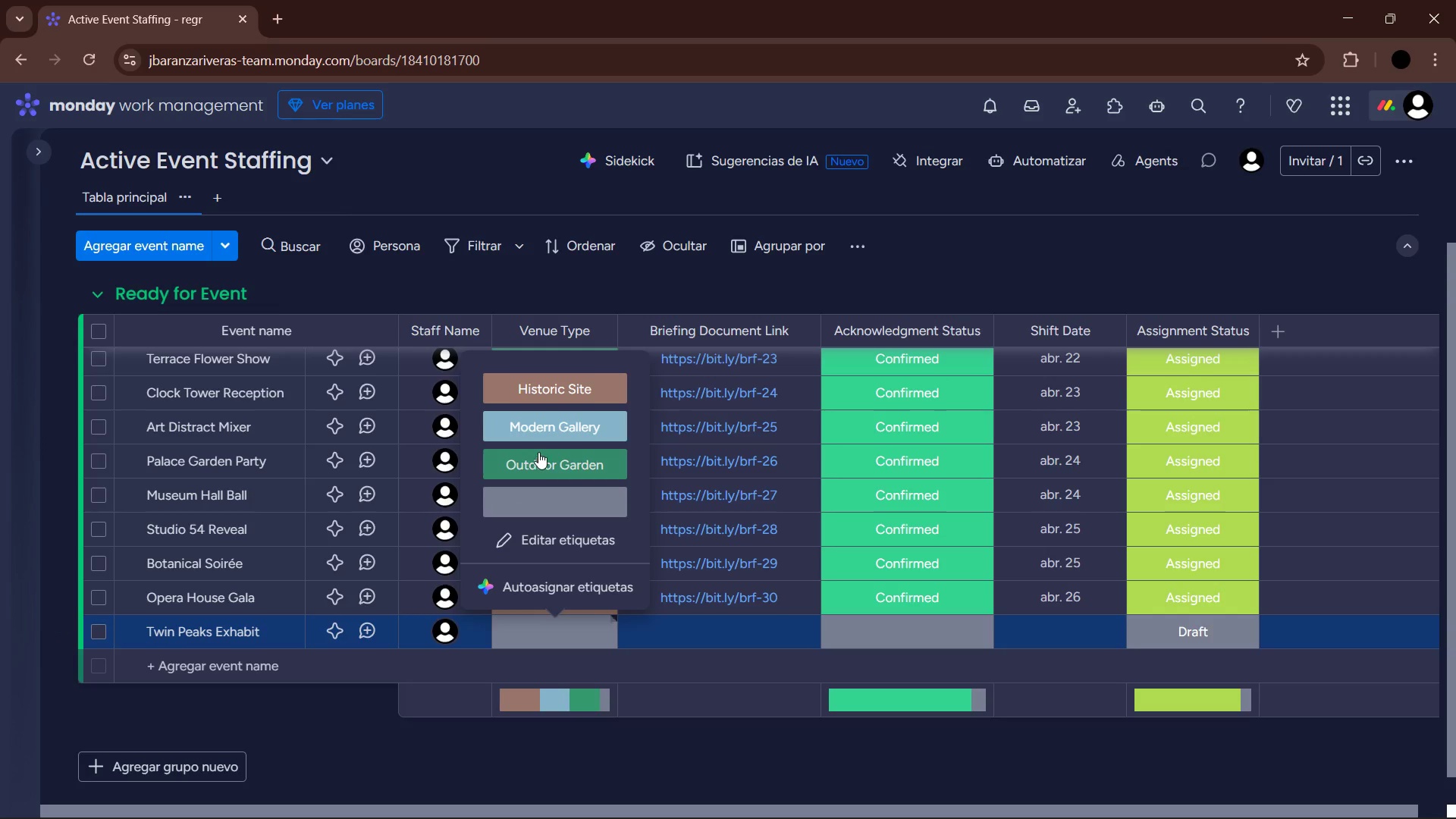 
left_click([547, 438])
 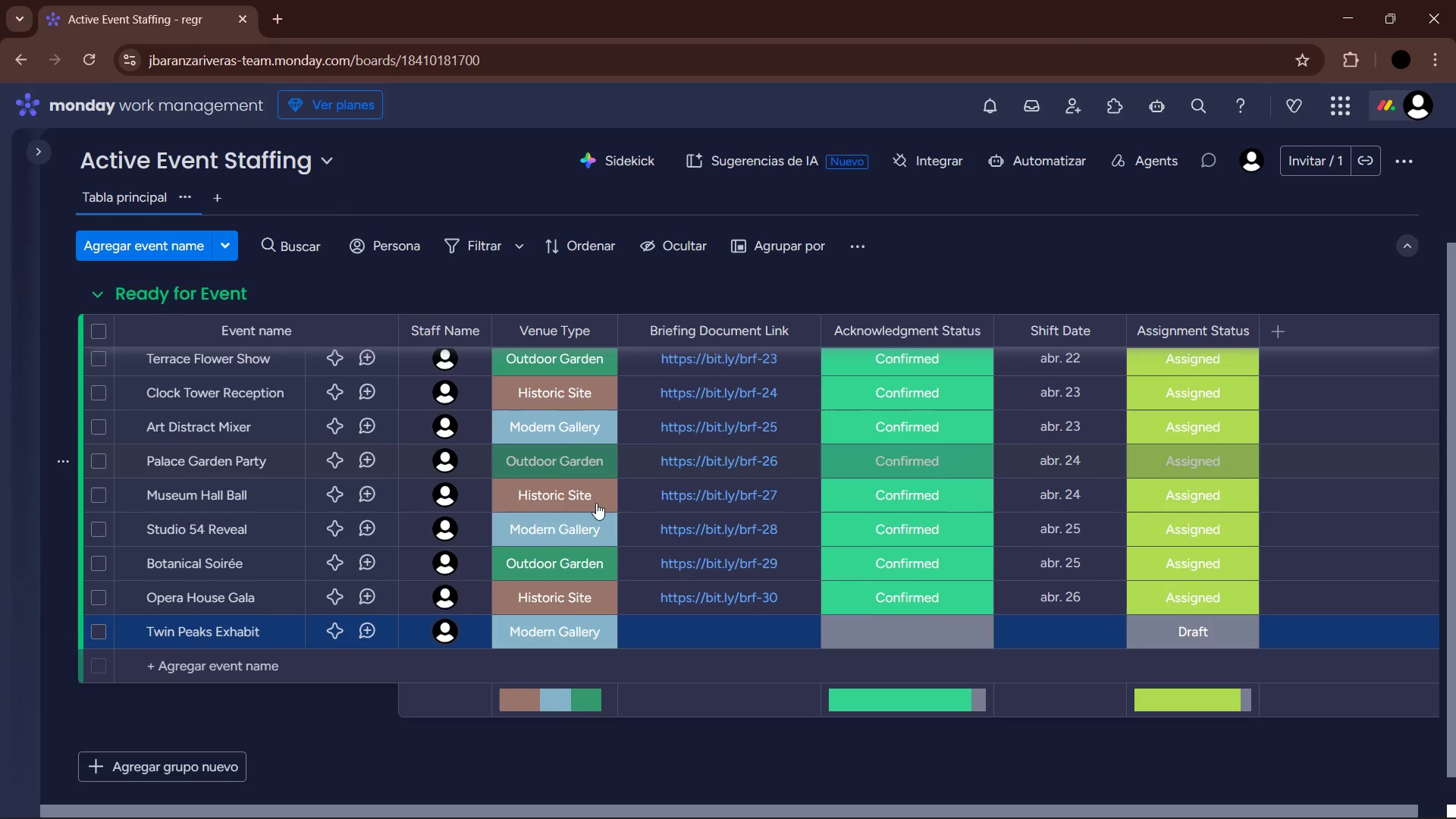 
mouse_move([701, 620])
 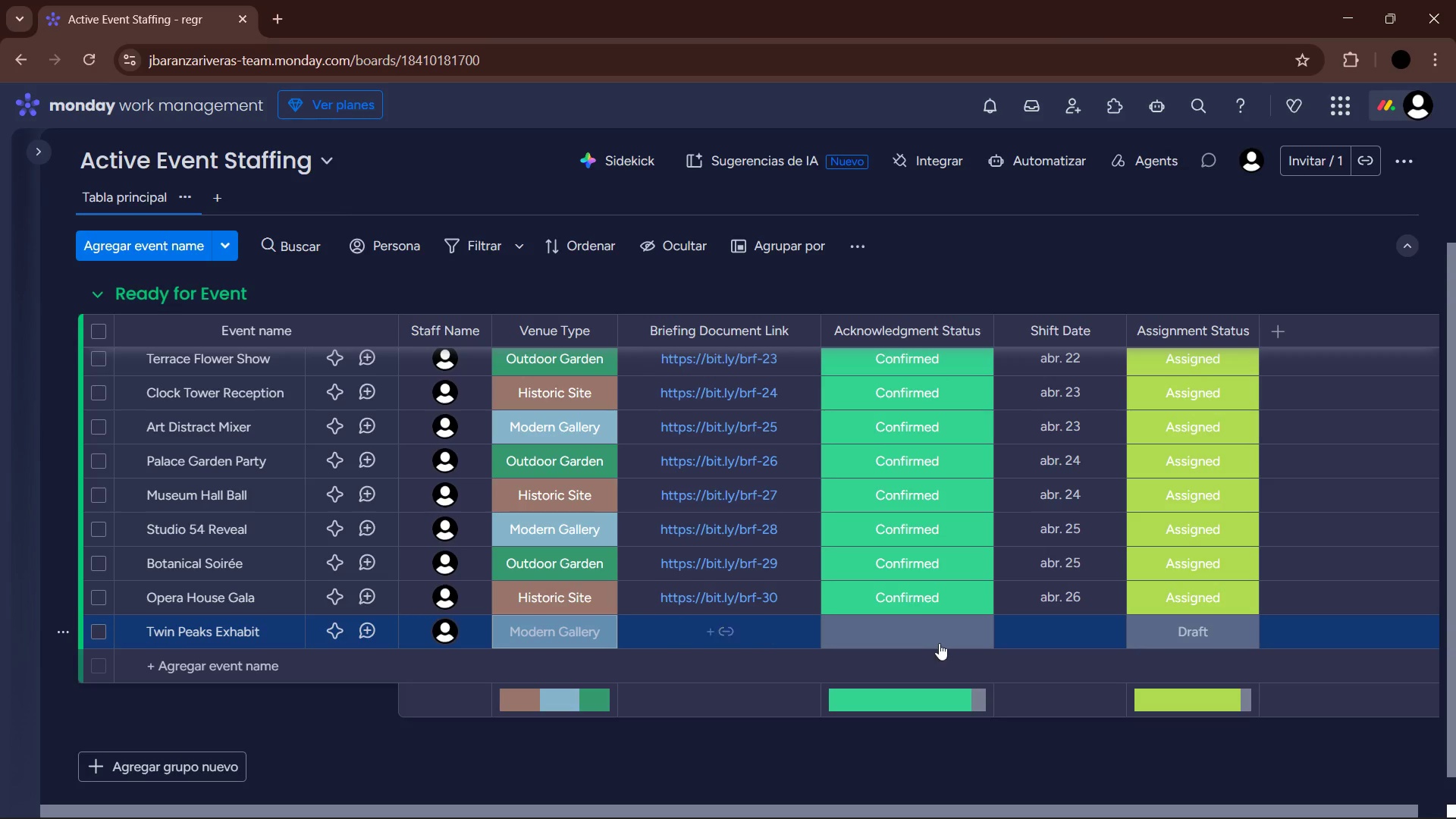 
left_click([941, 639])
 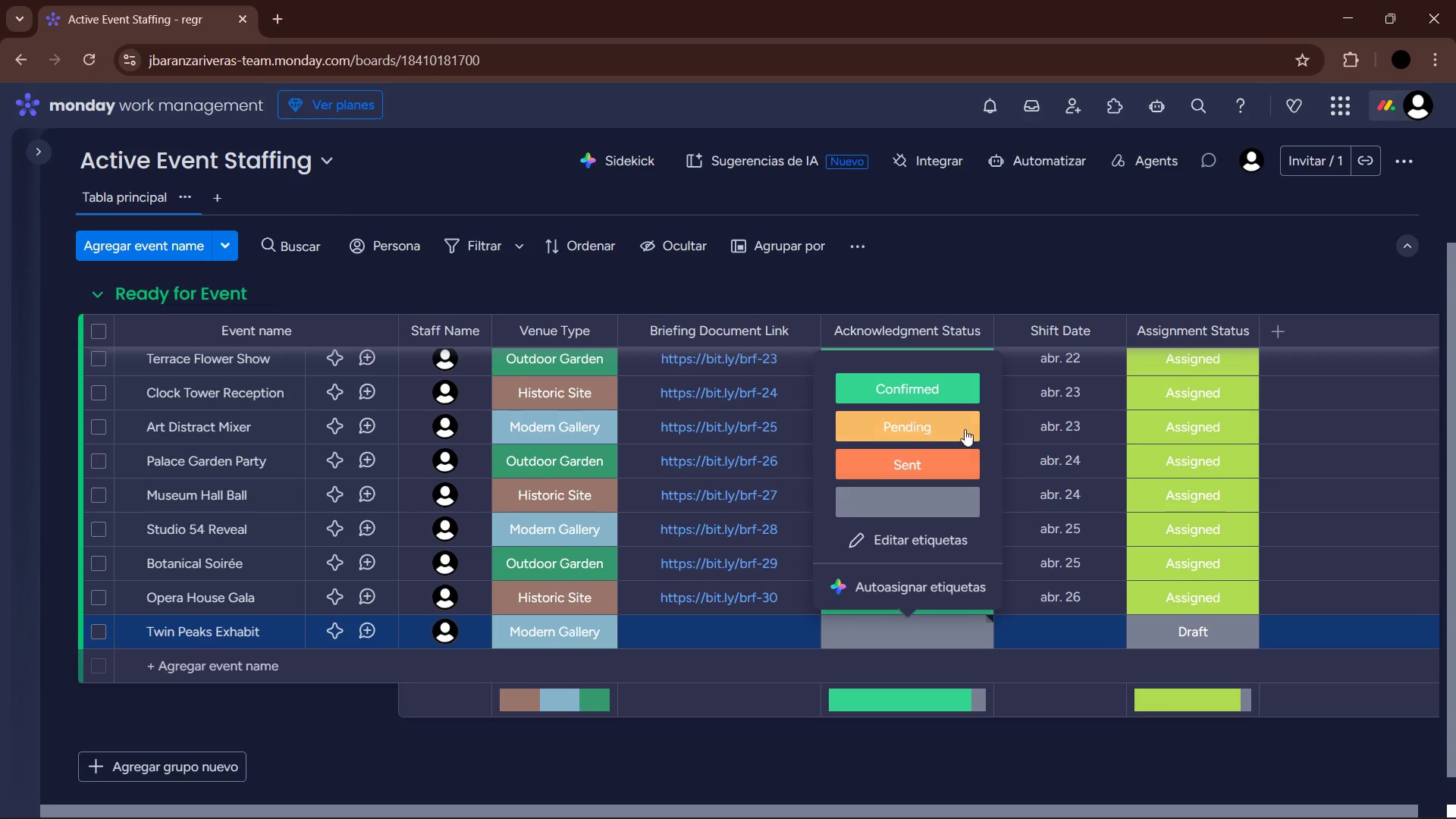 
left_click([969, 391])
 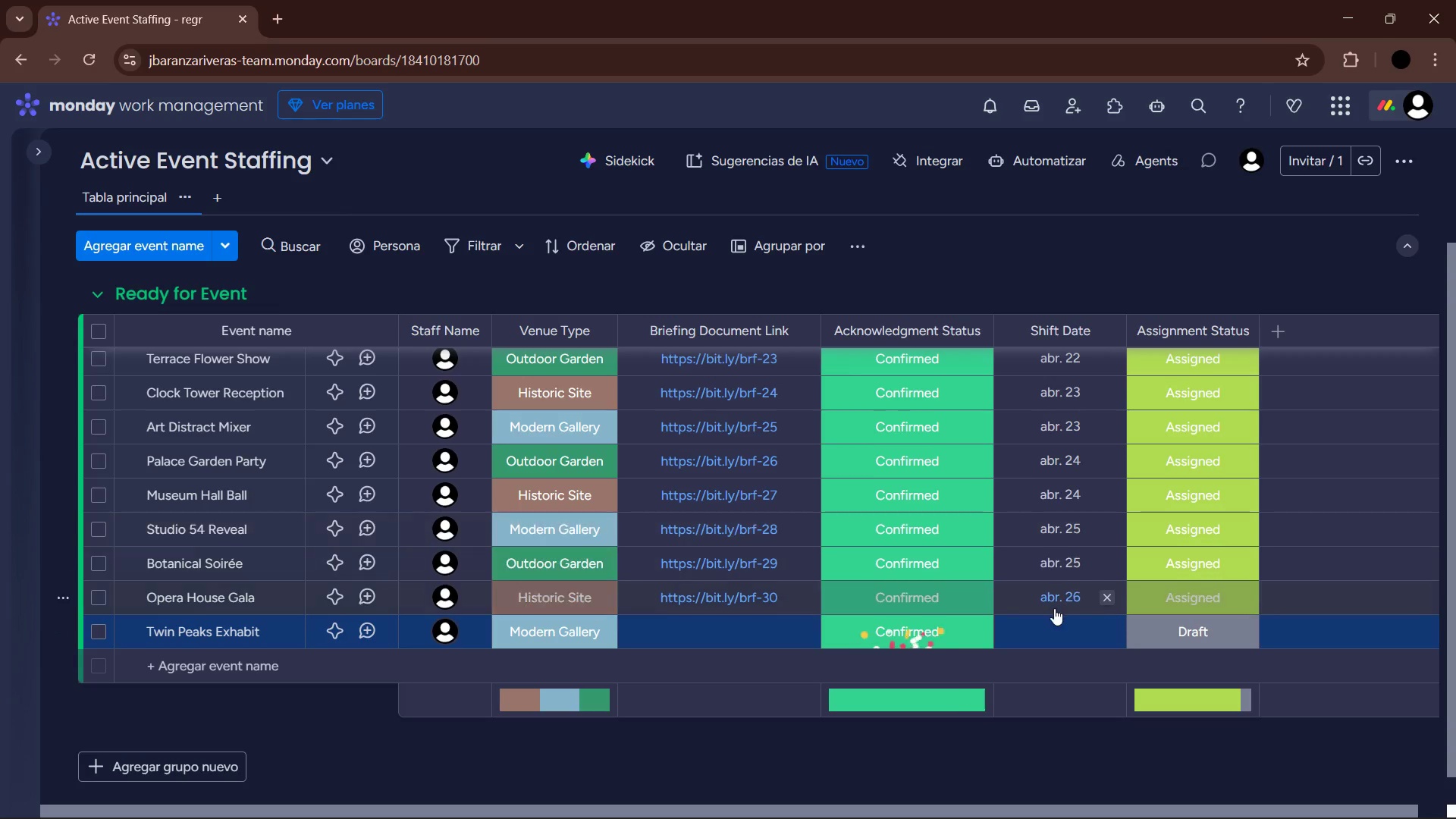 
left_click([1065, 624])
 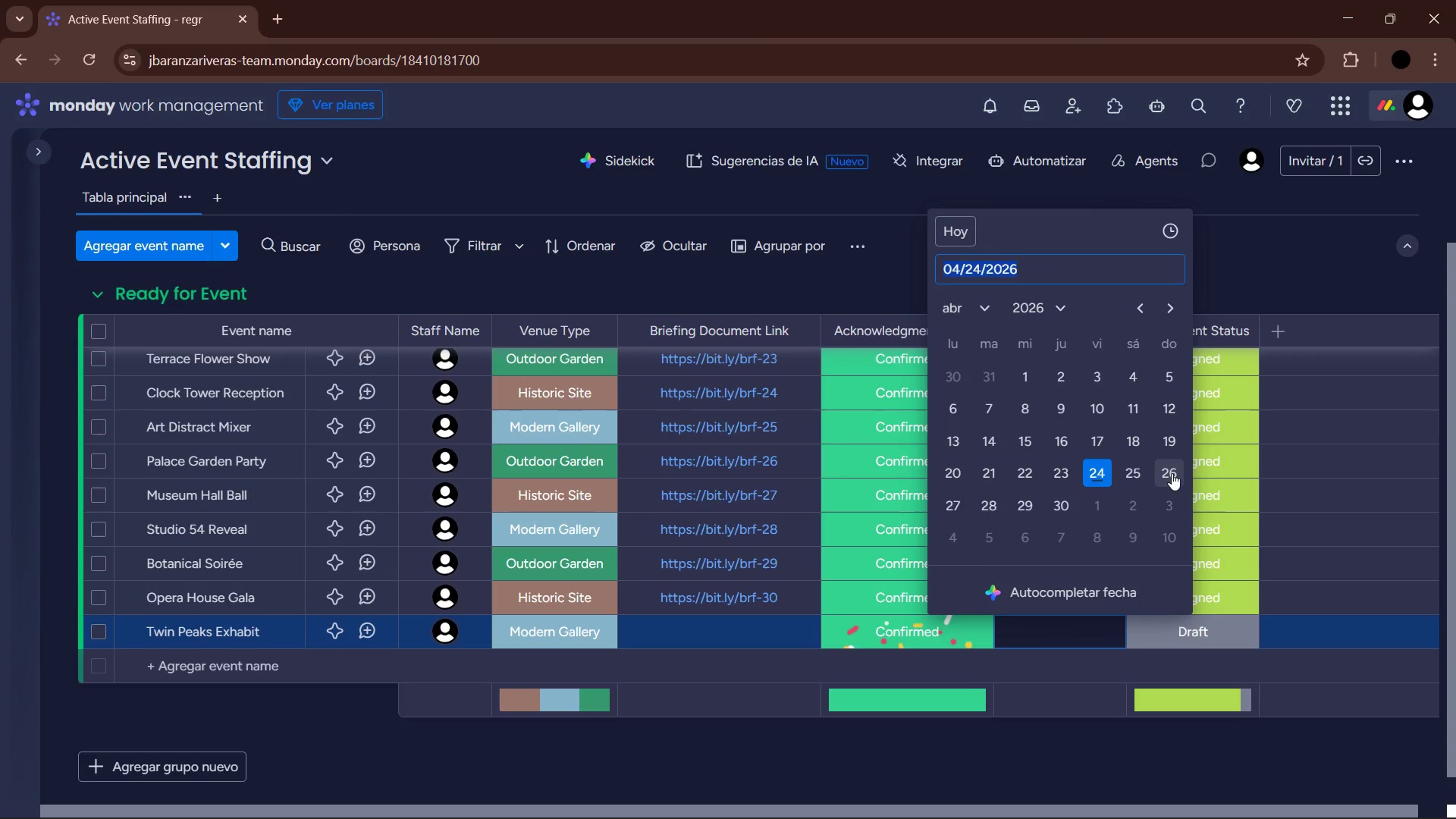 
double_click([1208, 635])
 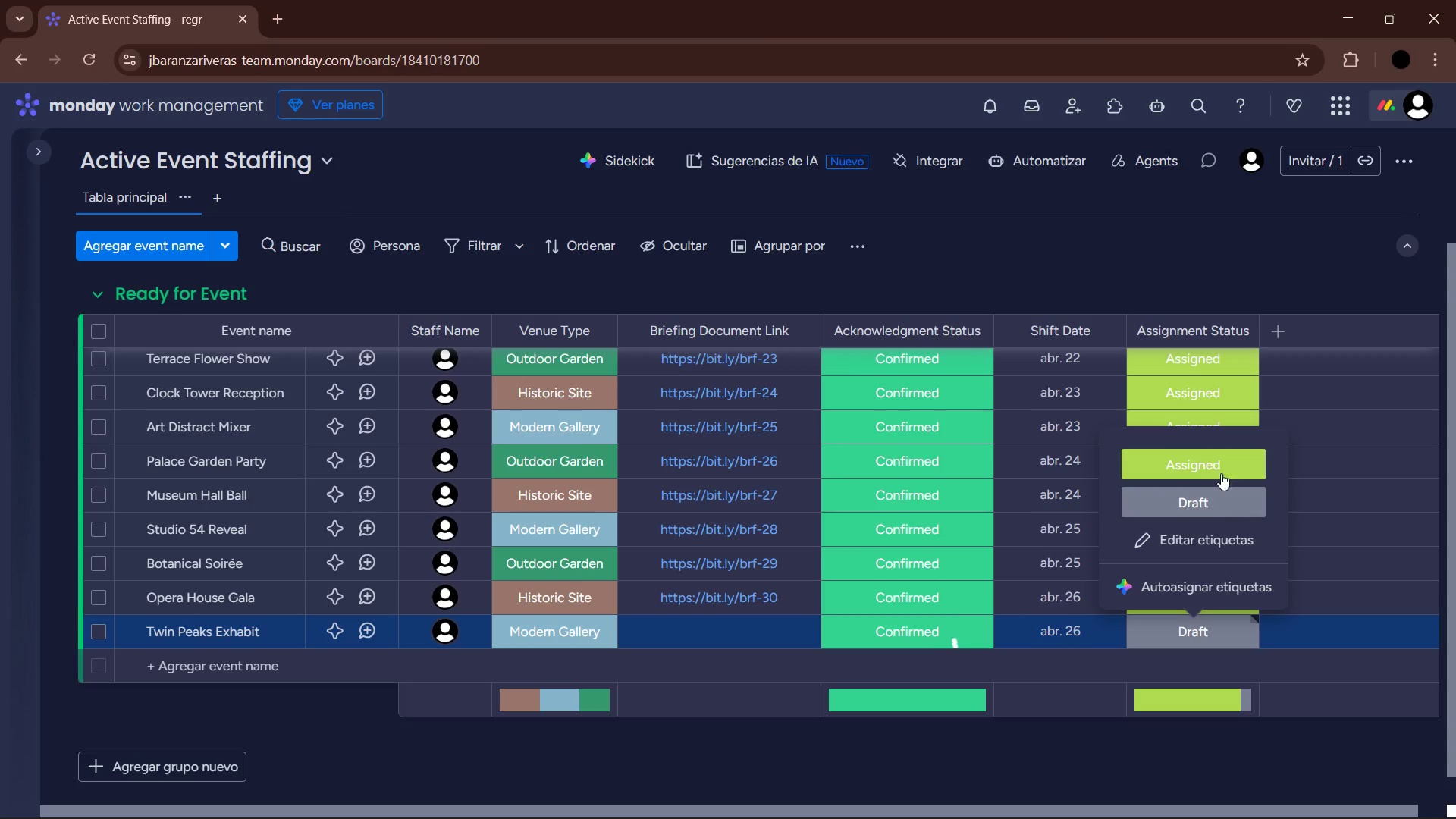 
left_click([1213, 470])
 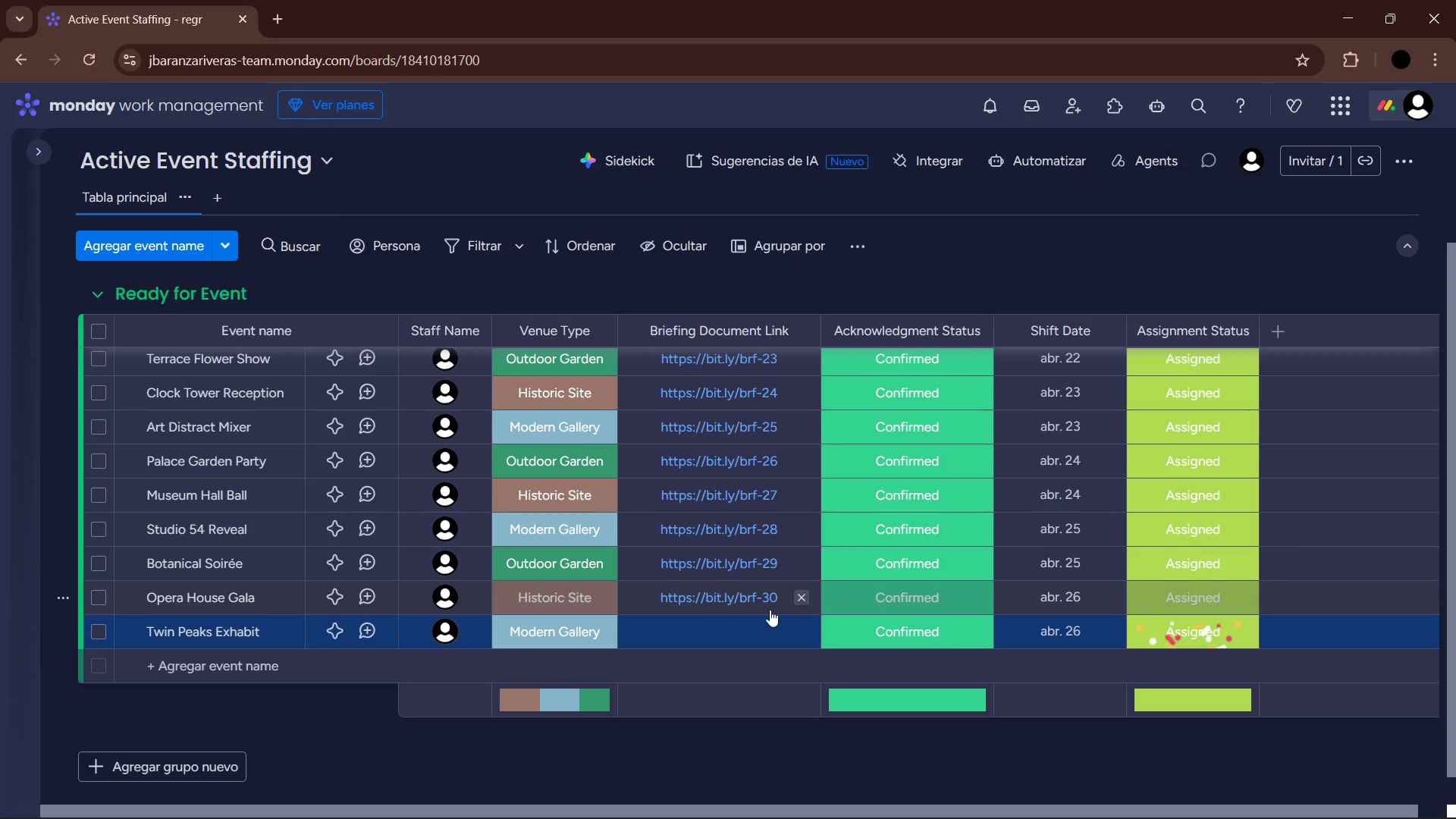 
left_click([748, 637])
 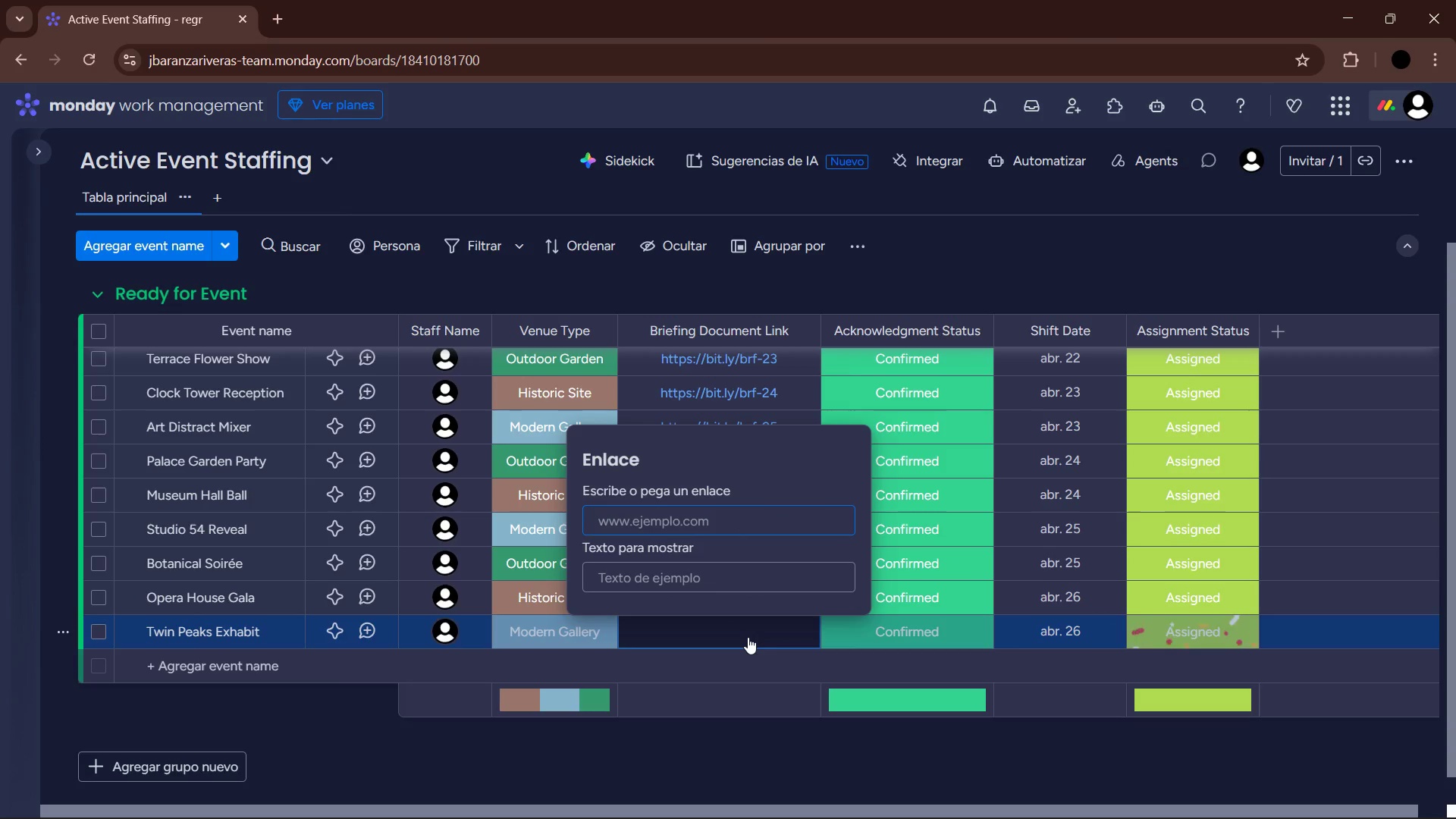 
type(bit.ly&brf-1)
 